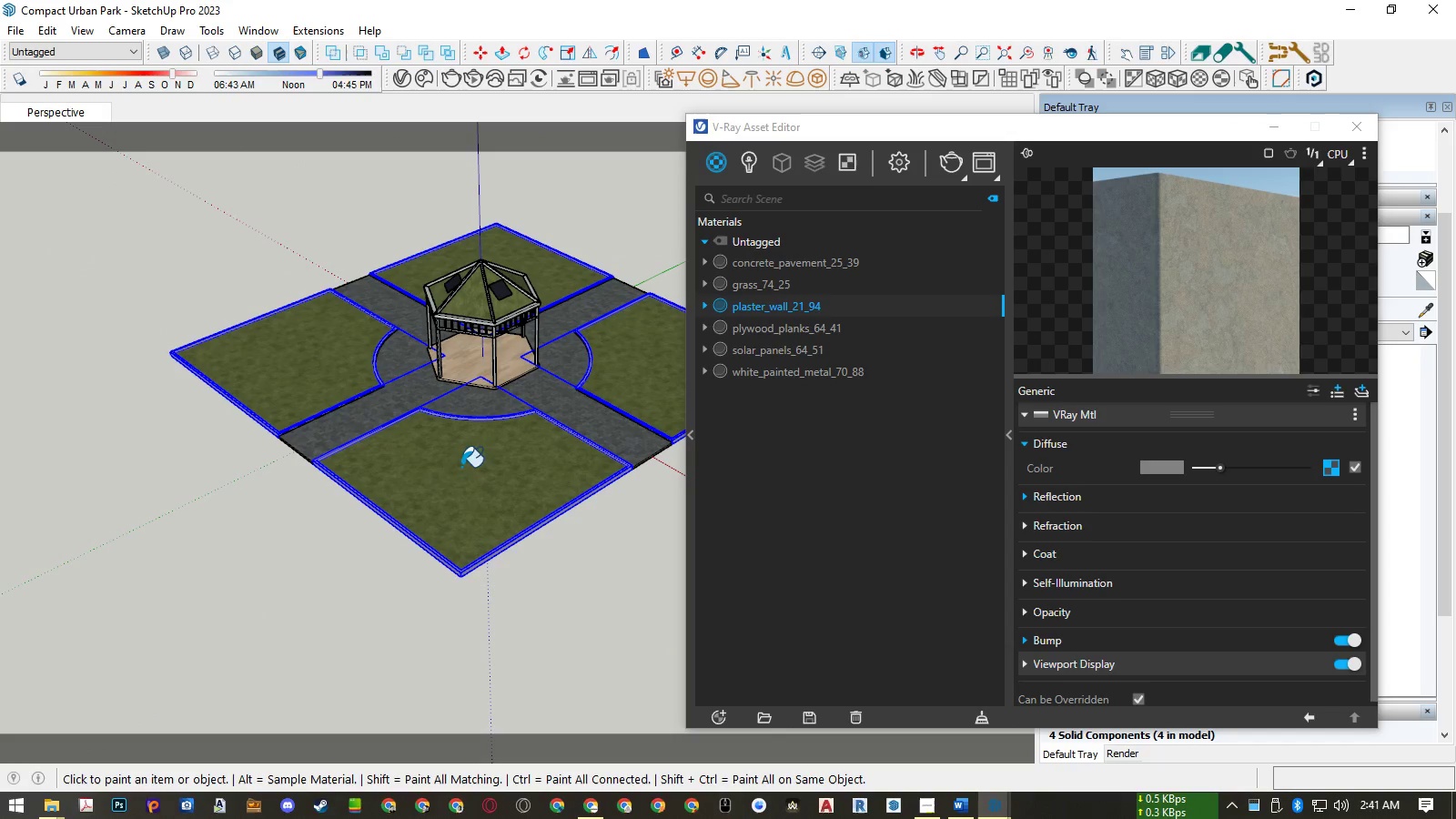 
key(Space)
 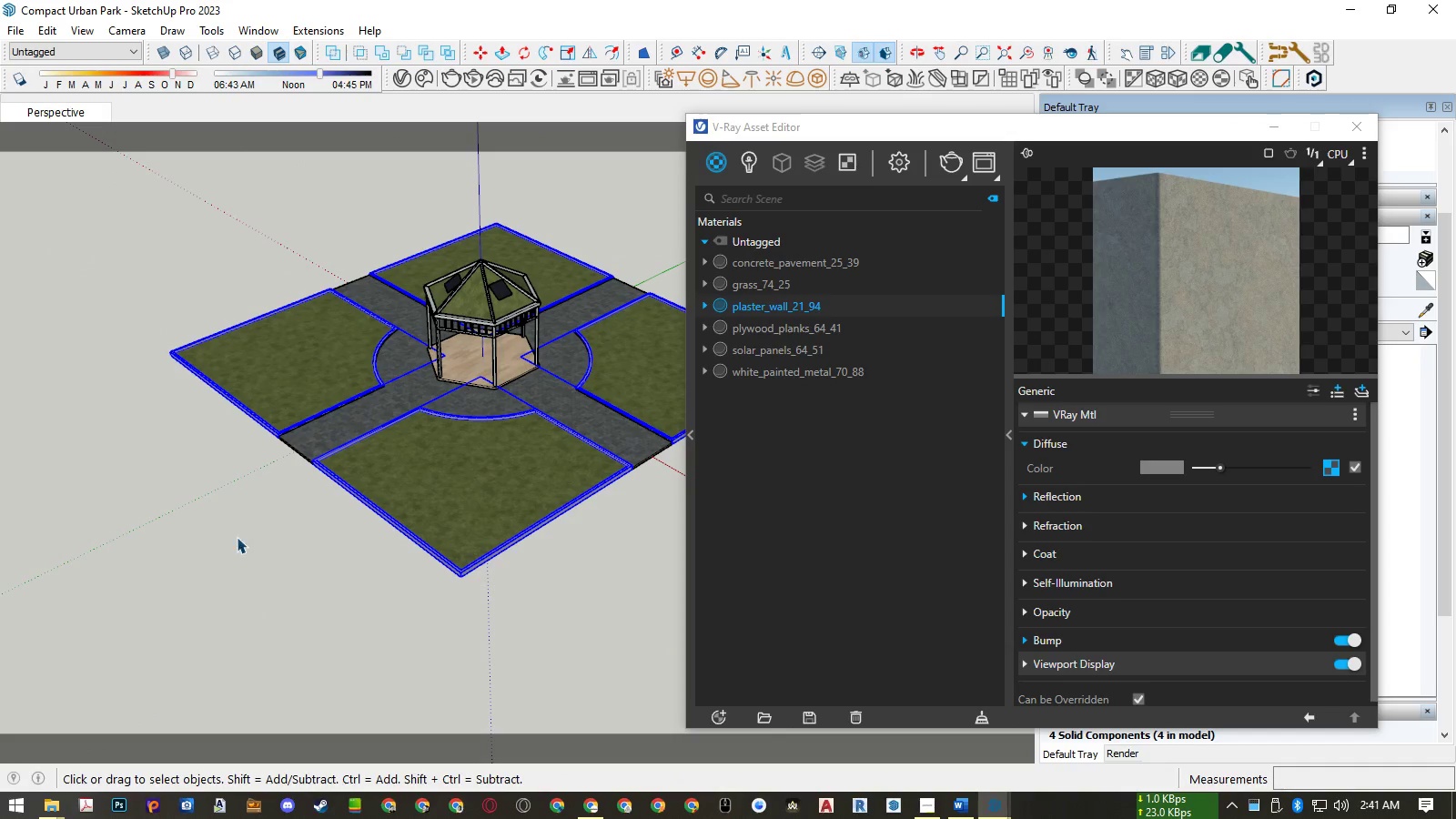 
left_click([227, 541])
 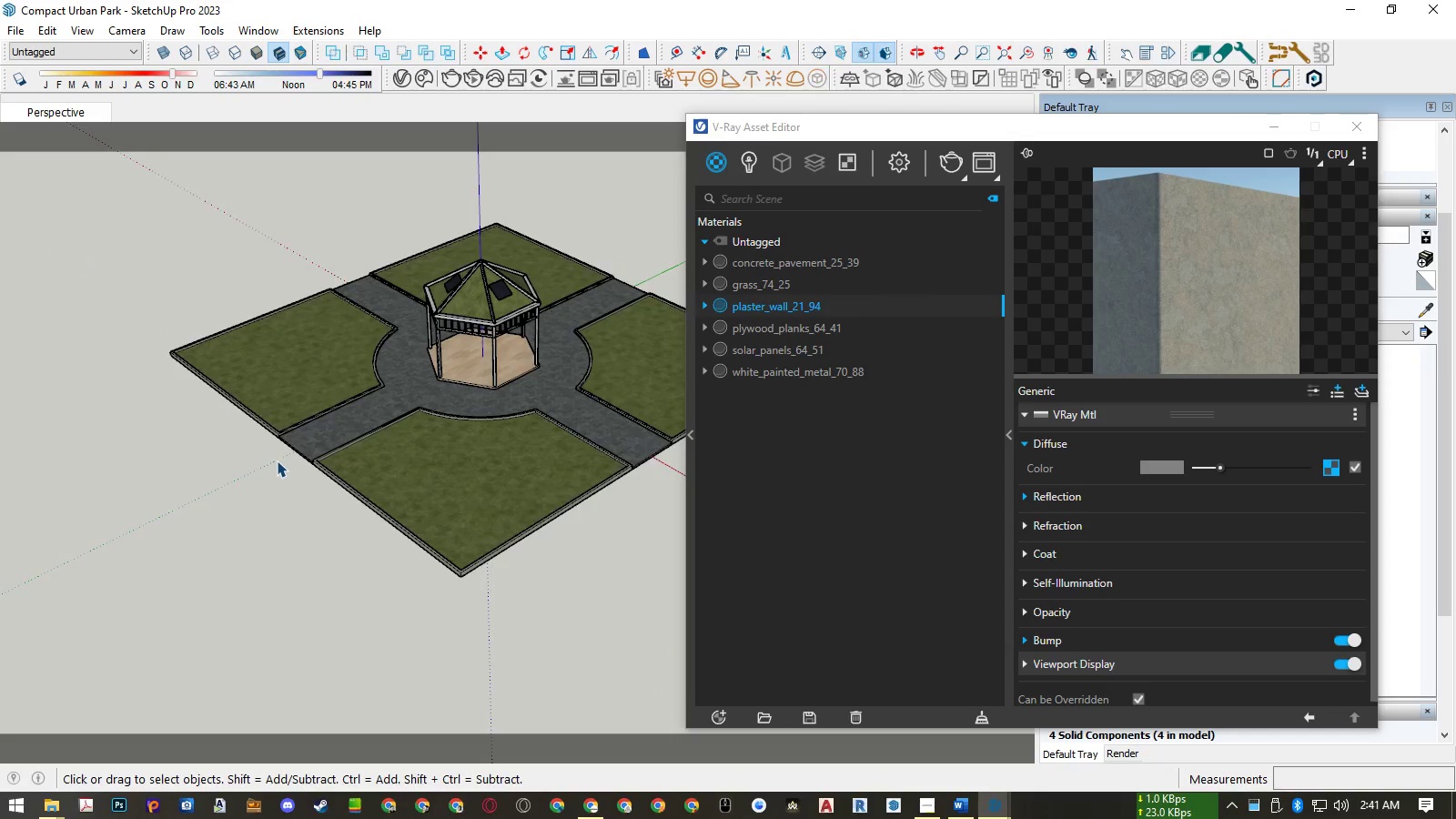 
scroll: coordinate [278, 440], scroll_direction: up, amount: 13.0
 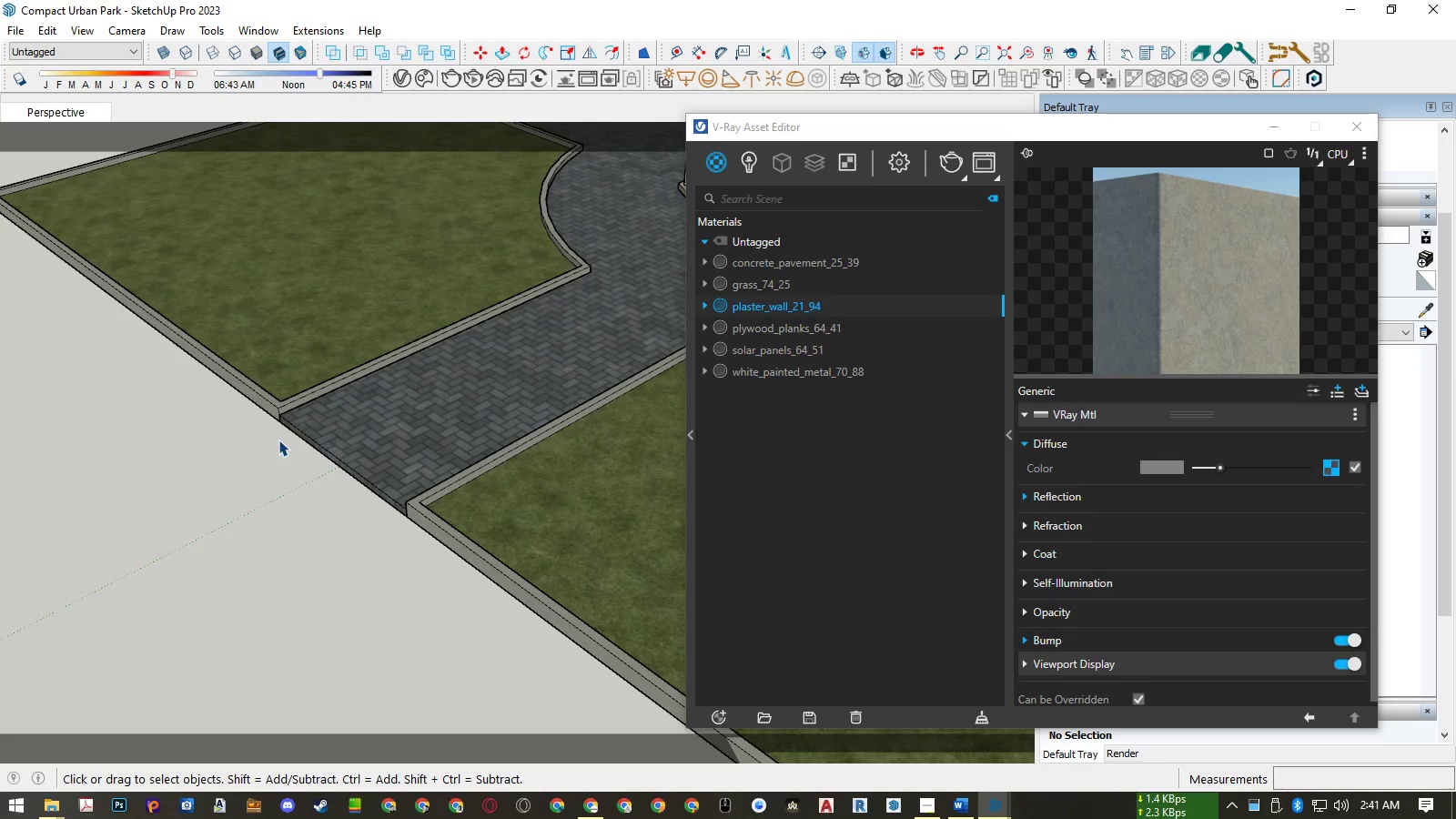 
scroll: coordinate [278, 440], scroll_direction: down, amount: 5.0
 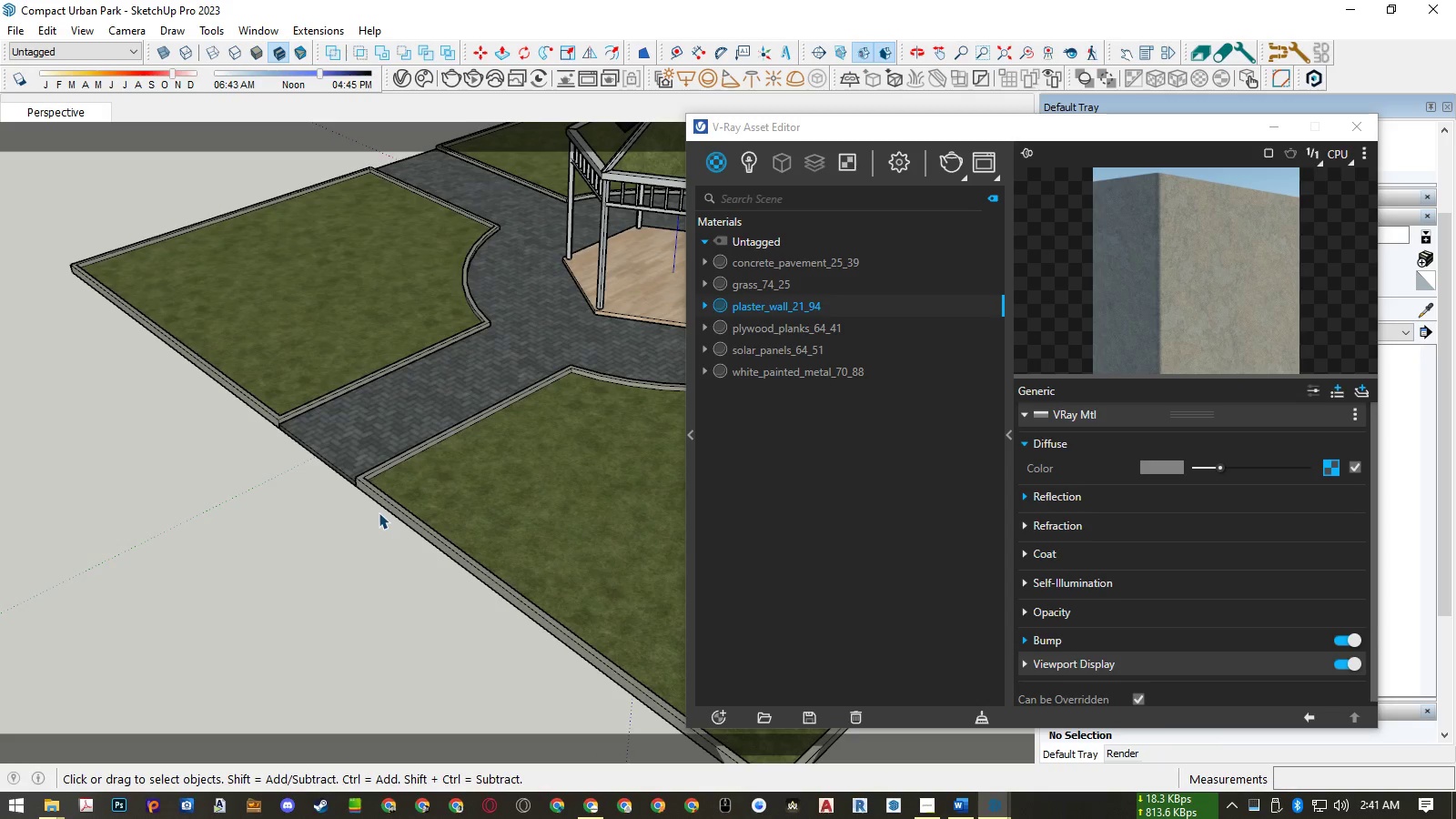 
wait(5.06)
 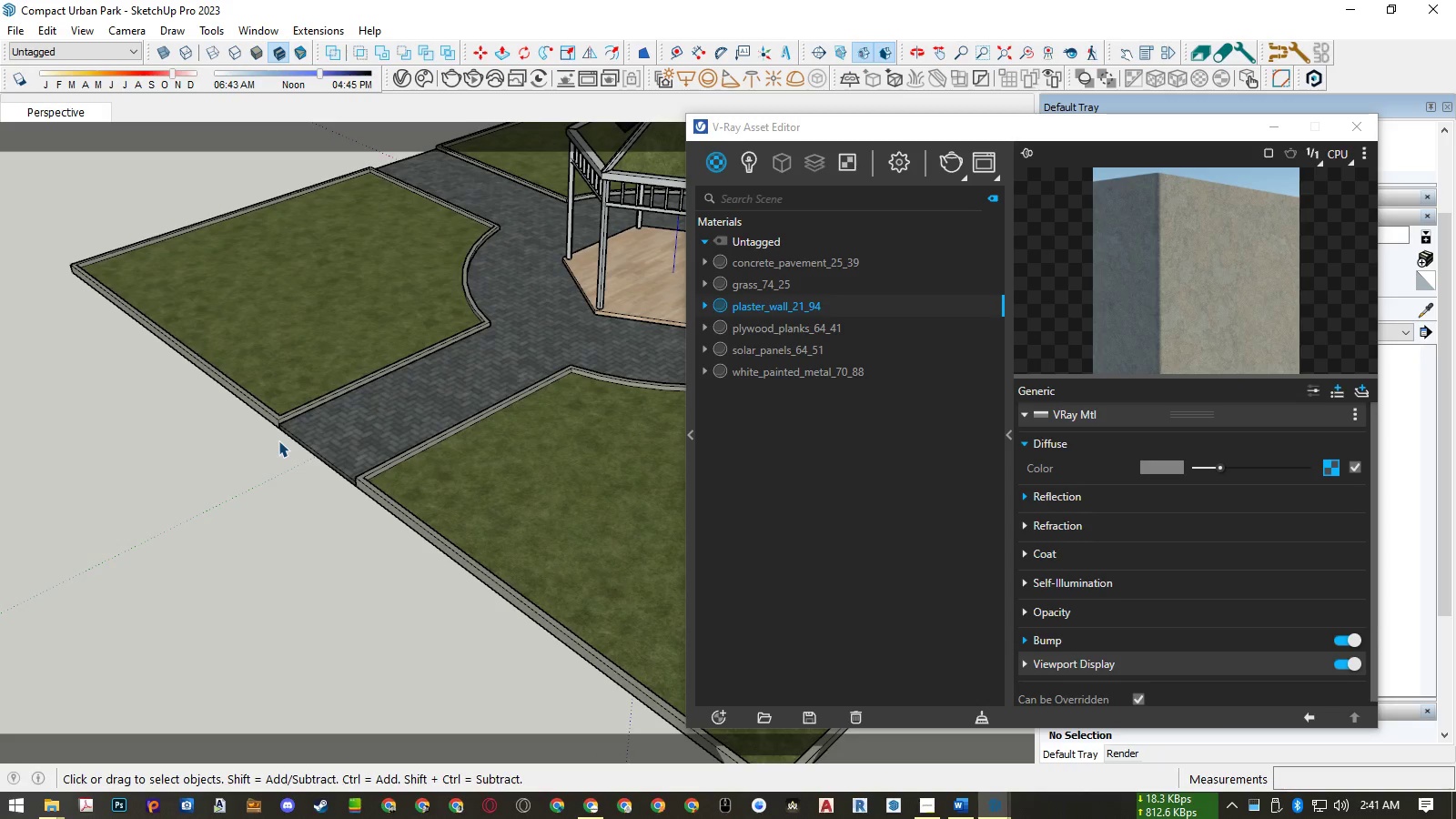 
left_click([1345, 123])
 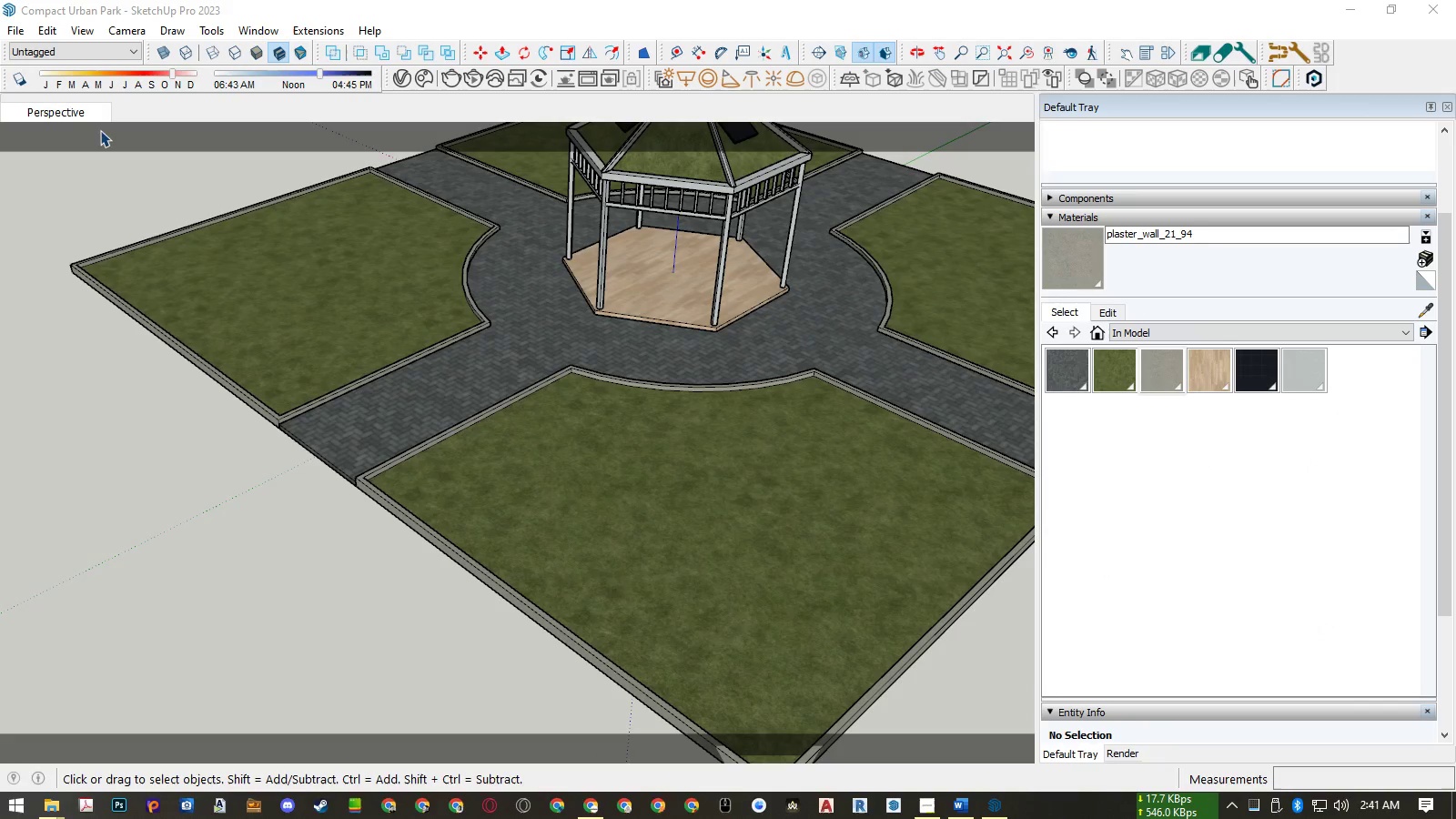 
left_click([78, 111])
 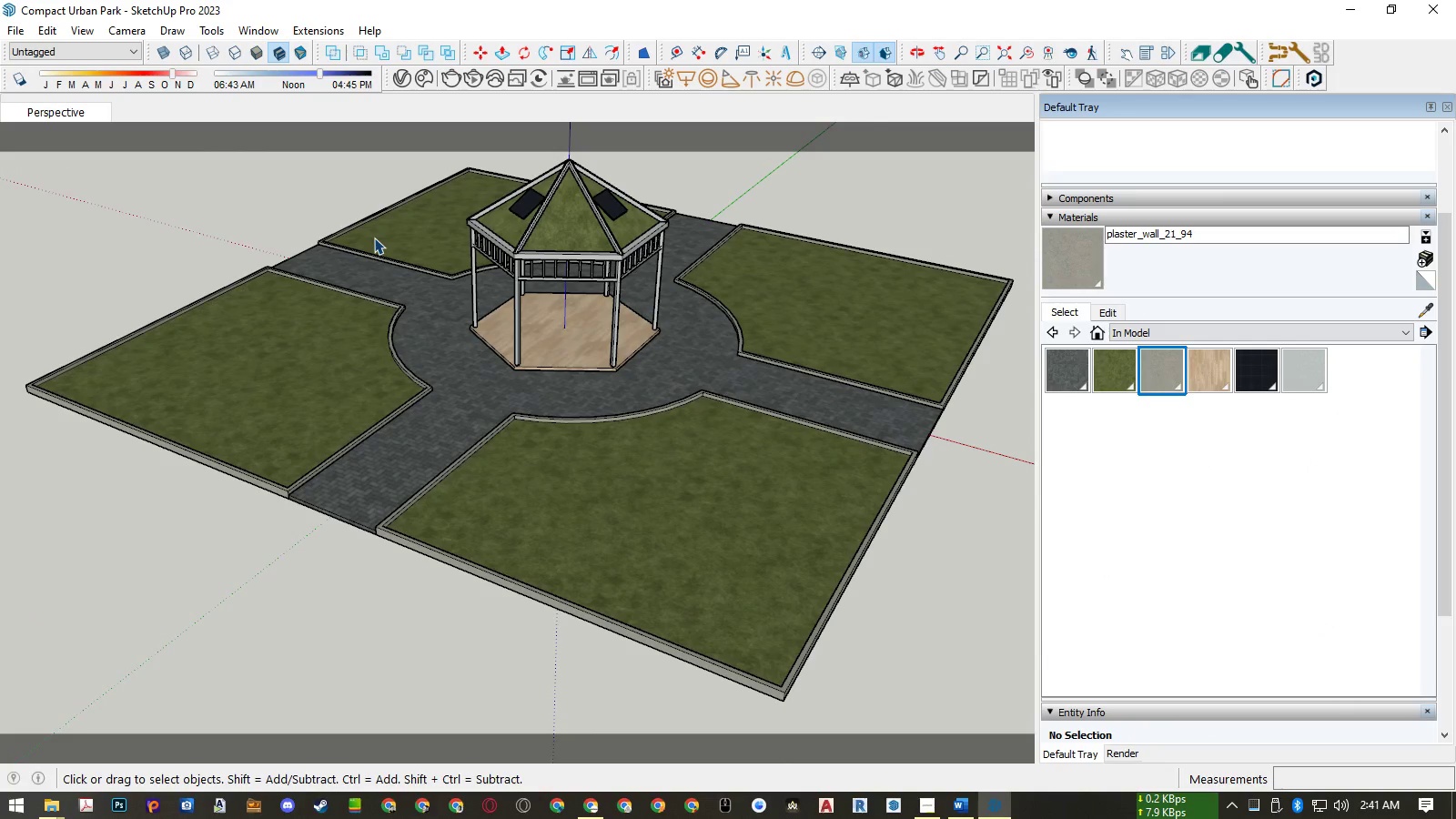 
key(Alt+AltLeft)
 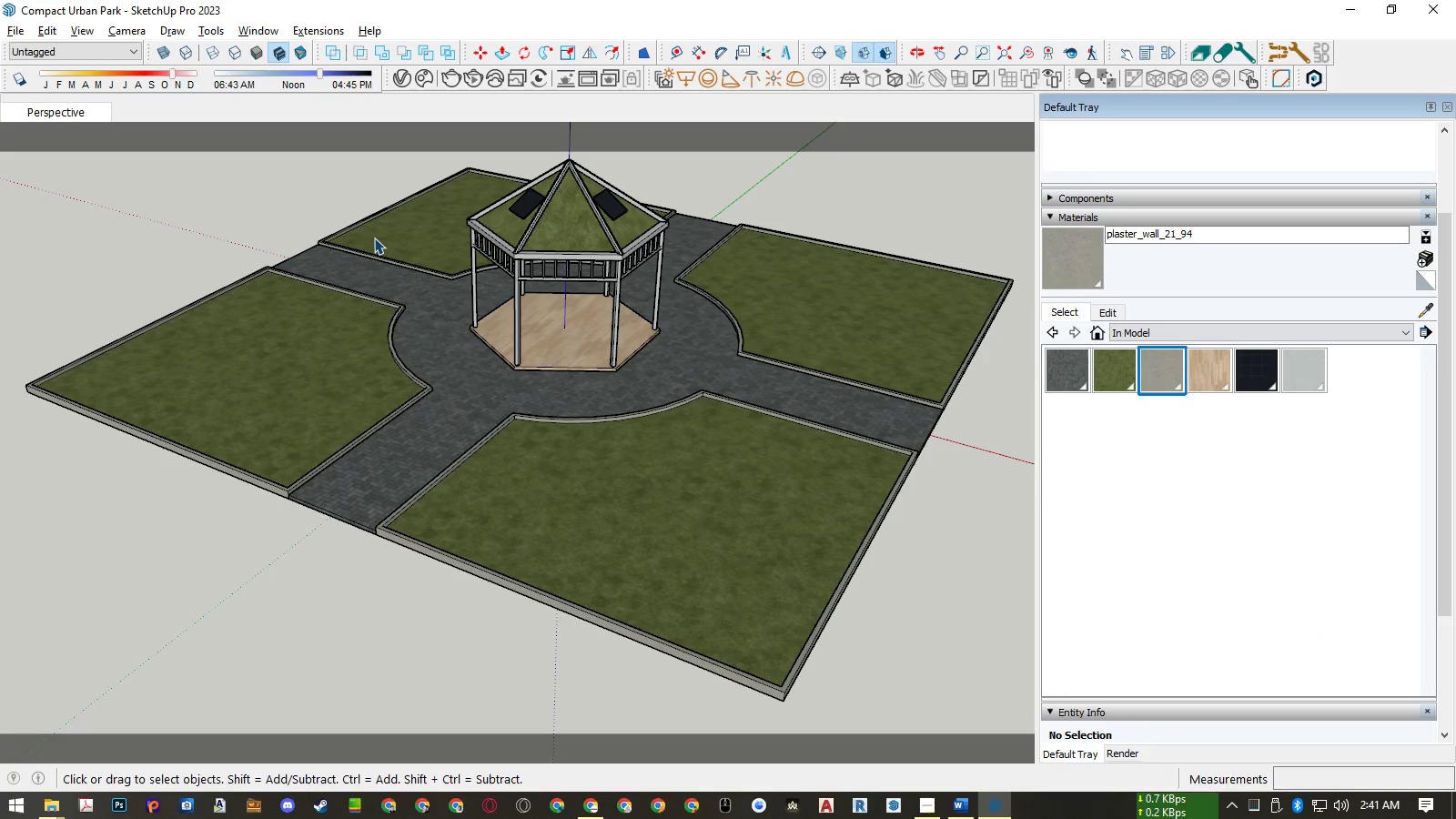 
key(Alt+C)
 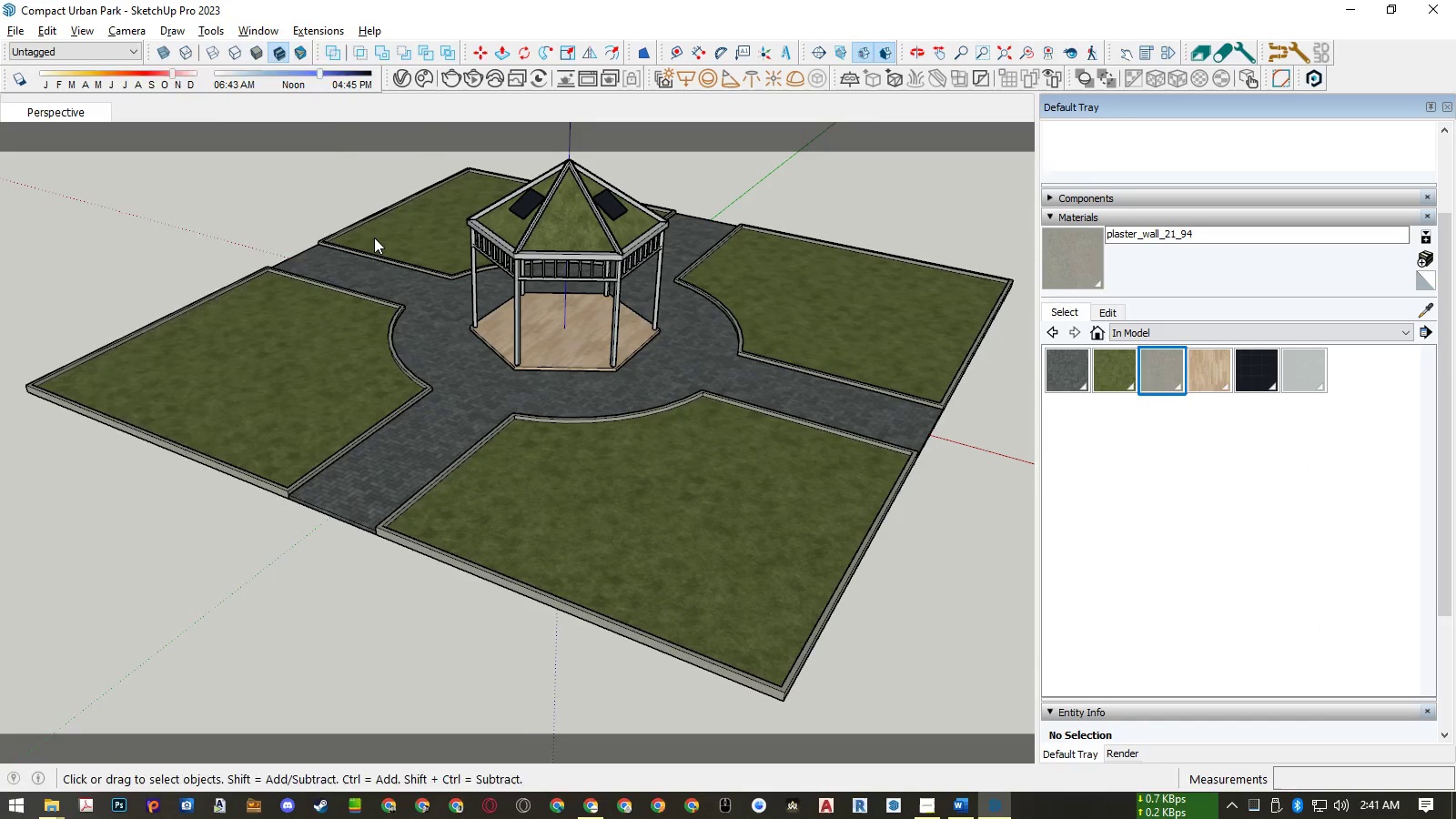 
key(Alt+S)
 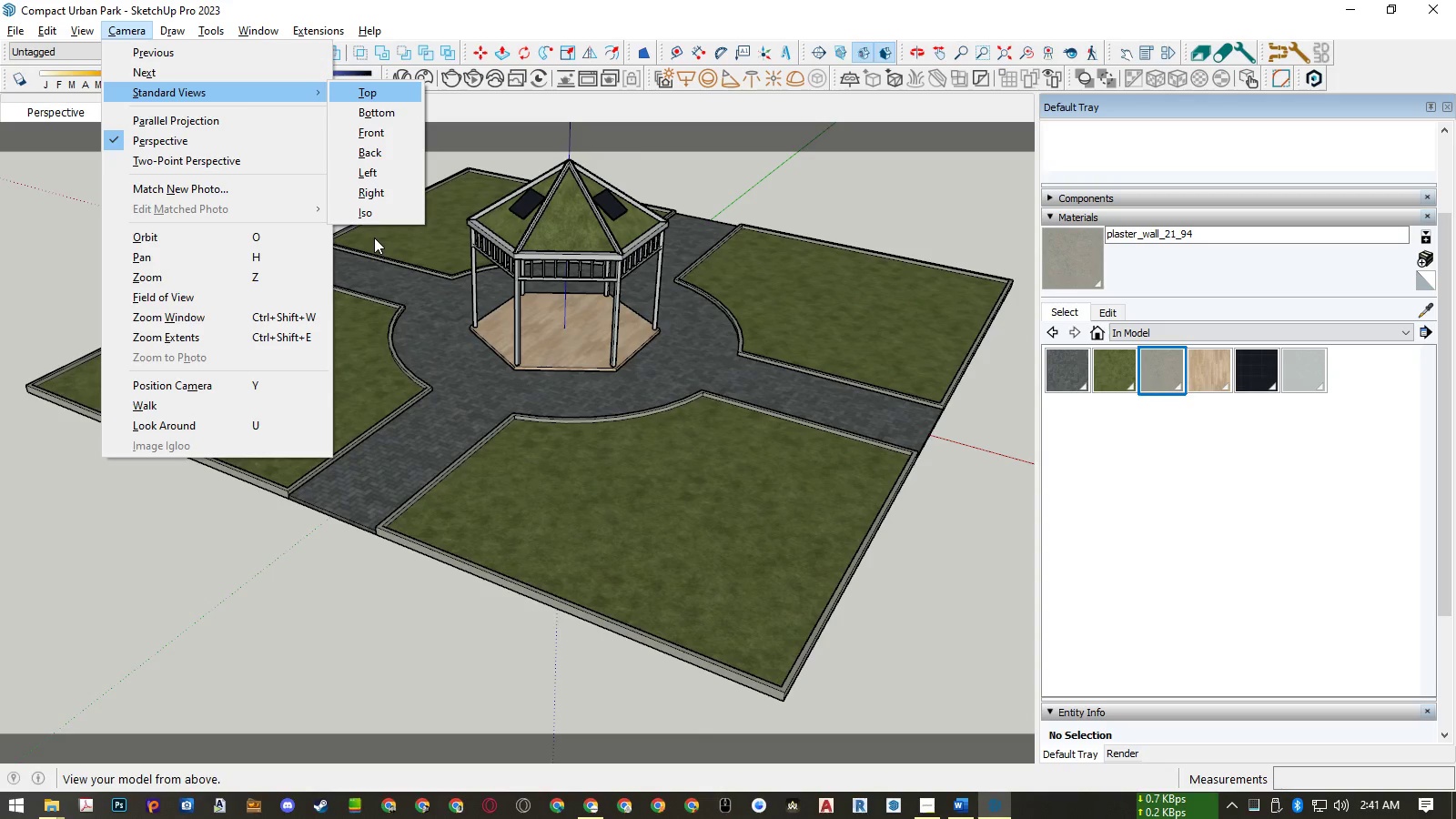 
key(F)
 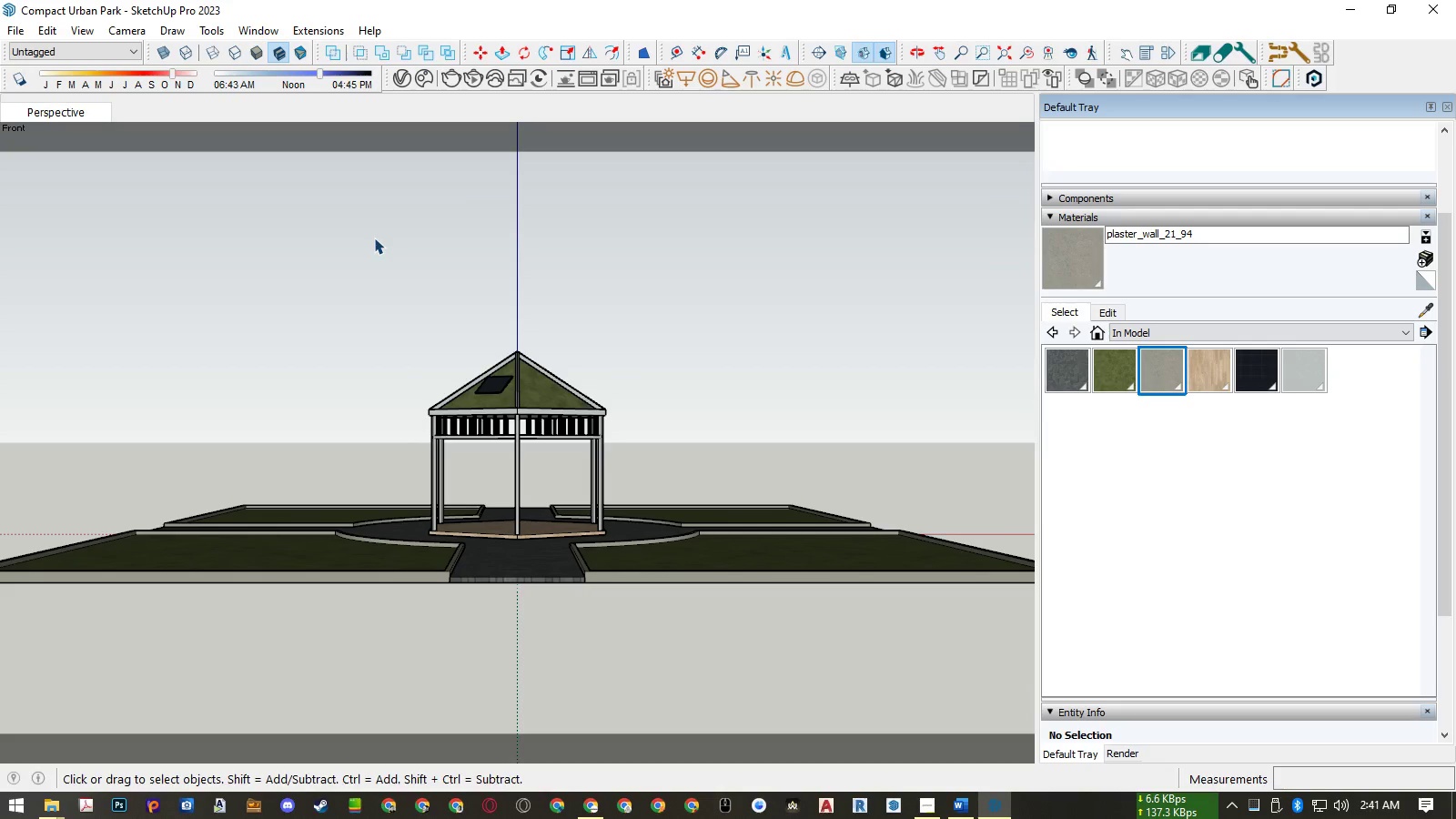 
hold_key(key=ShiftLeft, duration=0.91)
 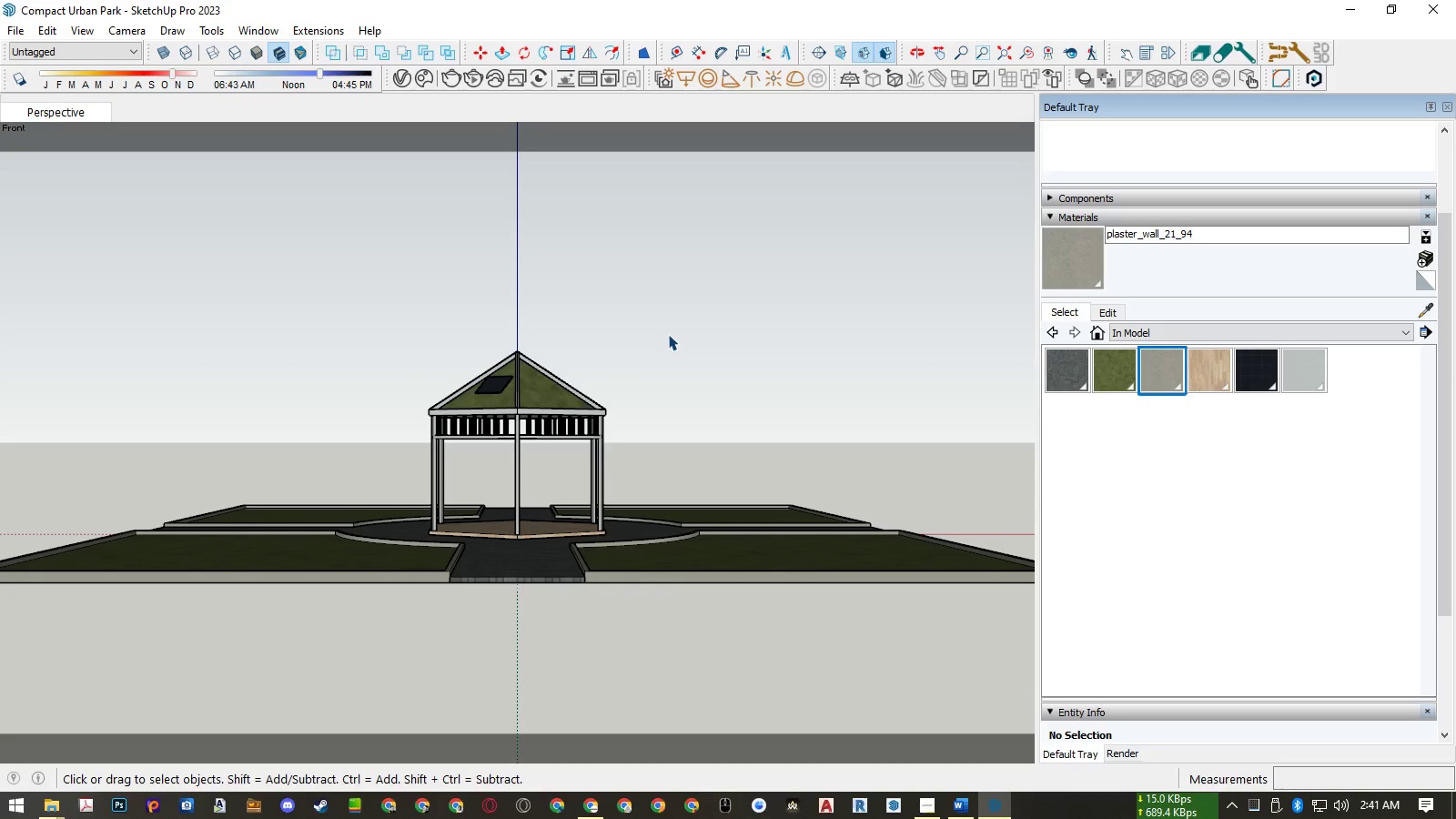 
left_click([669, 334])
 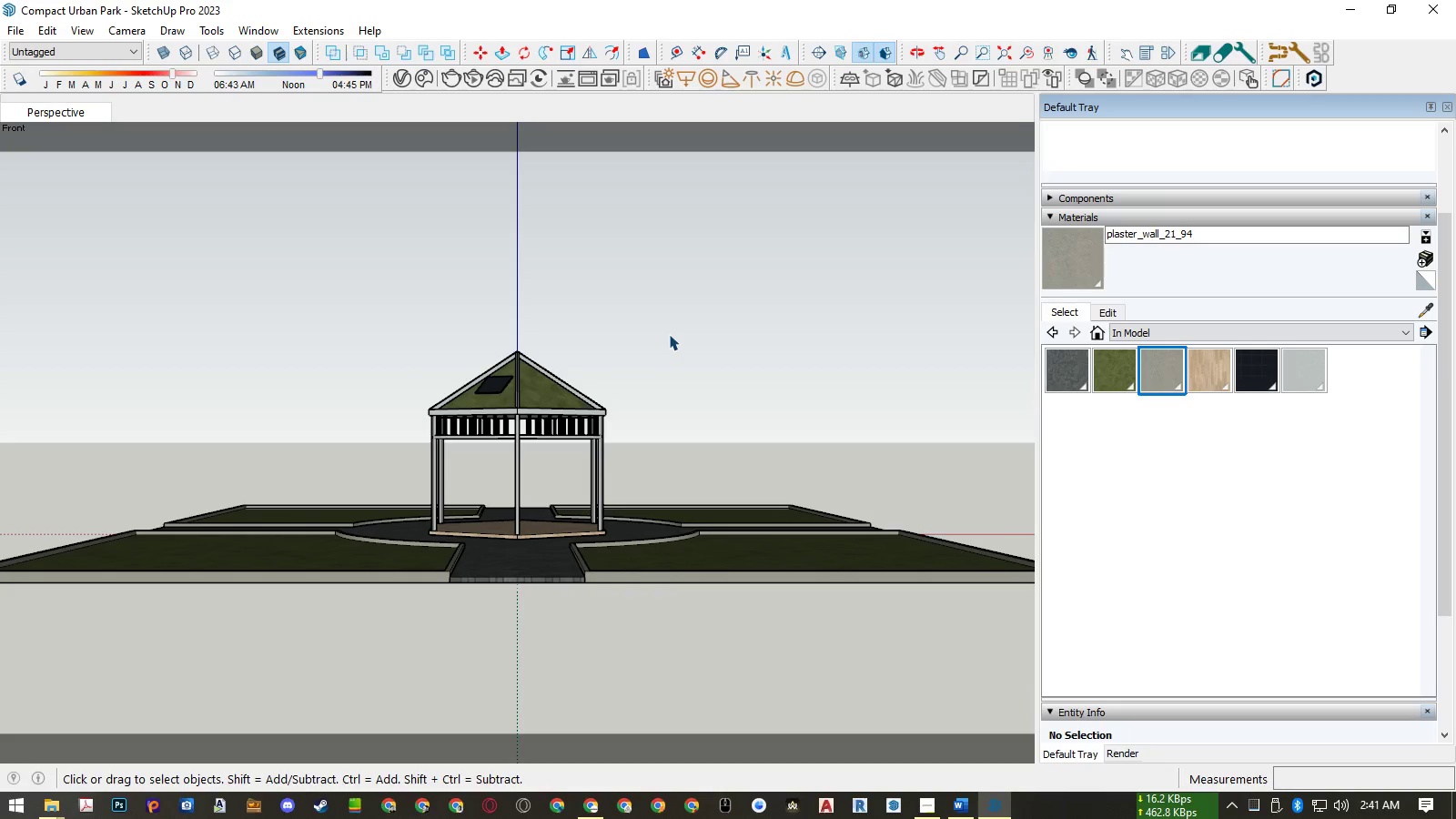 
hold_key(key=AltLeft, duration=0.72)
 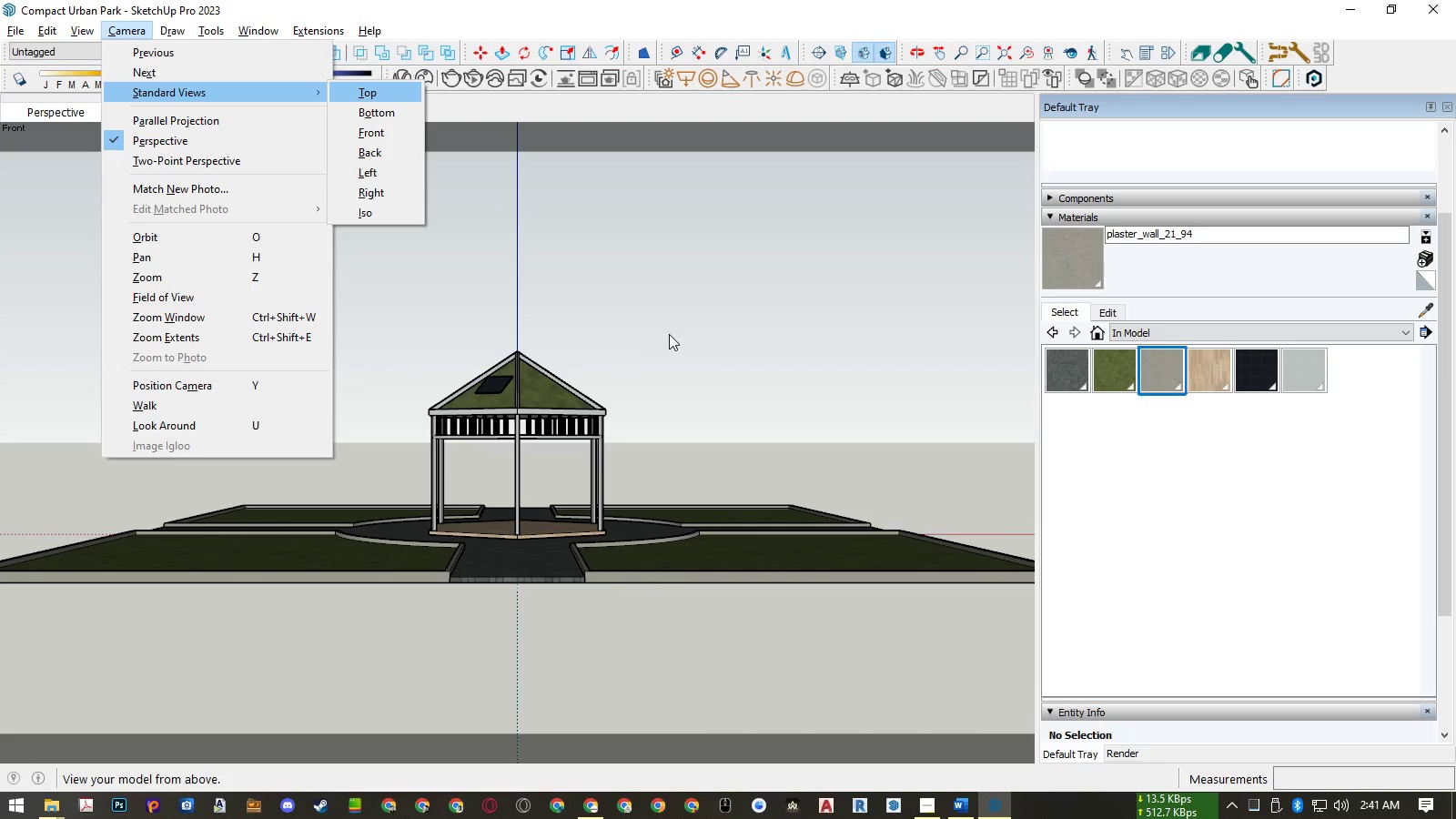 
type(csr)
 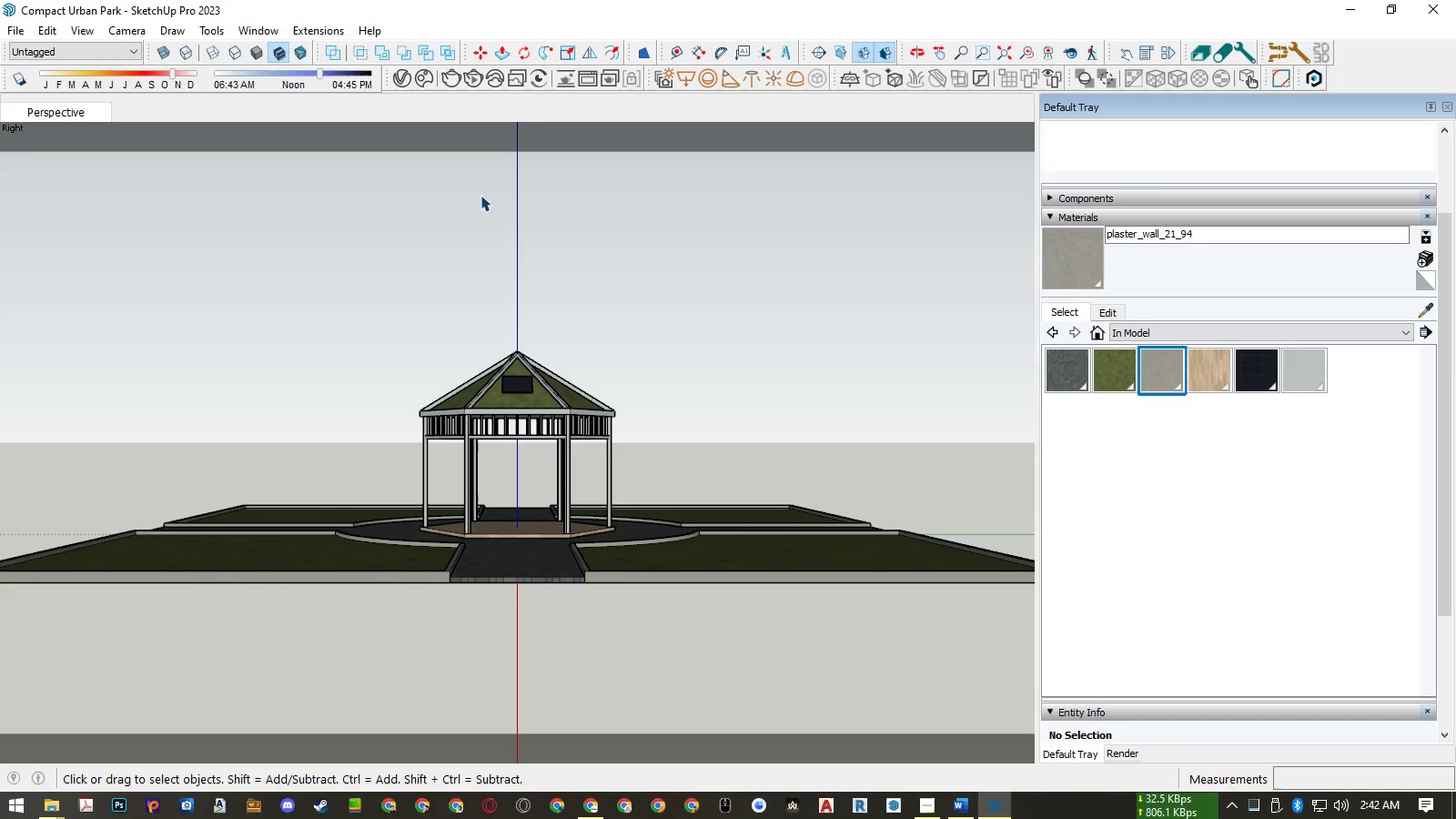 
wait(20.43)
 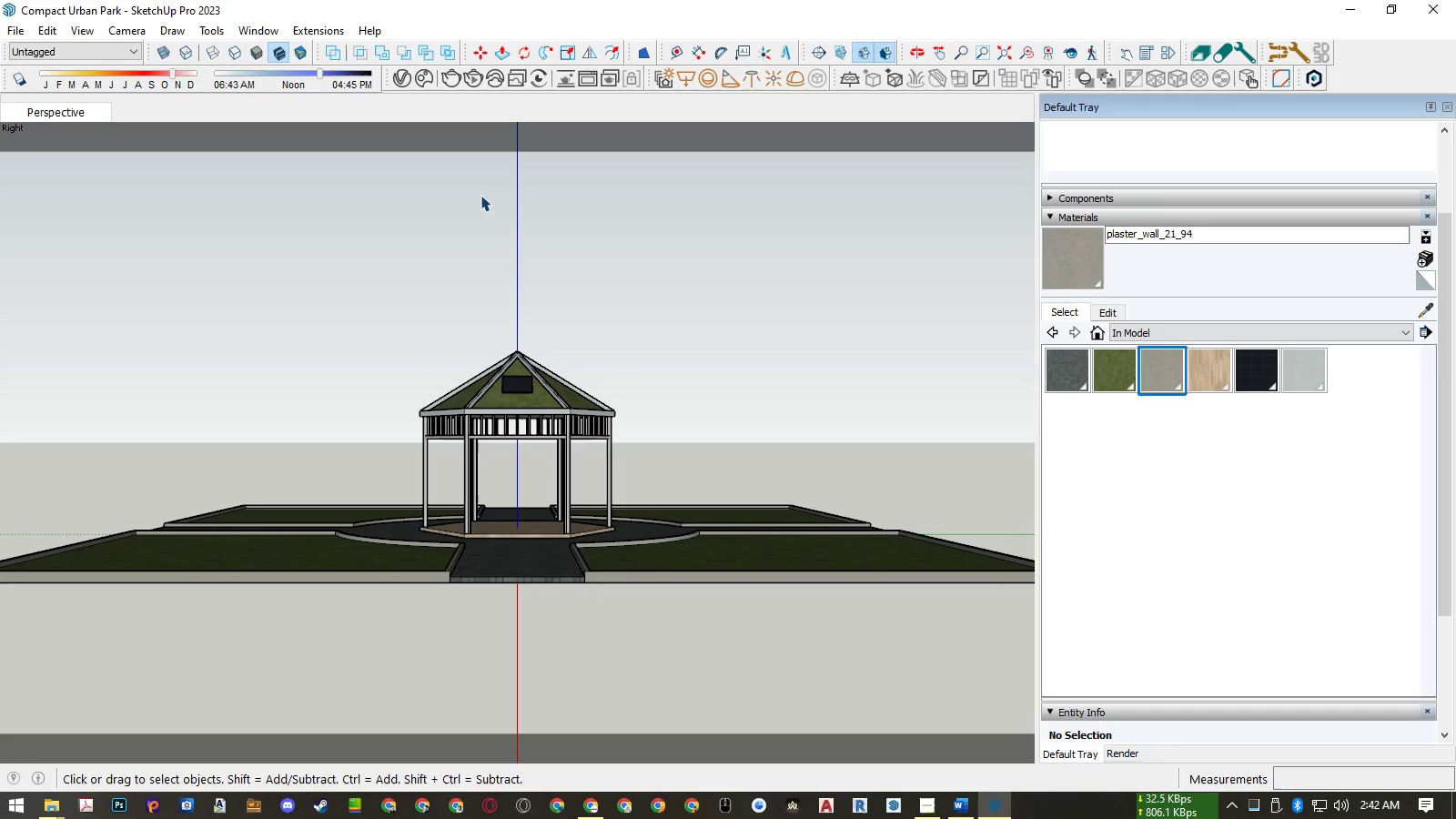 
left_click([621, 283])
 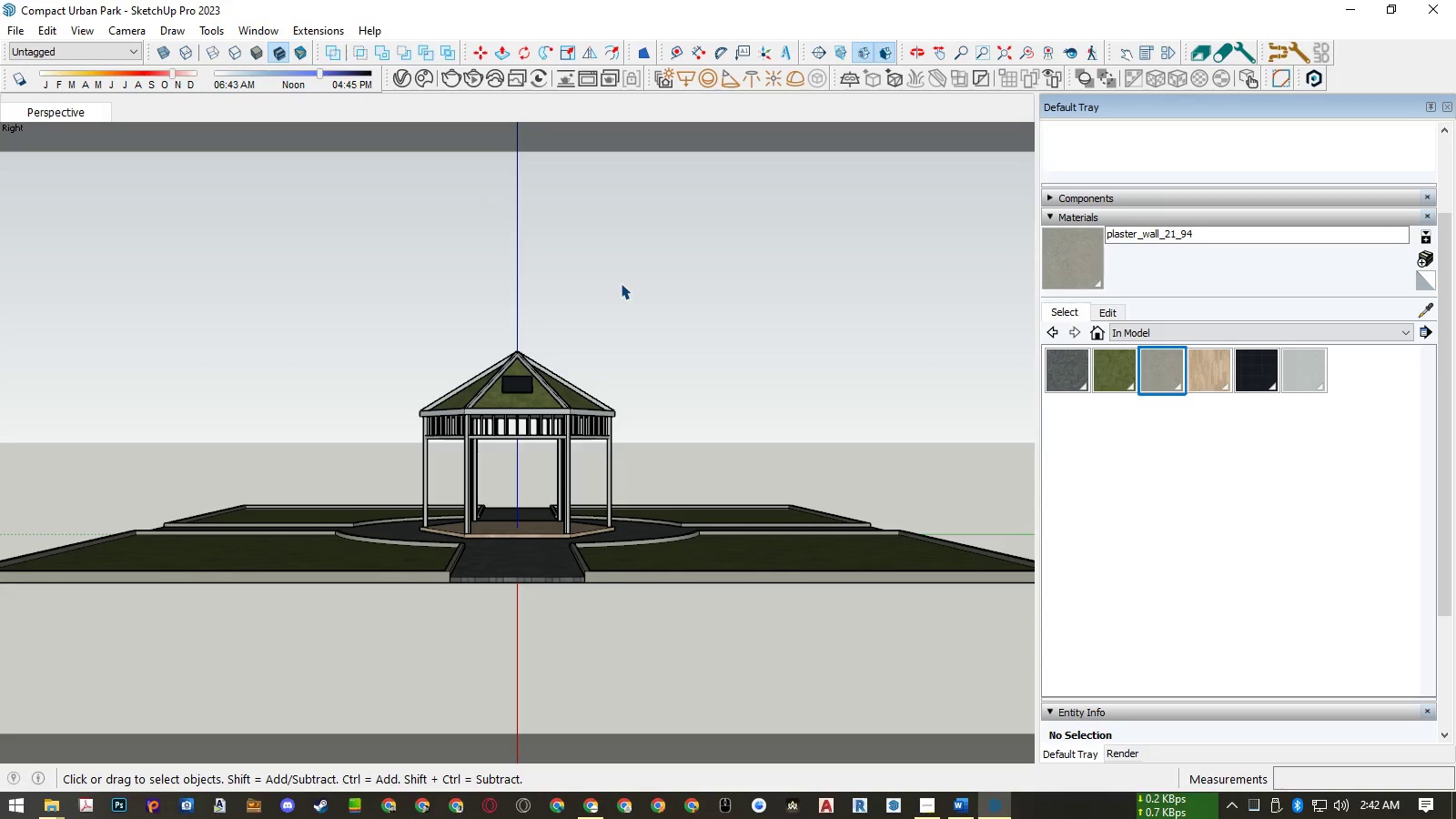 
type(ZcsrZ)
 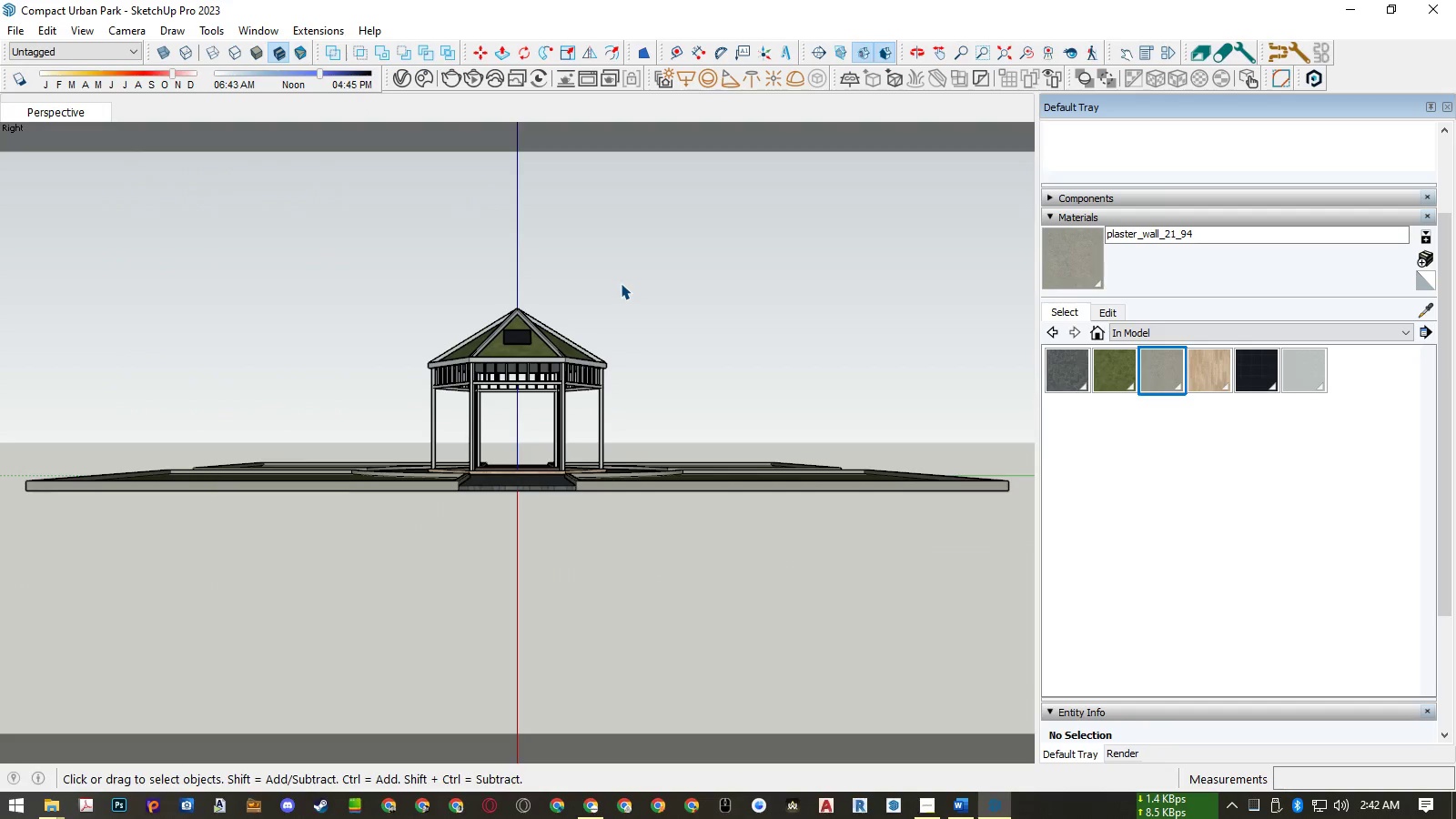 
hold_key(key=AltLeft, duration=0.3)
 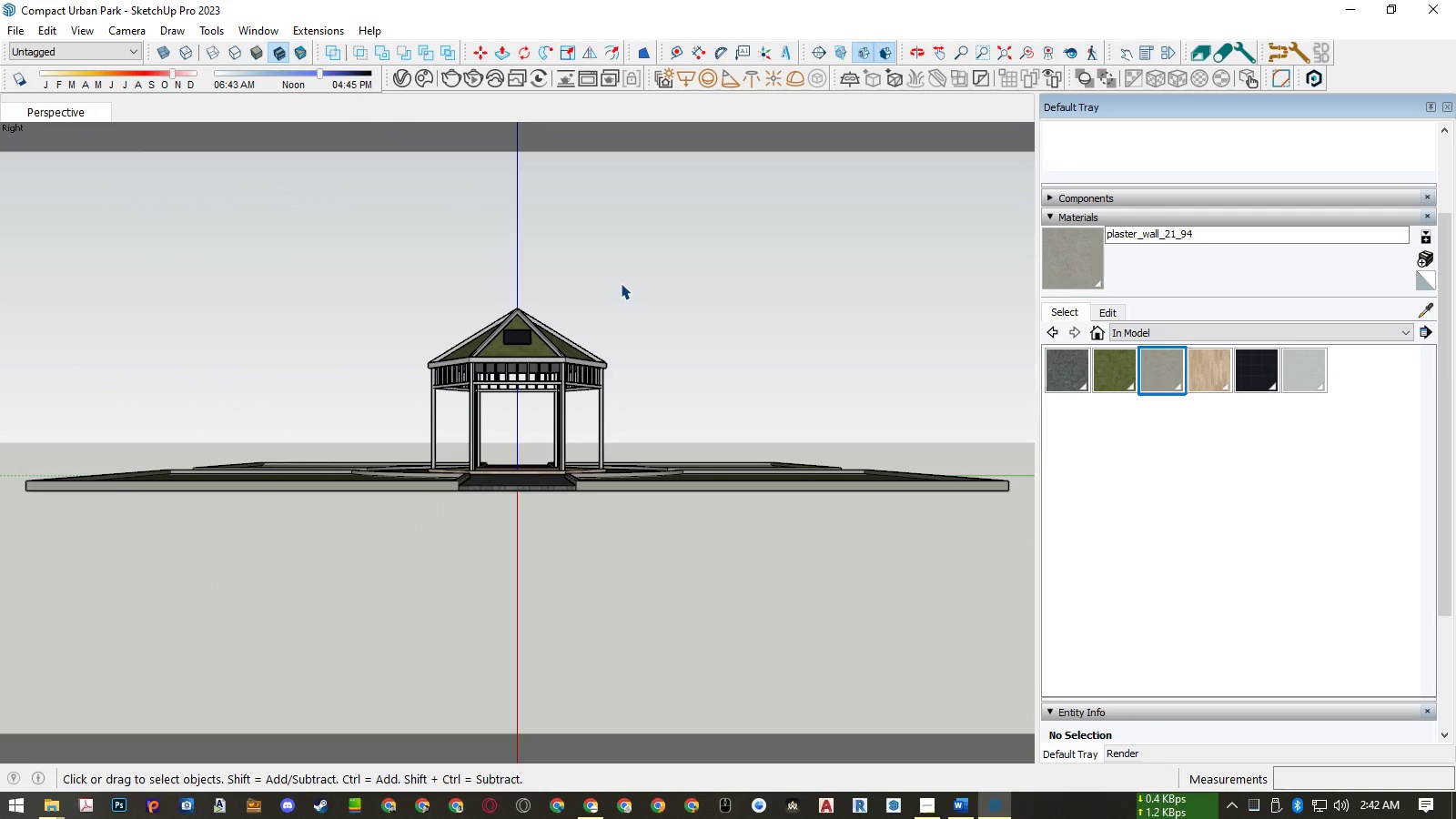 
left_click([1123, 756])
 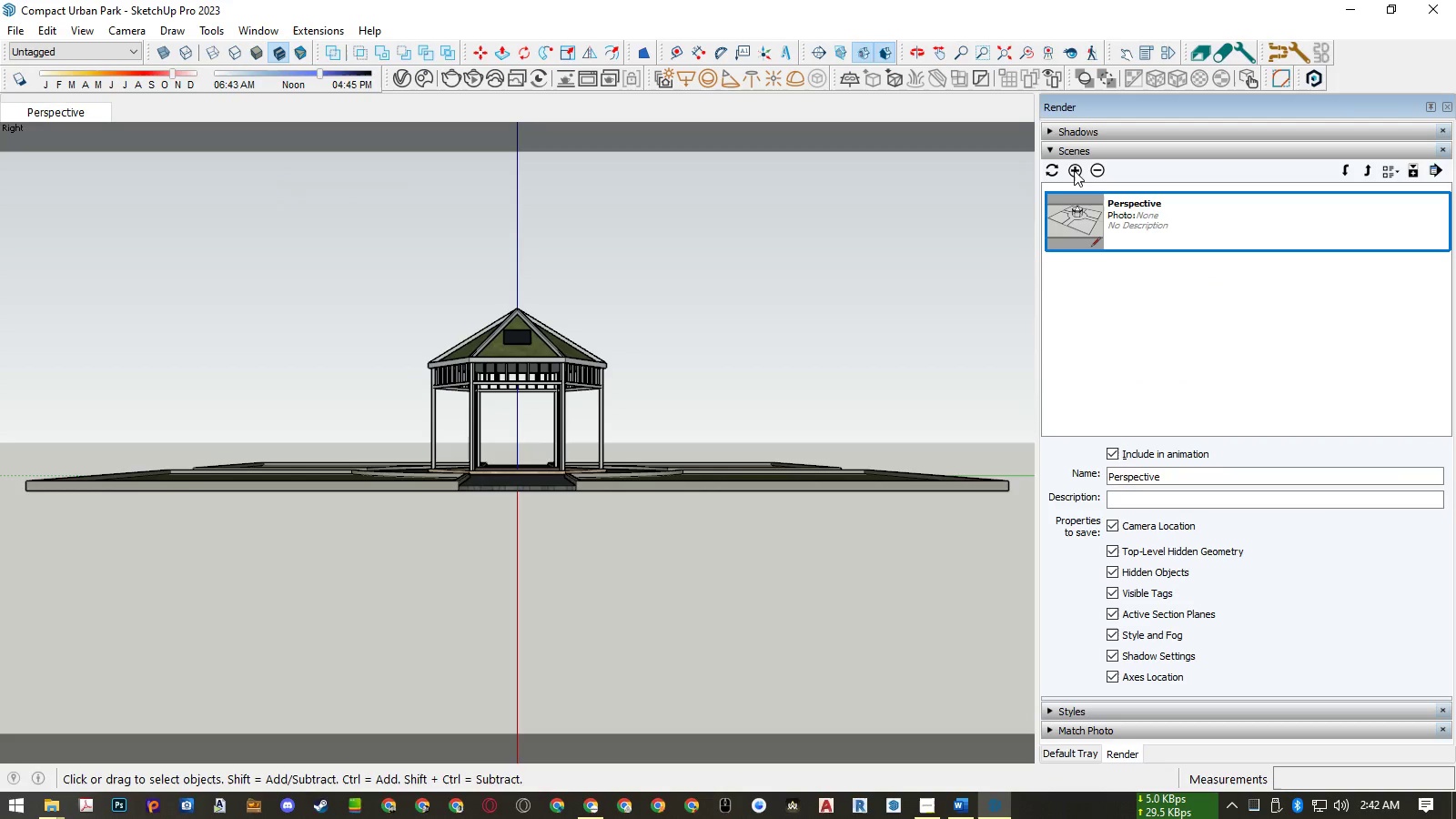 
left_click([1075, 157])
 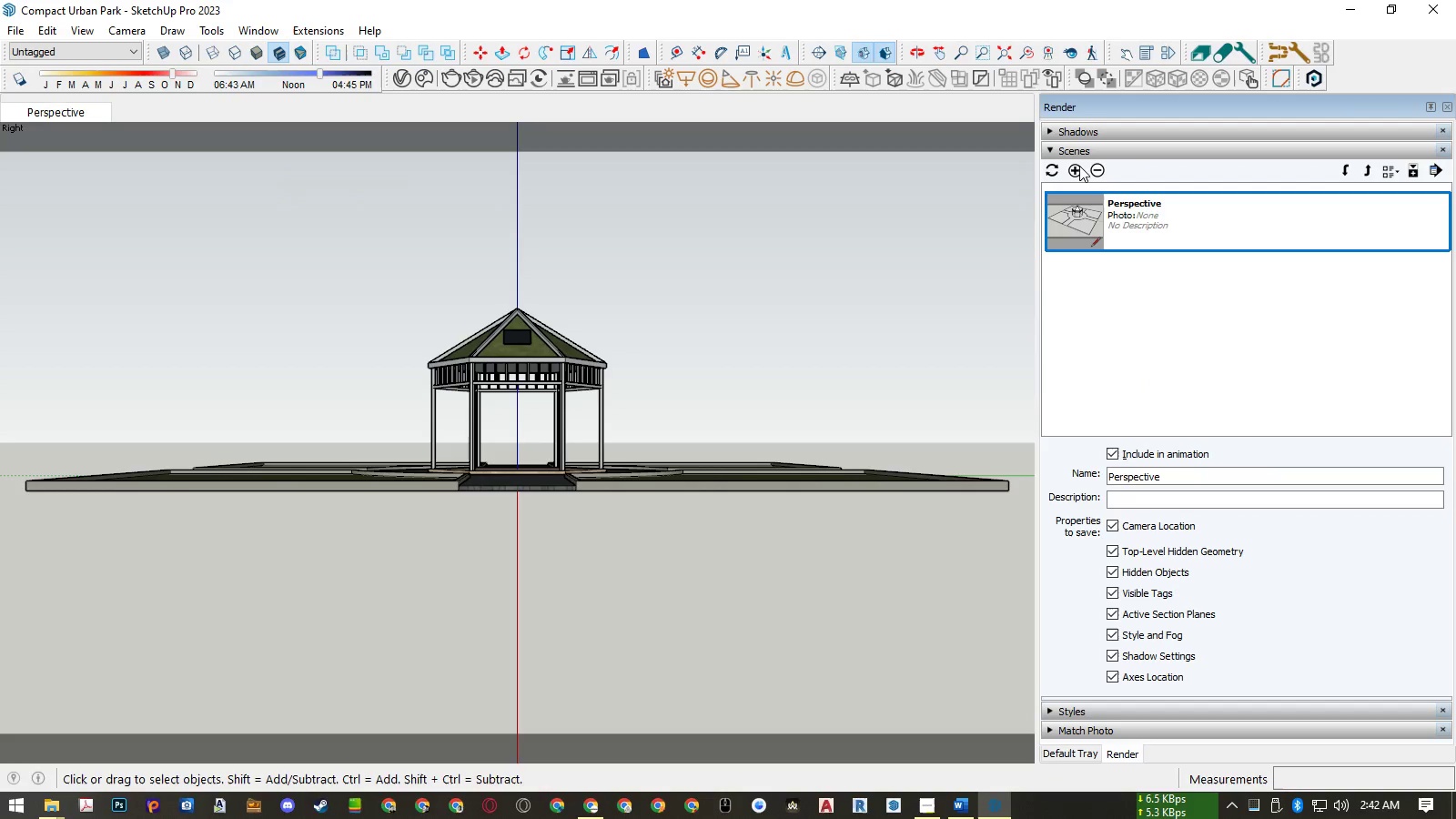 
double_click([1079, 173])
 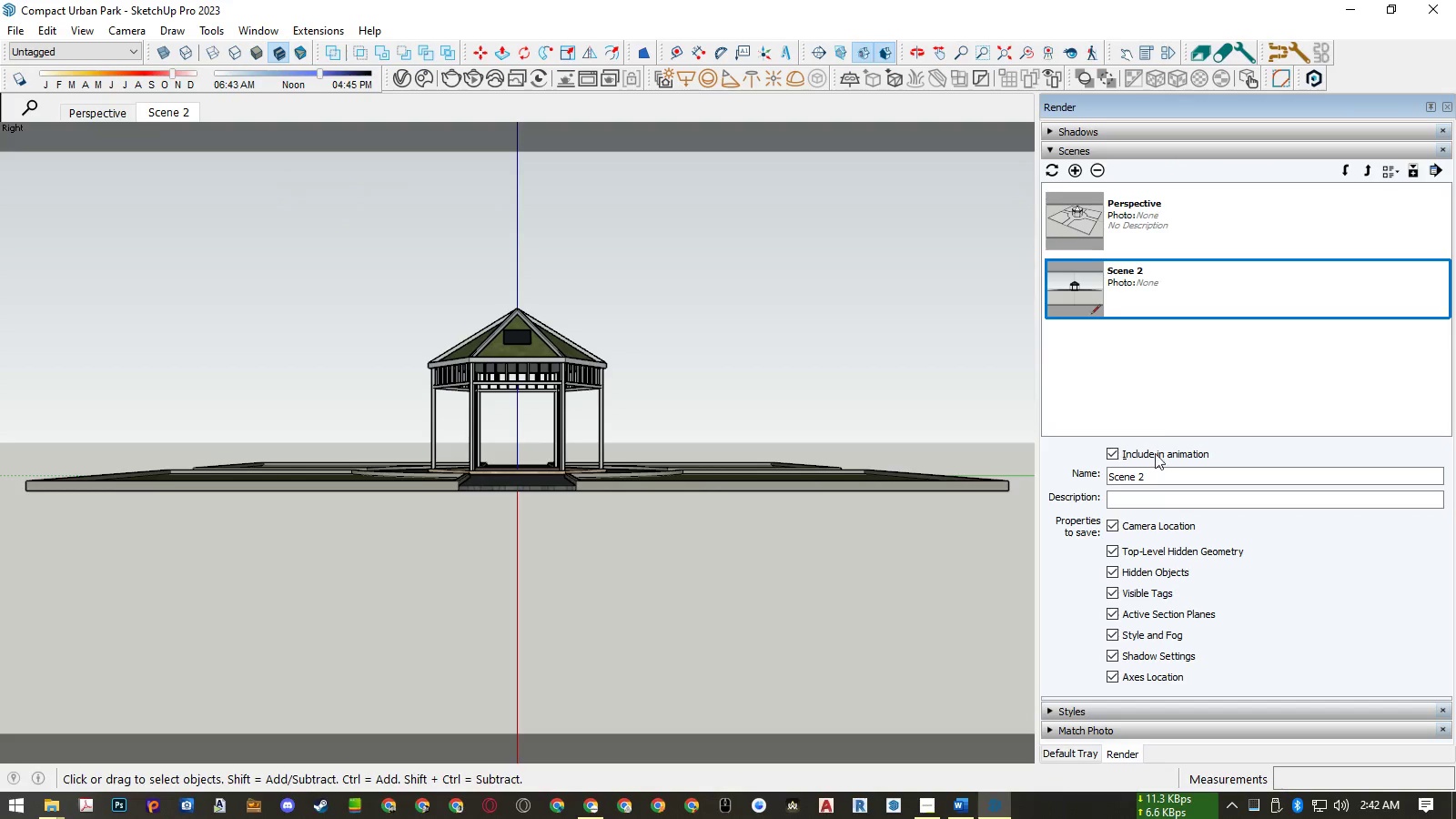 
left_click_drag(start_coordinate=[1161, 478], to_coordinate=[1081, 476])
 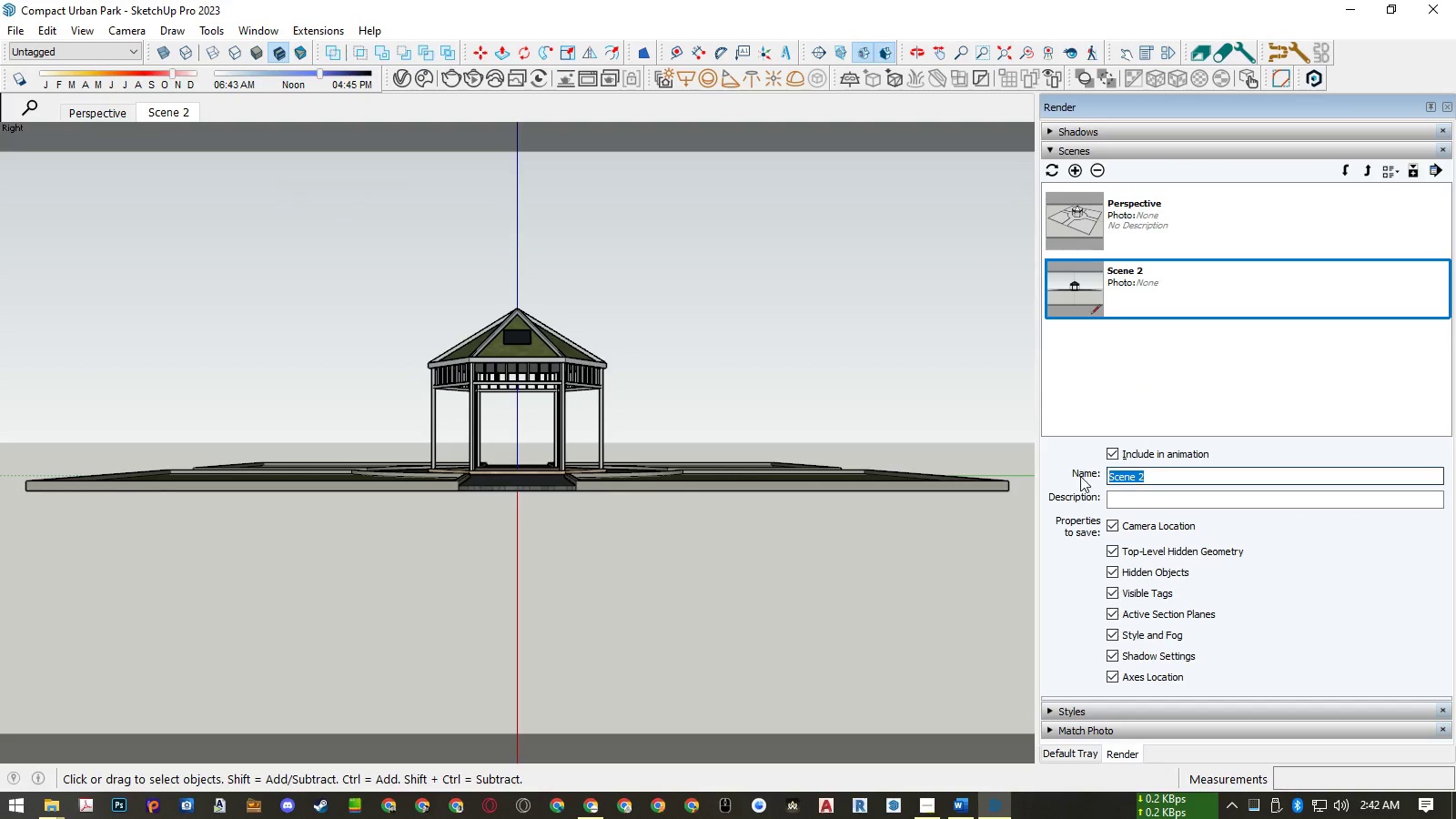 
type(Front)
 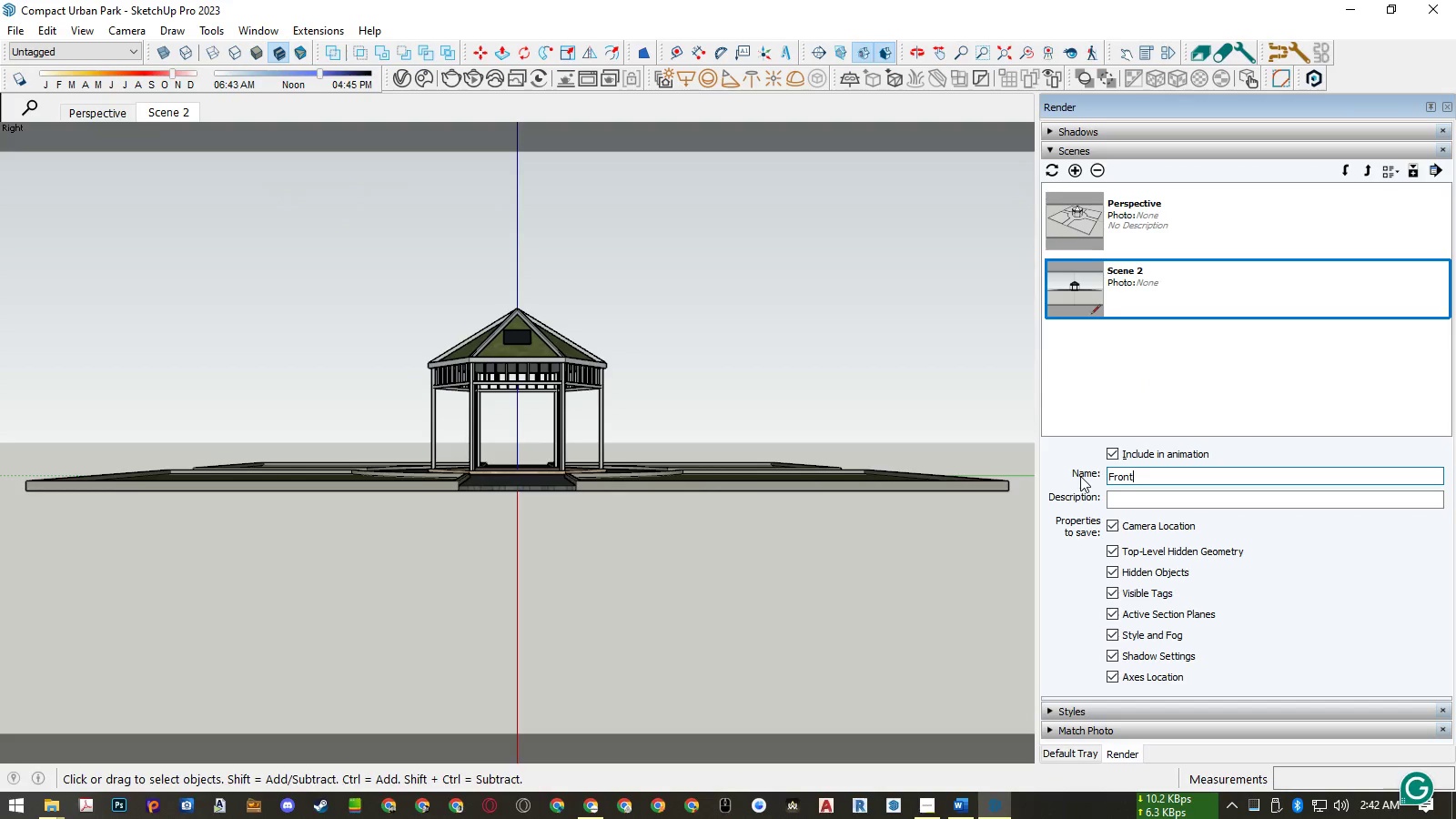 
key(Enter)
 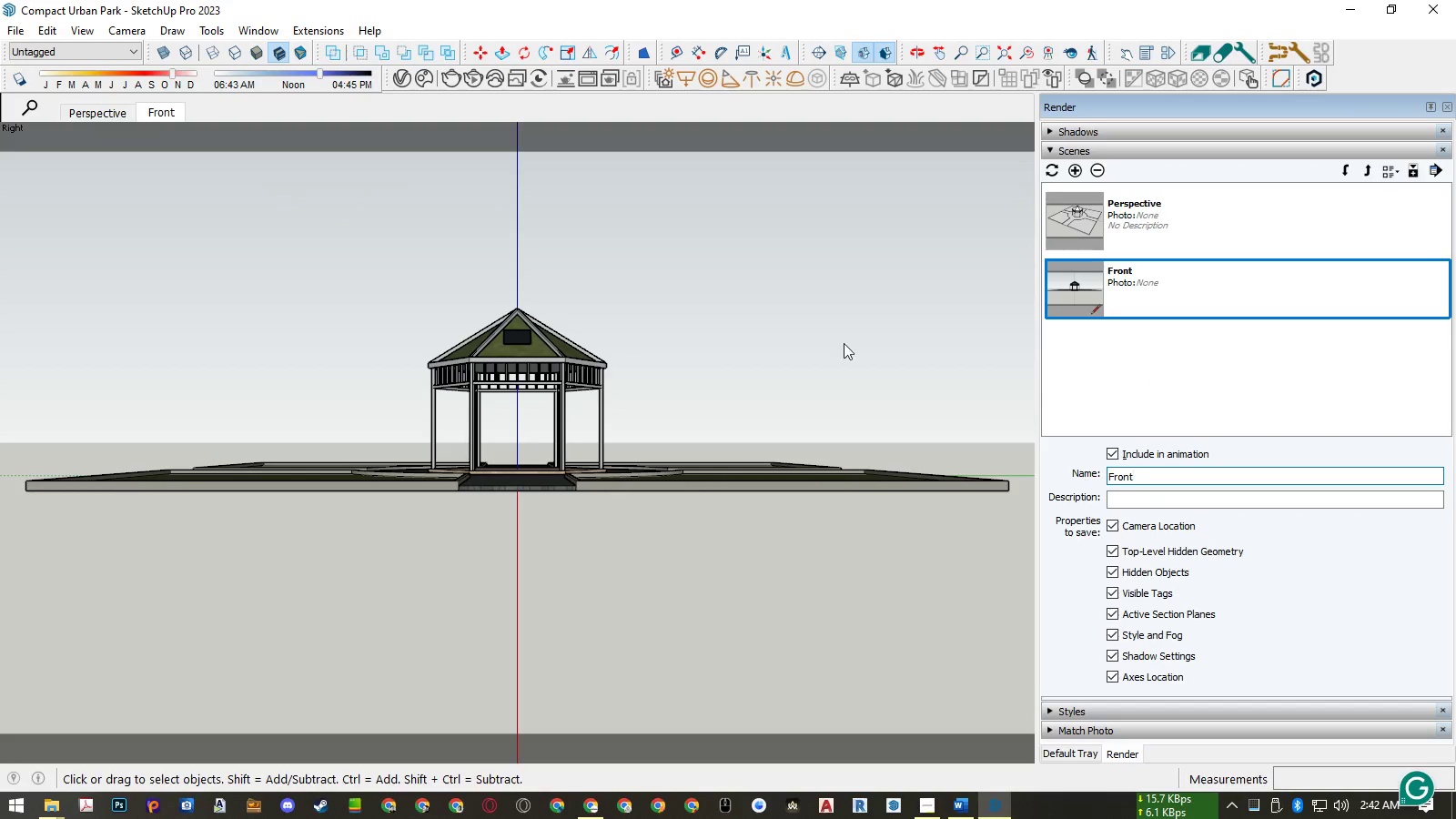 
left_click([697, 270])
 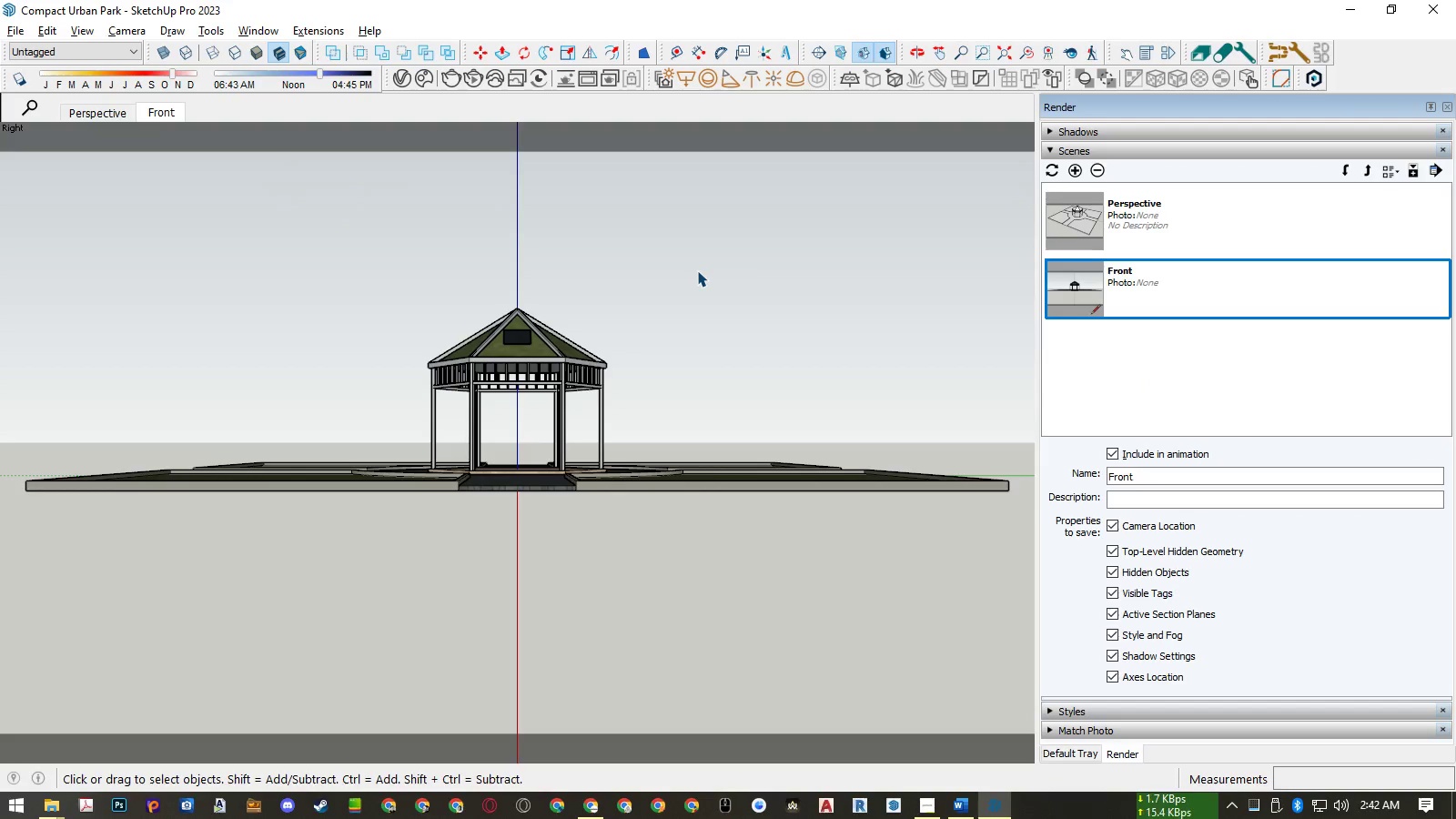 
key(Alt+C)
 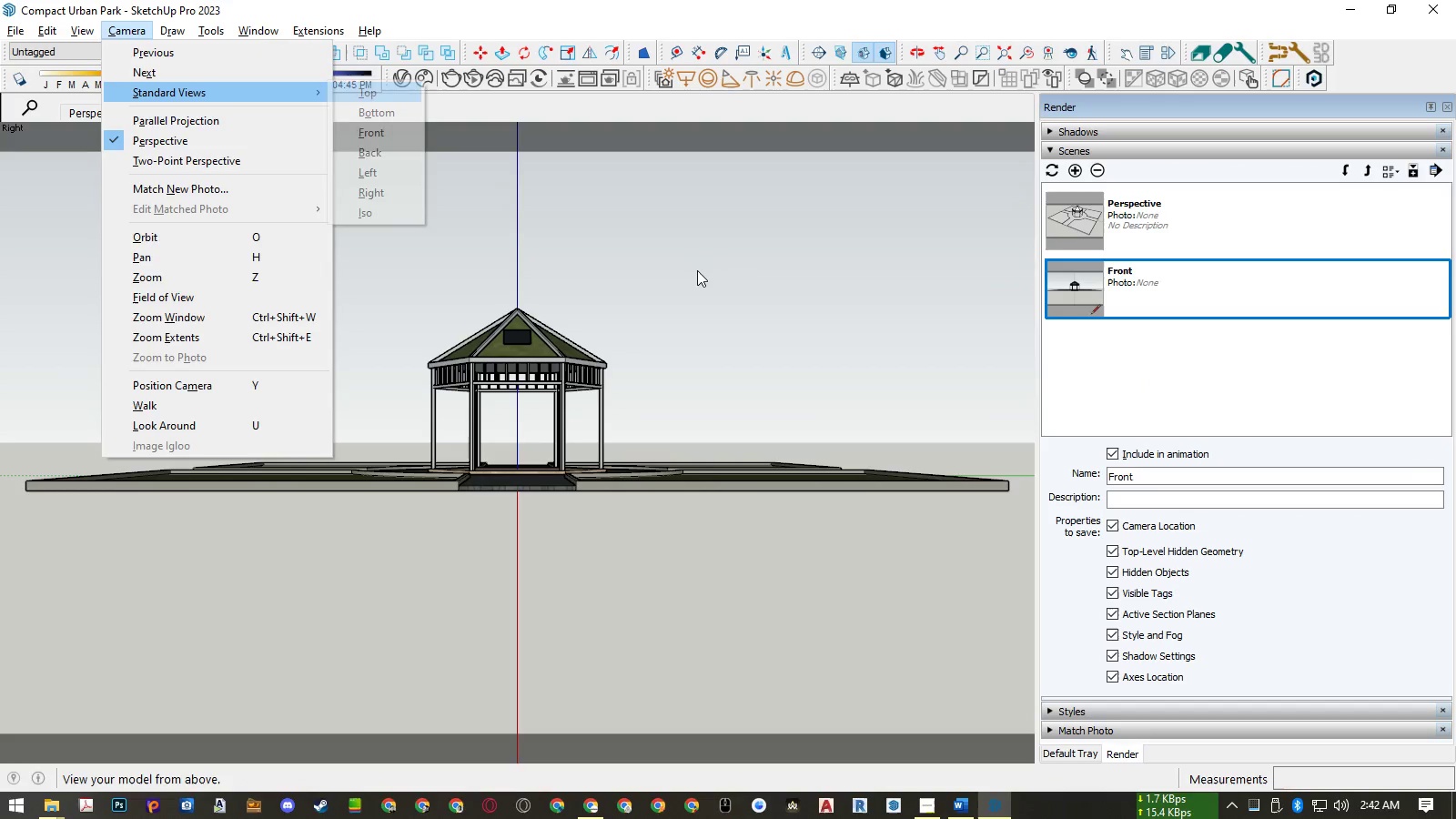 
key(Alt+S)
 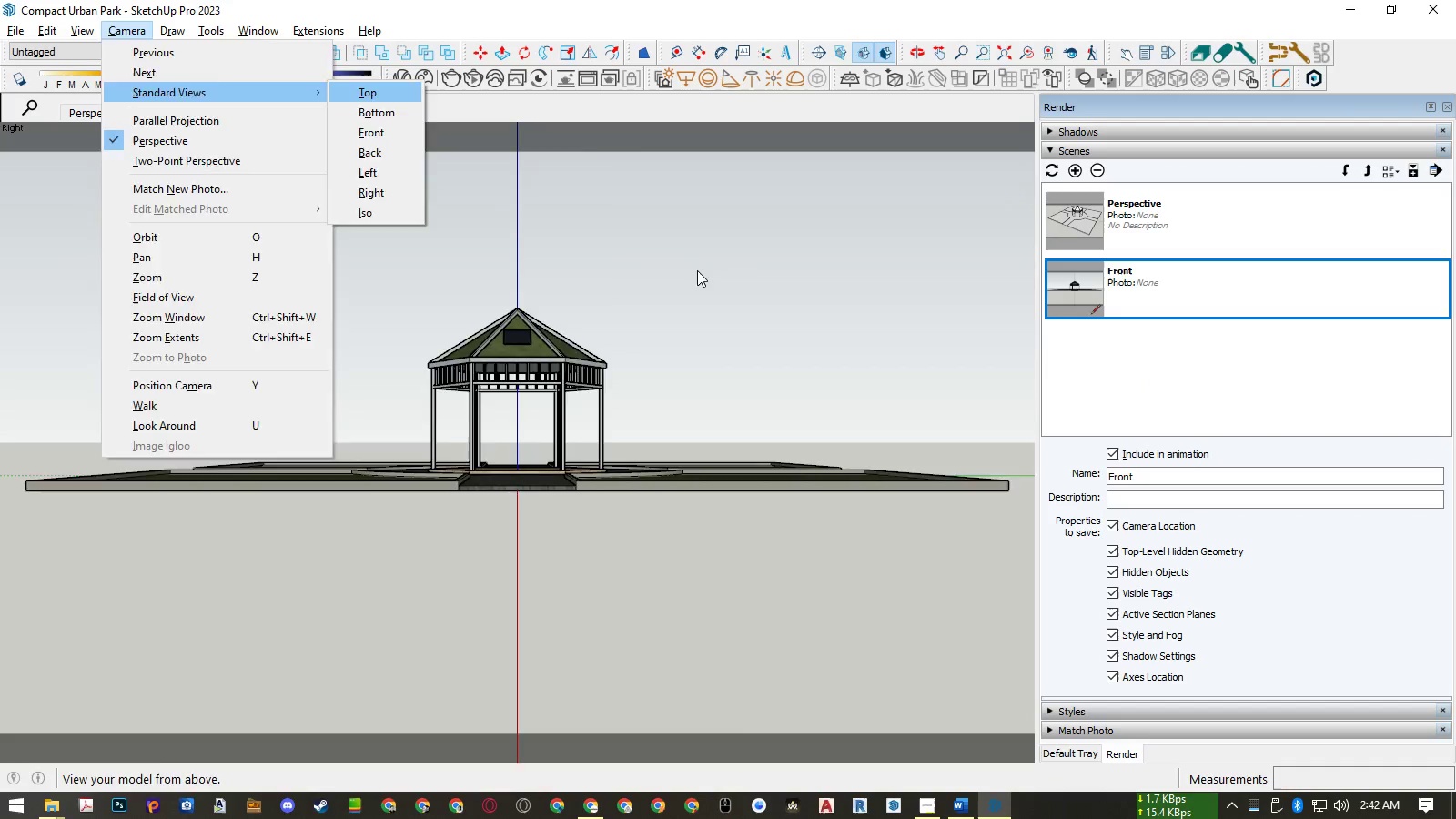 
key(Alt+F)
 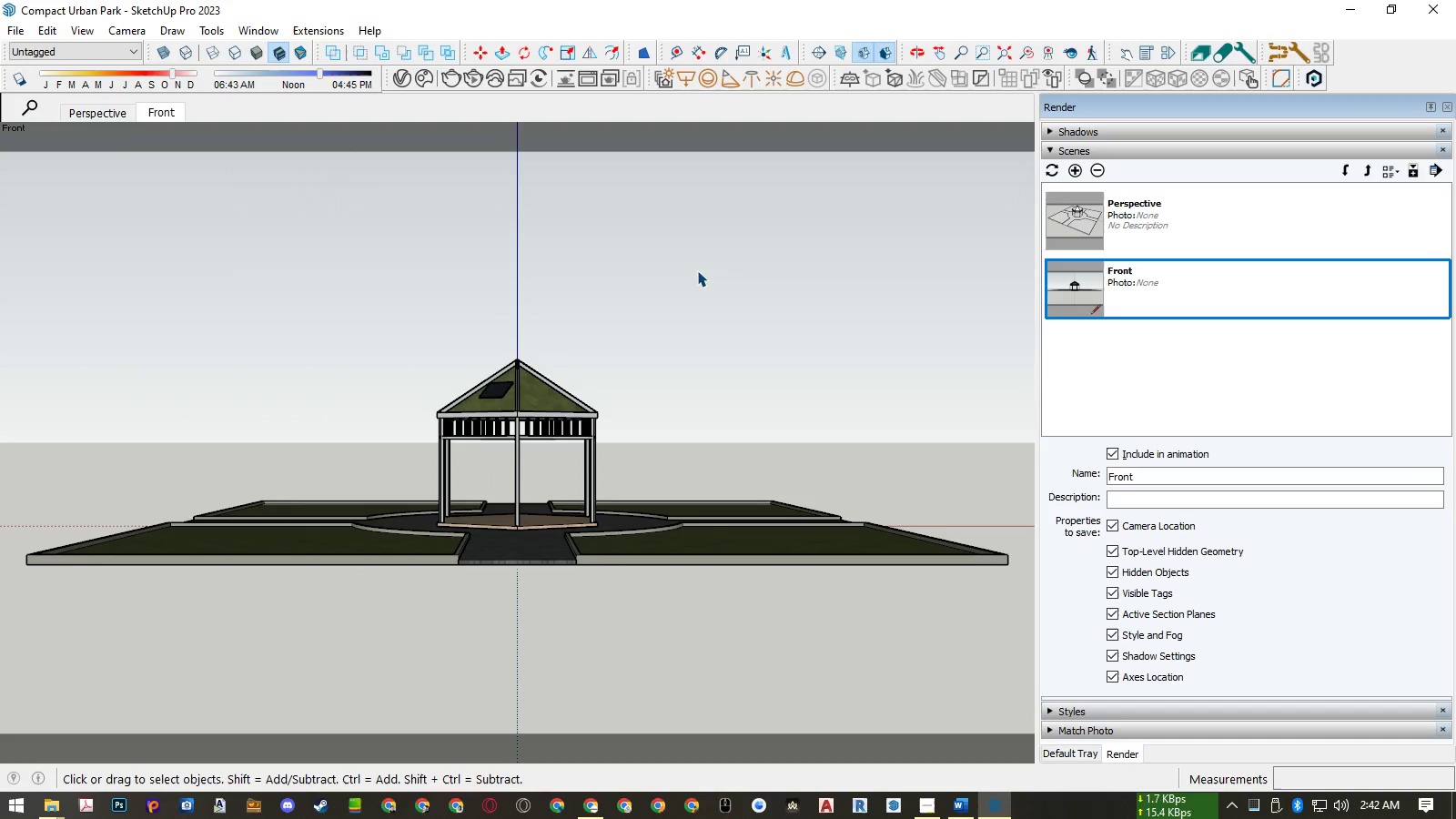 
key(Shift+Z)
 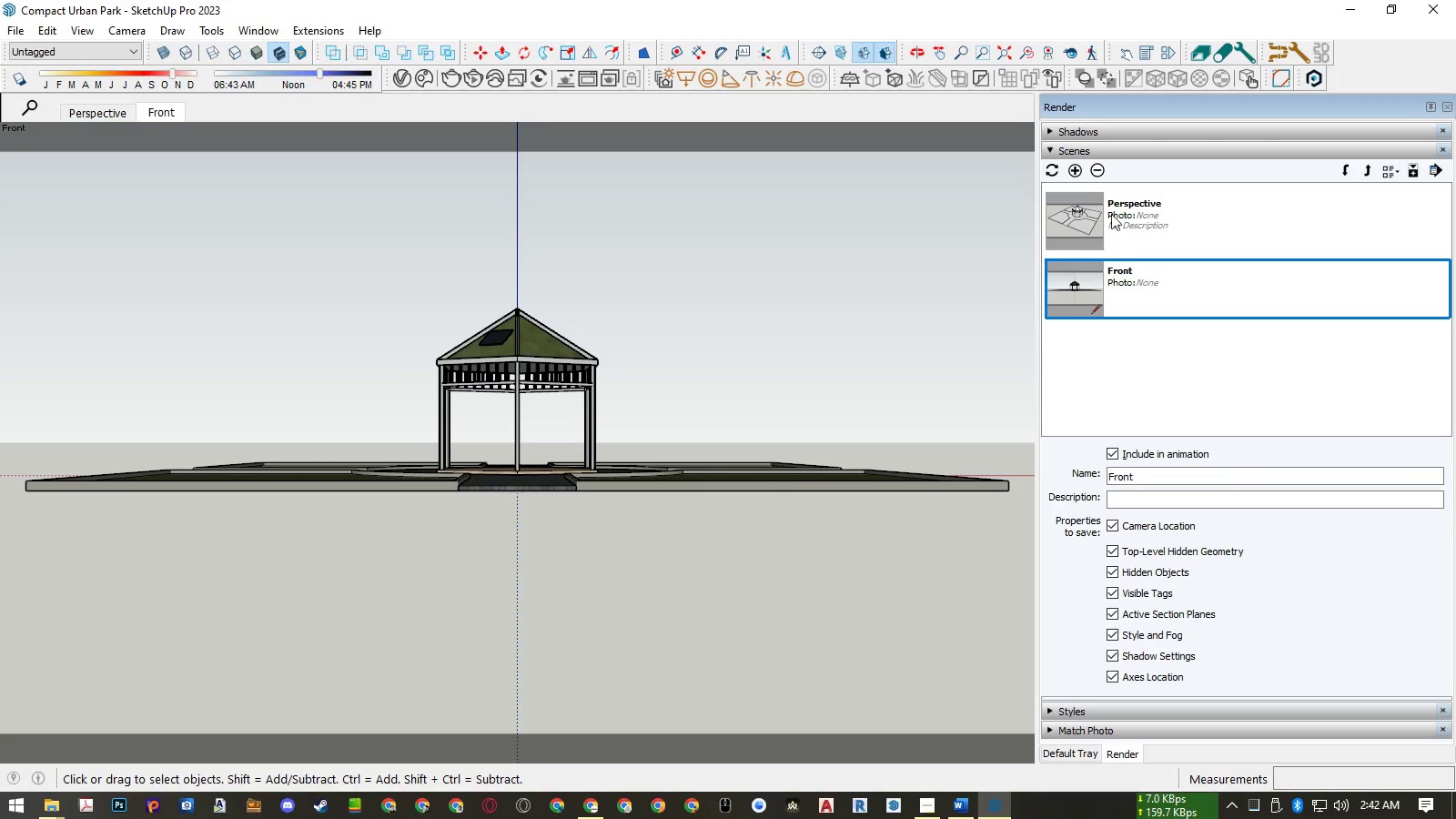 
wait(6.16)
 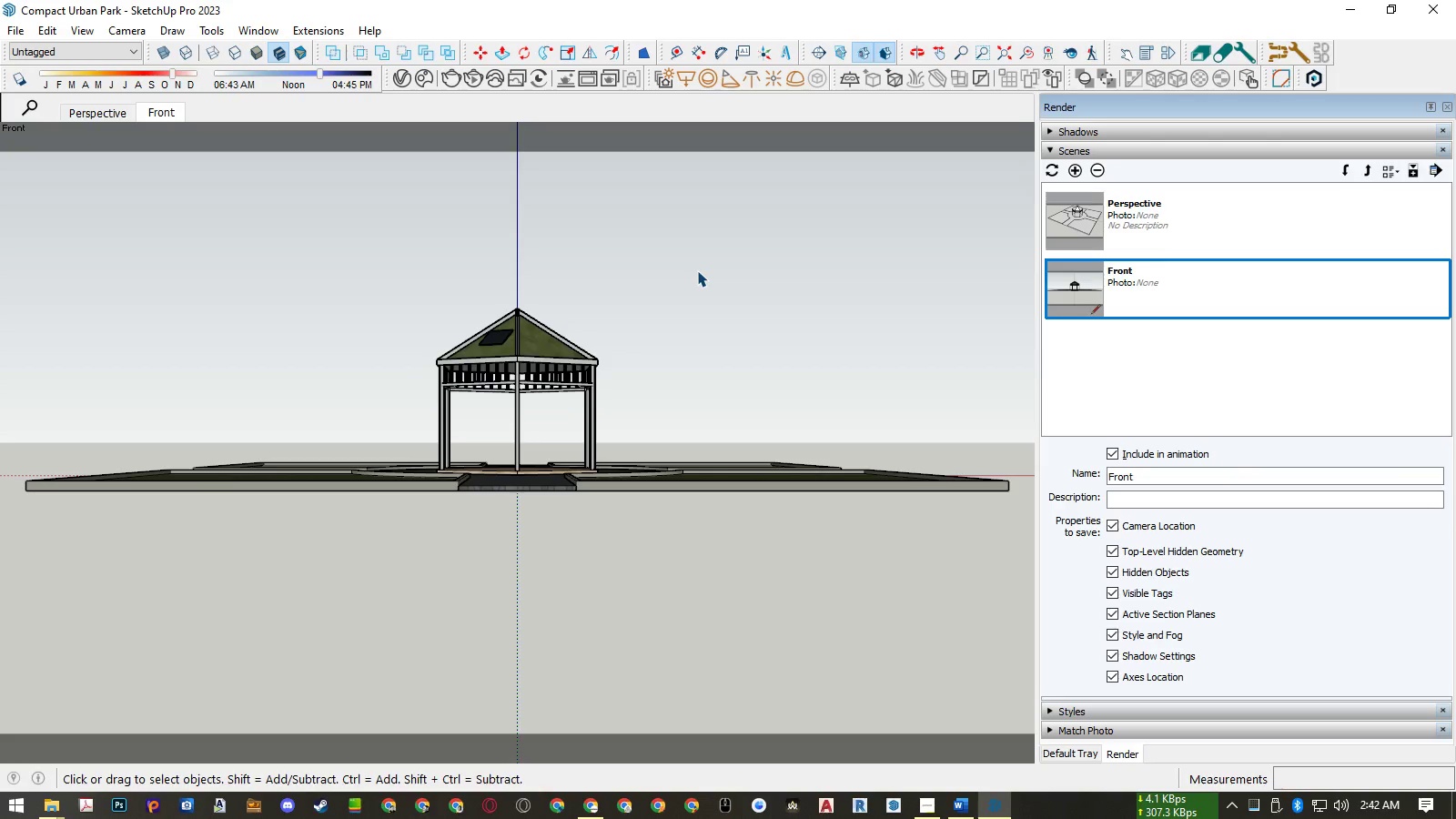 
left_click([1077, 164])
 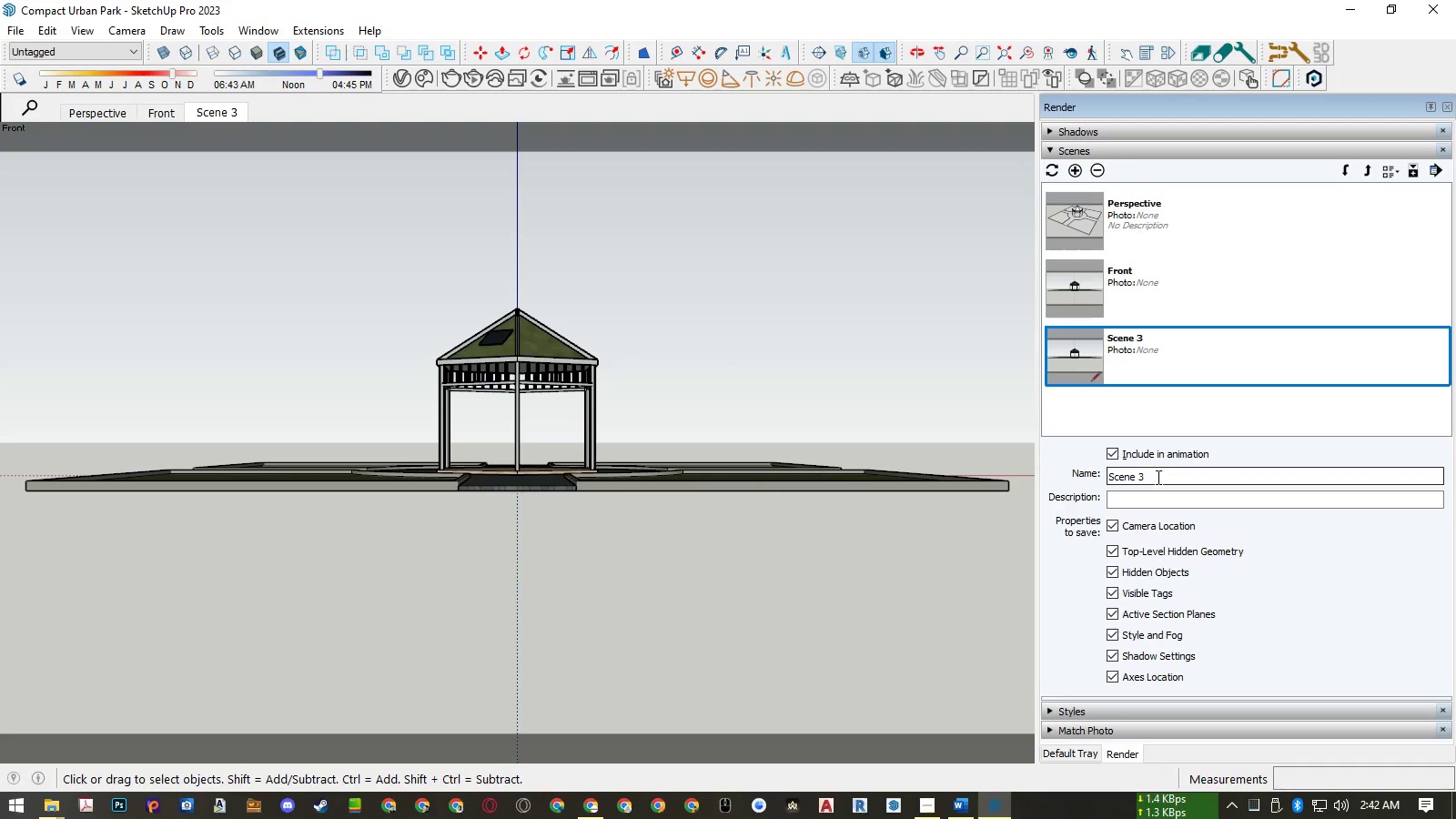 
left_click_drag(start_coordinate=[1157, 477], to_coordinate=[1083, 472])
 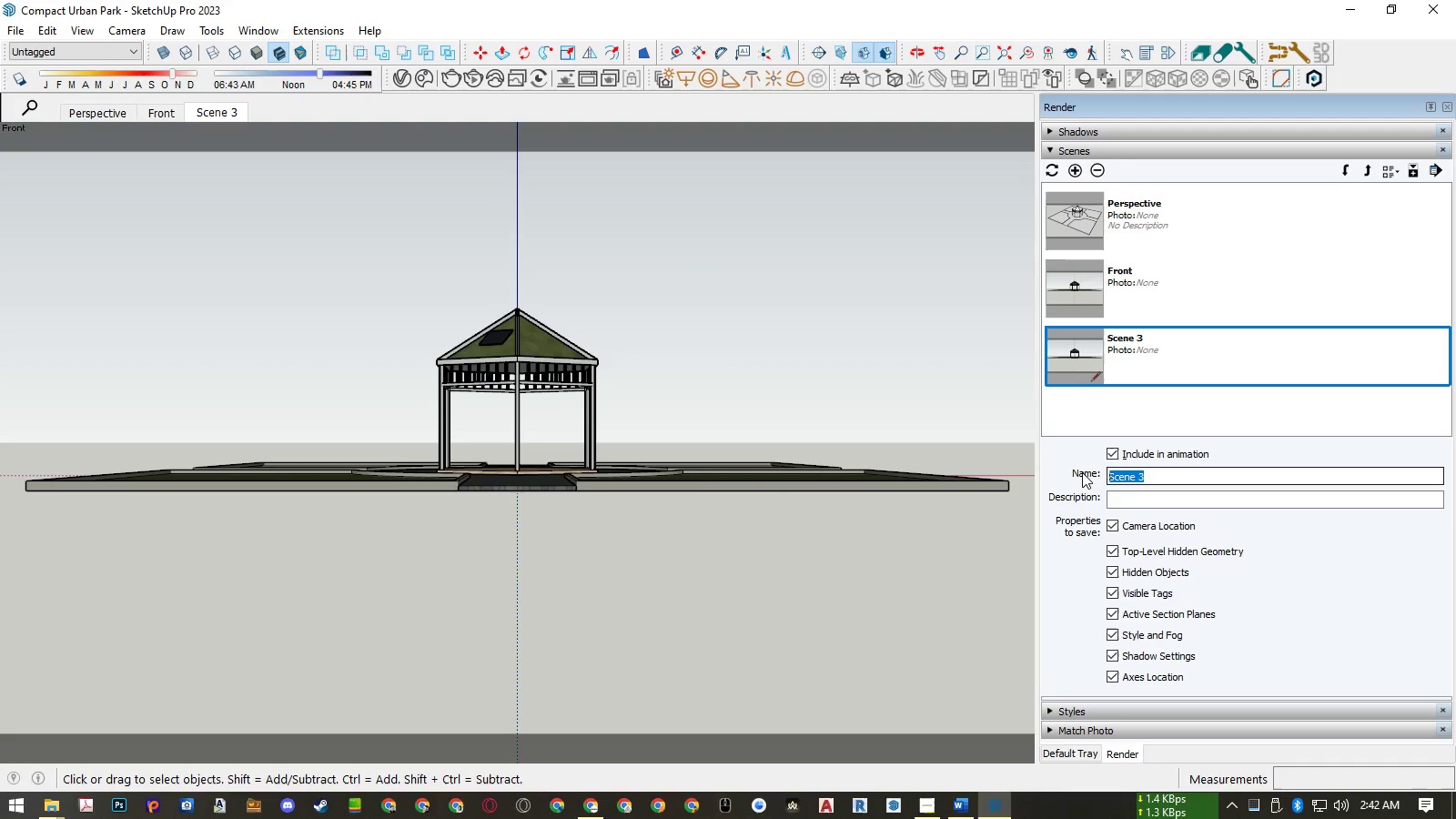 
type(Side)
 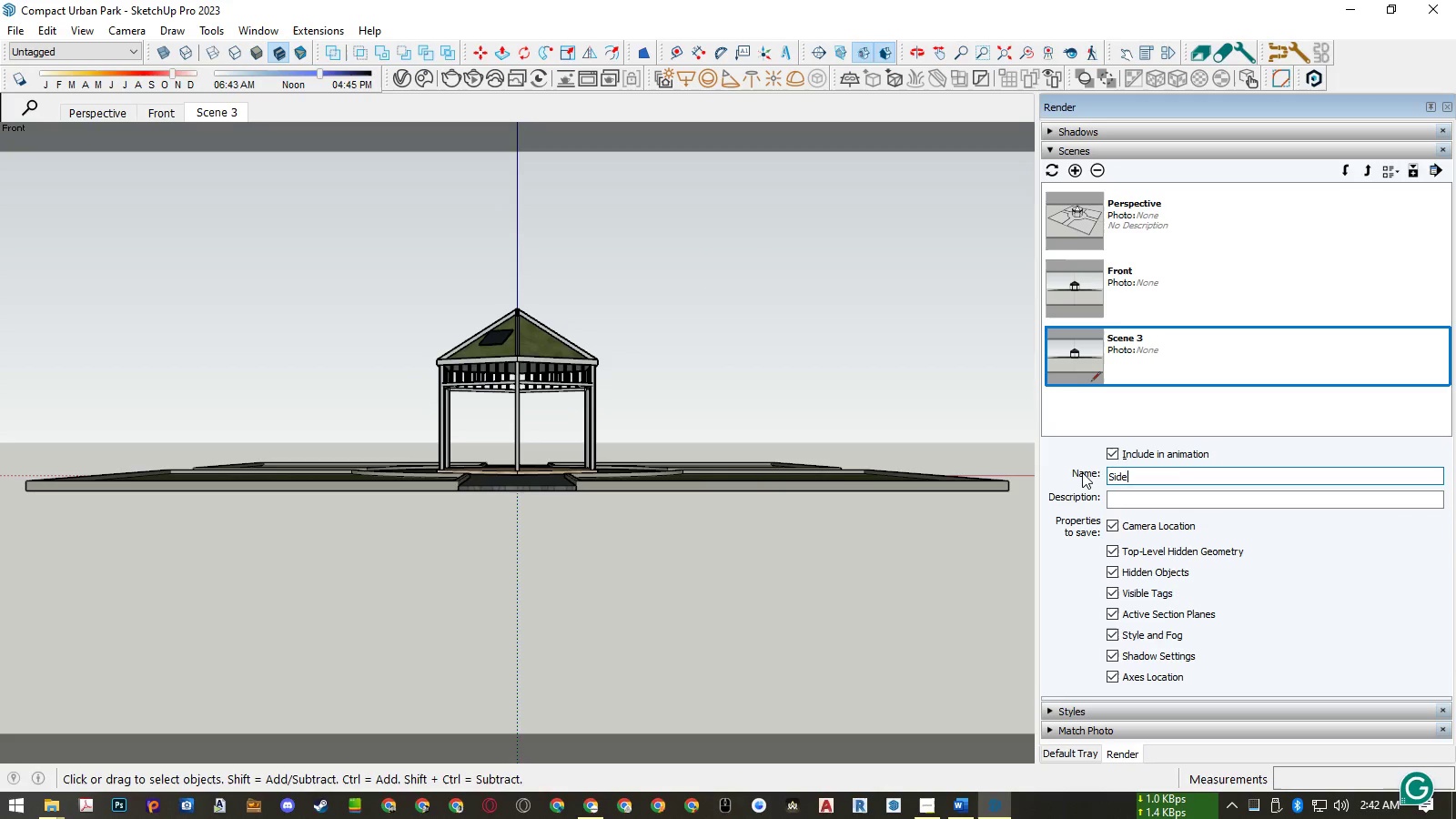 
key(Enter)
 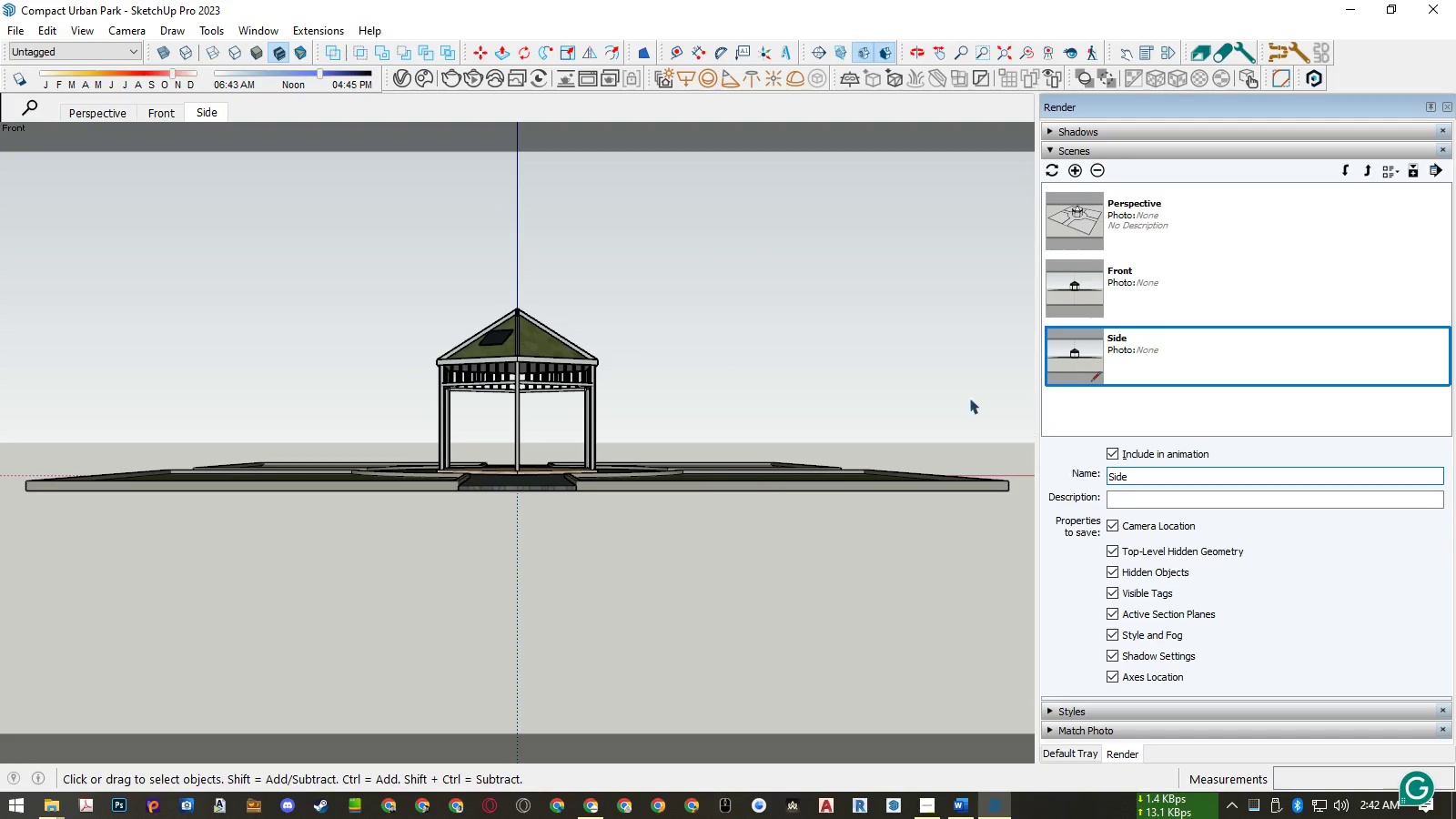 
left_click([829, 311])
 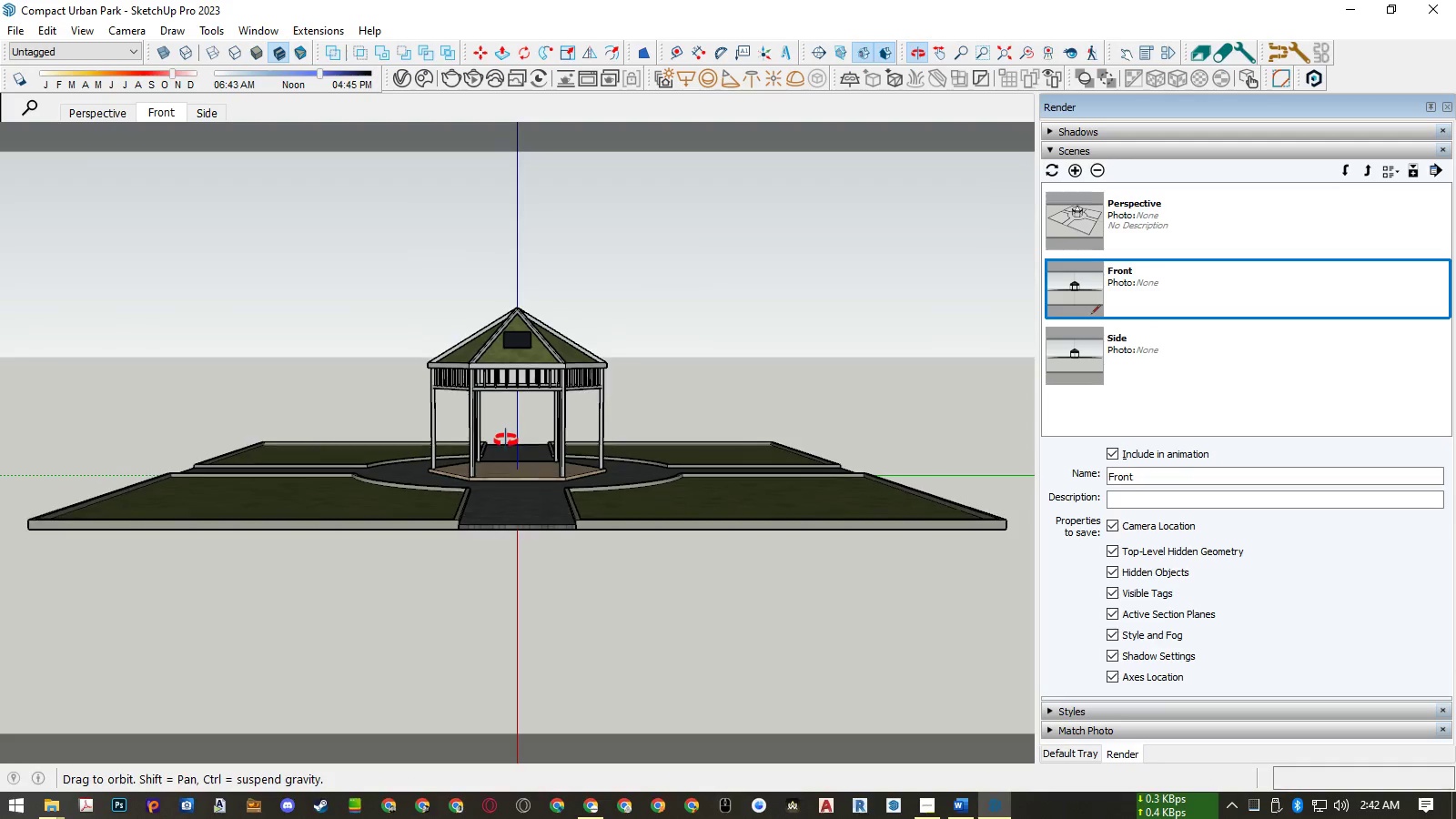 
wait(10.98)
 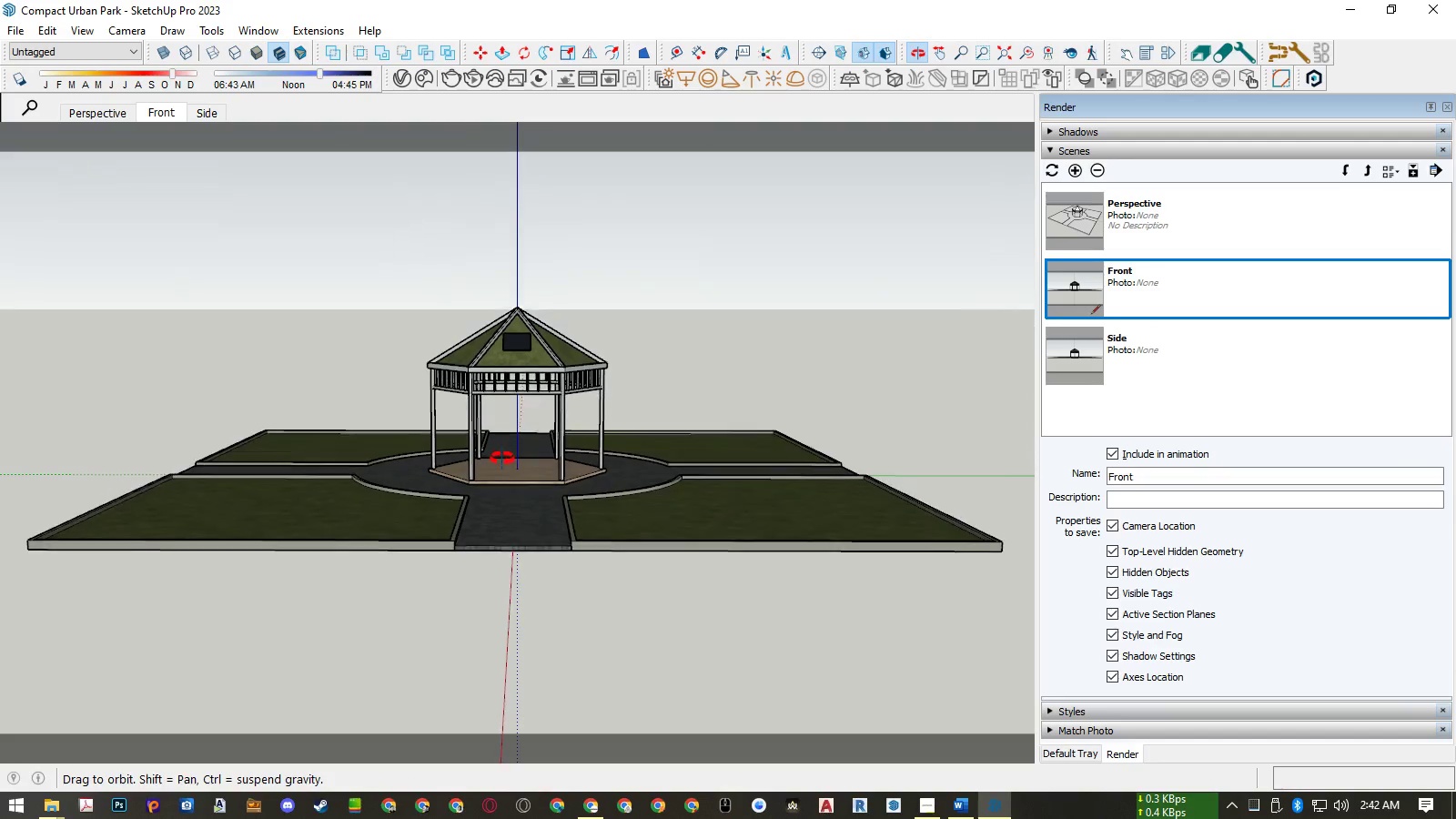 
key(Shift+Z)
 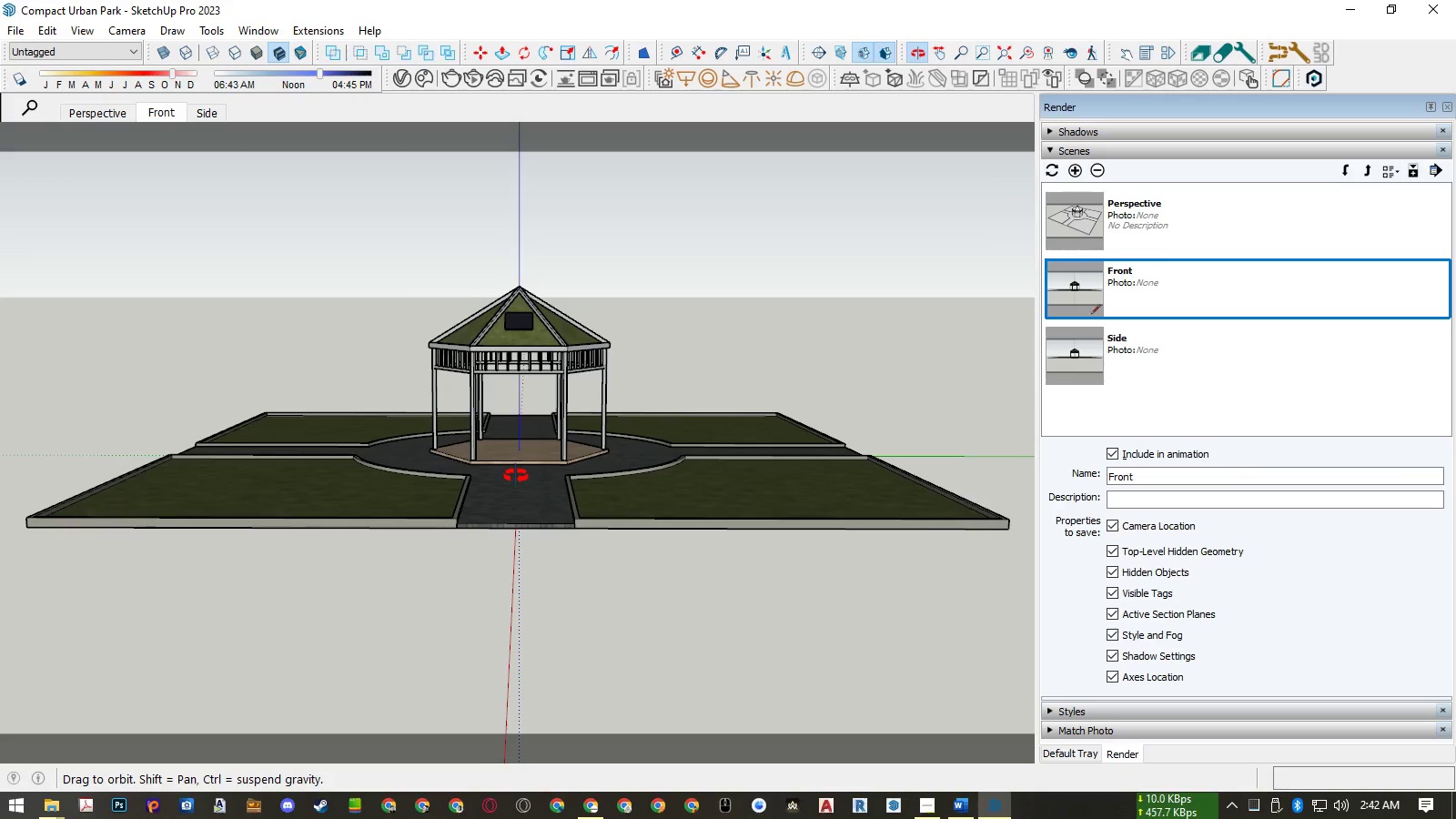 
wait(6.02)
 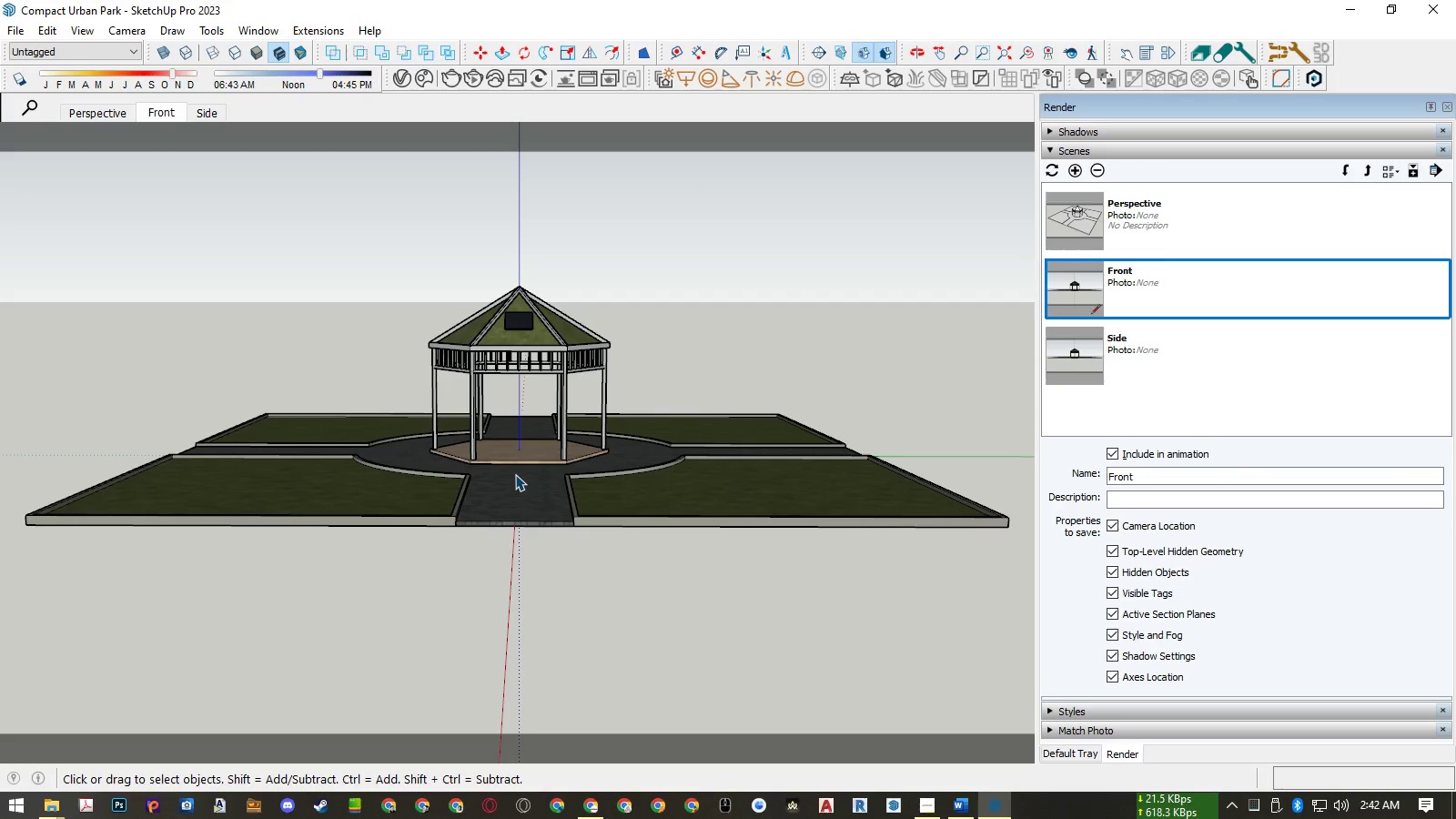 
key(Shift+Z)
 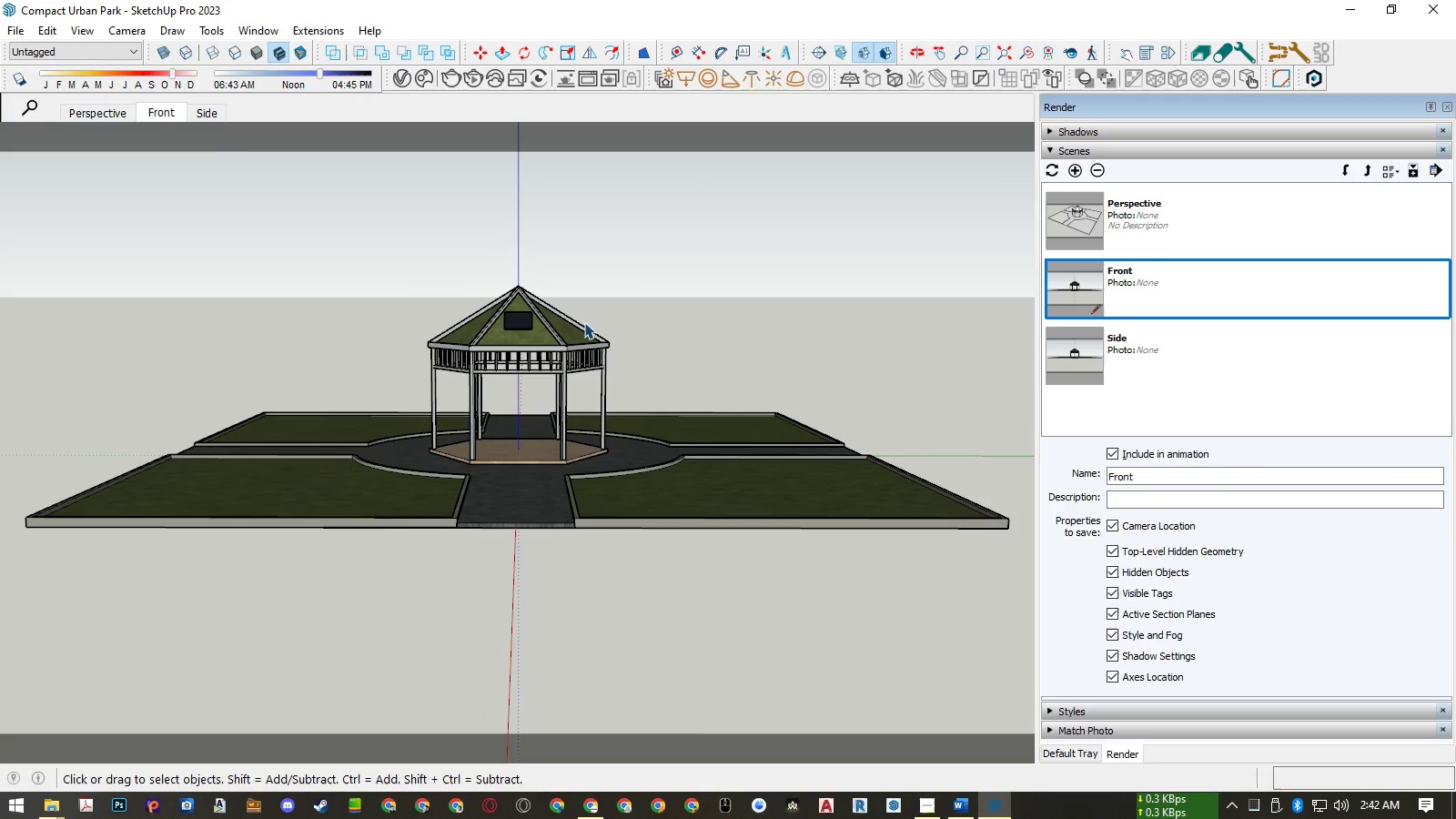 
right_click([168, 113])
 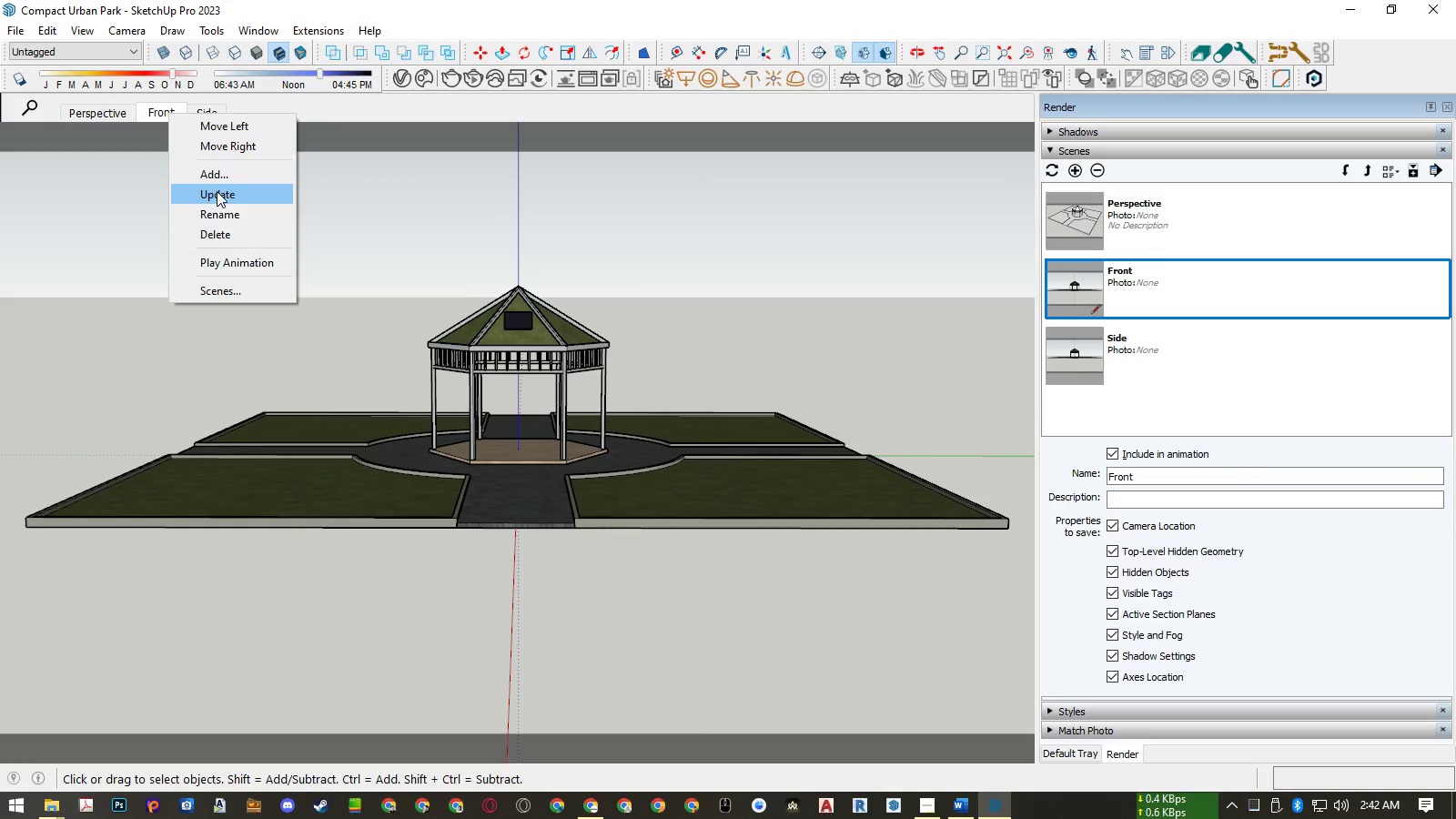 
left_click([217, 191])
 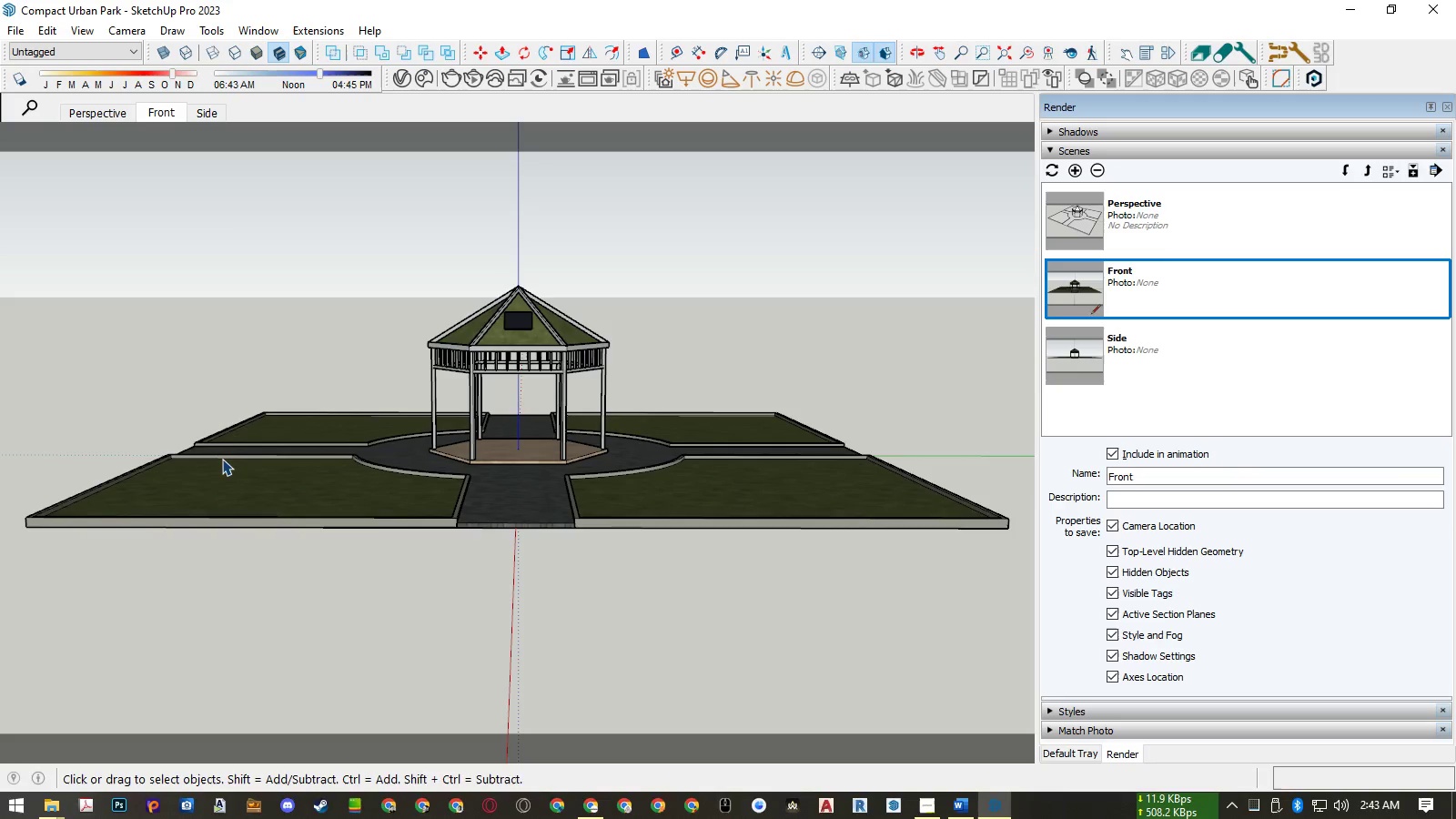 
wait(9.56)
 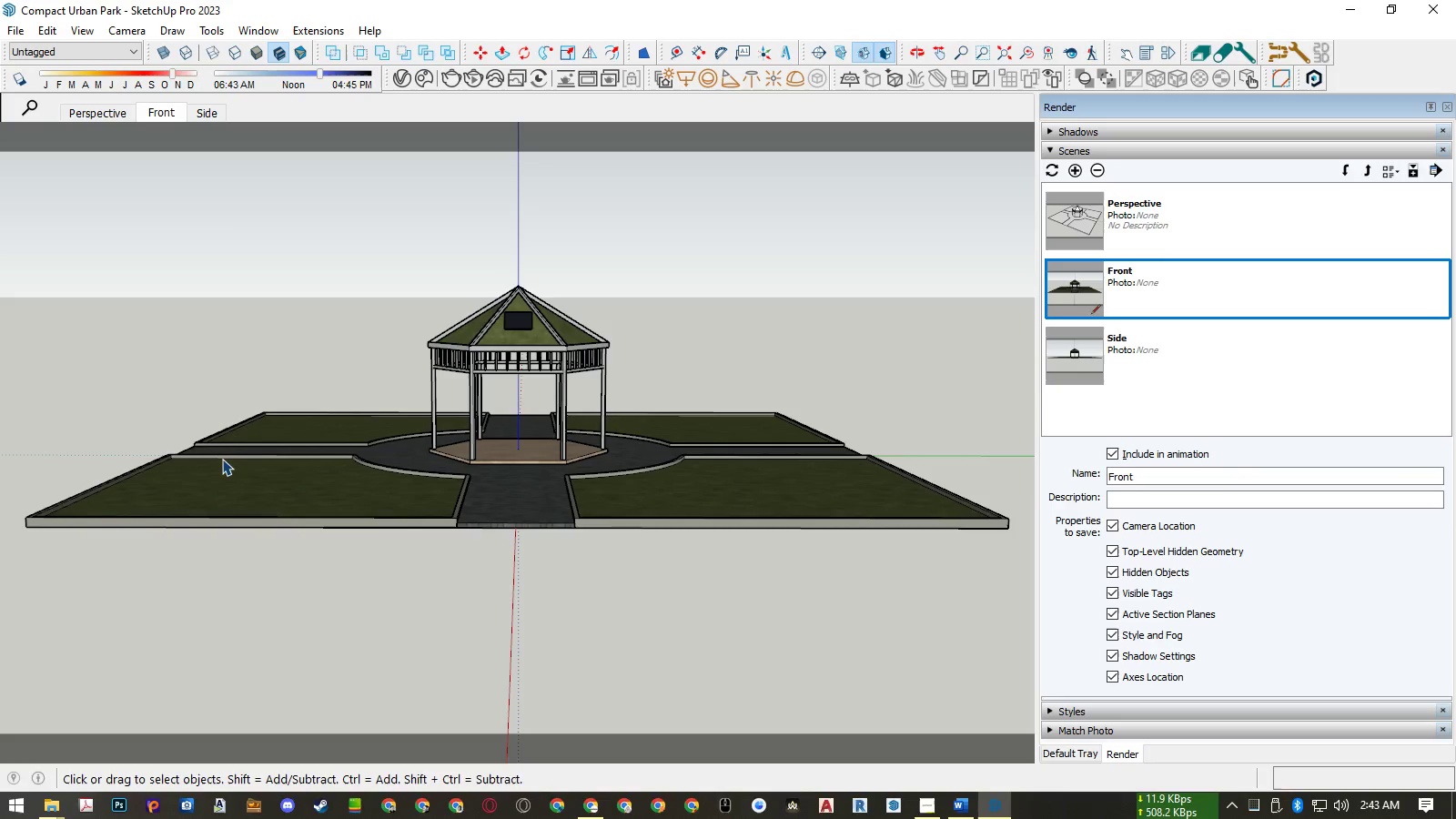 
hold_key(key=ShiftLeft, duration=1.1)
 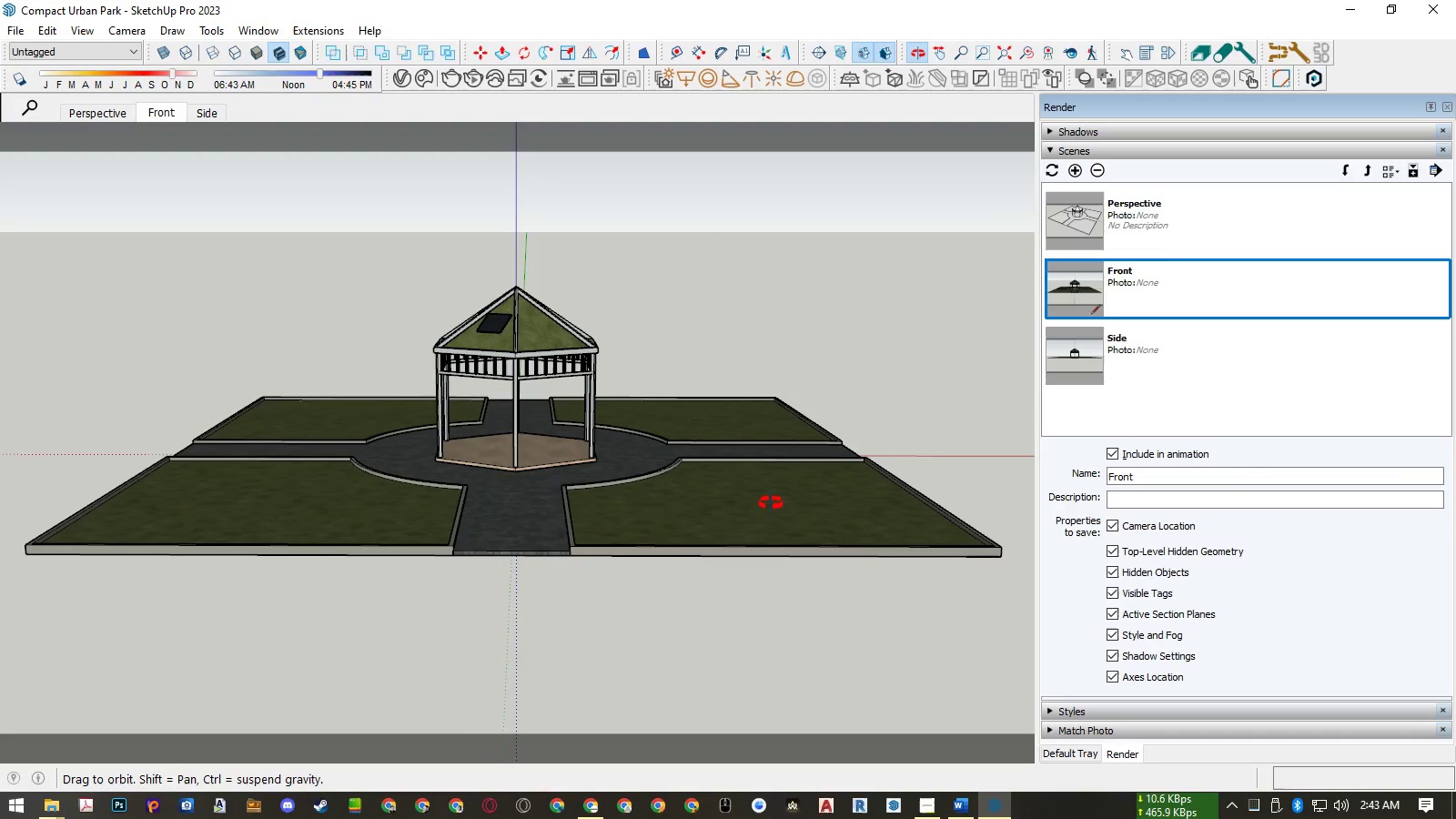 
wait(8.08)
 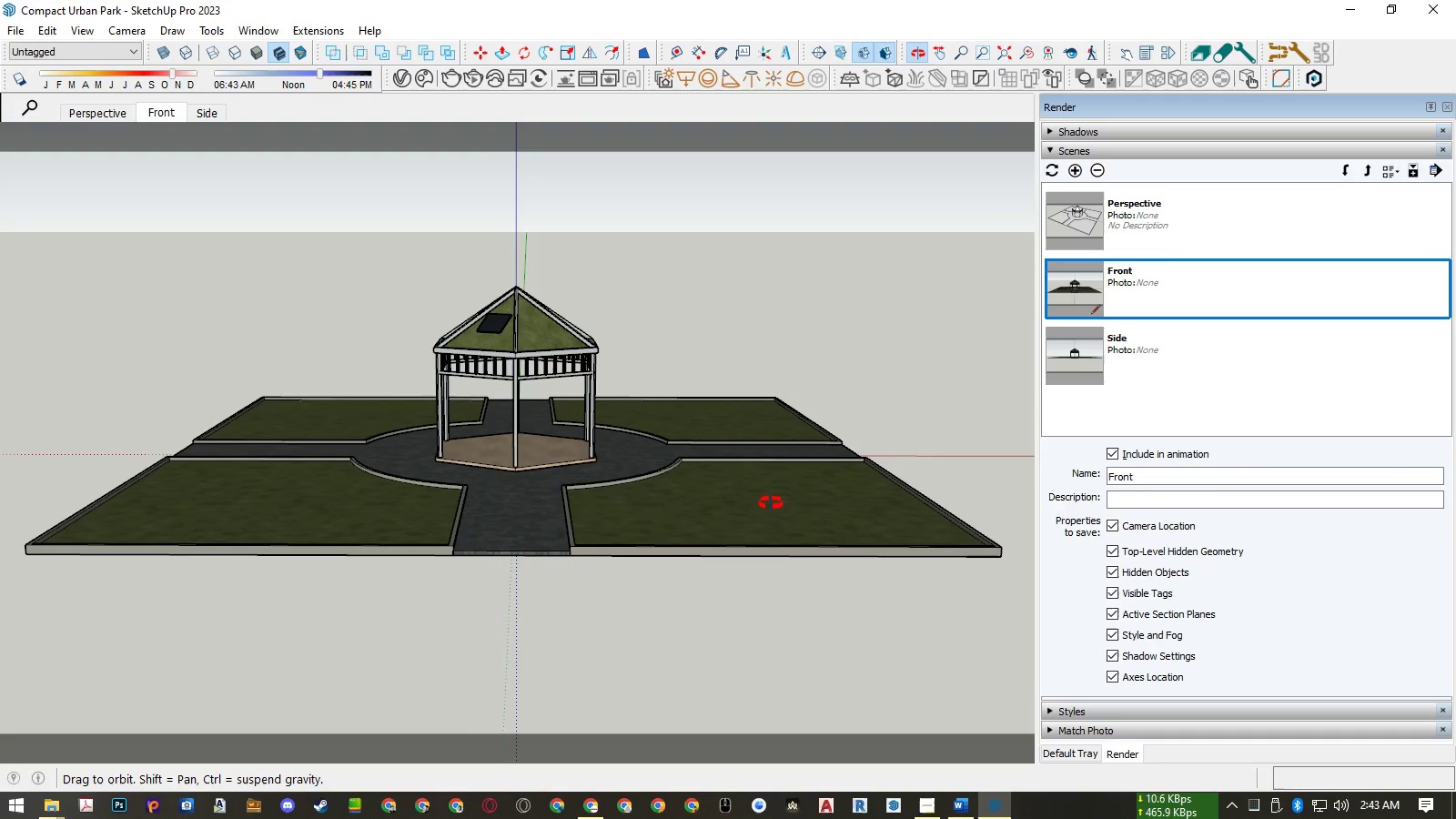 
hold_key(key=ShiftLeft, duration=0.98)
 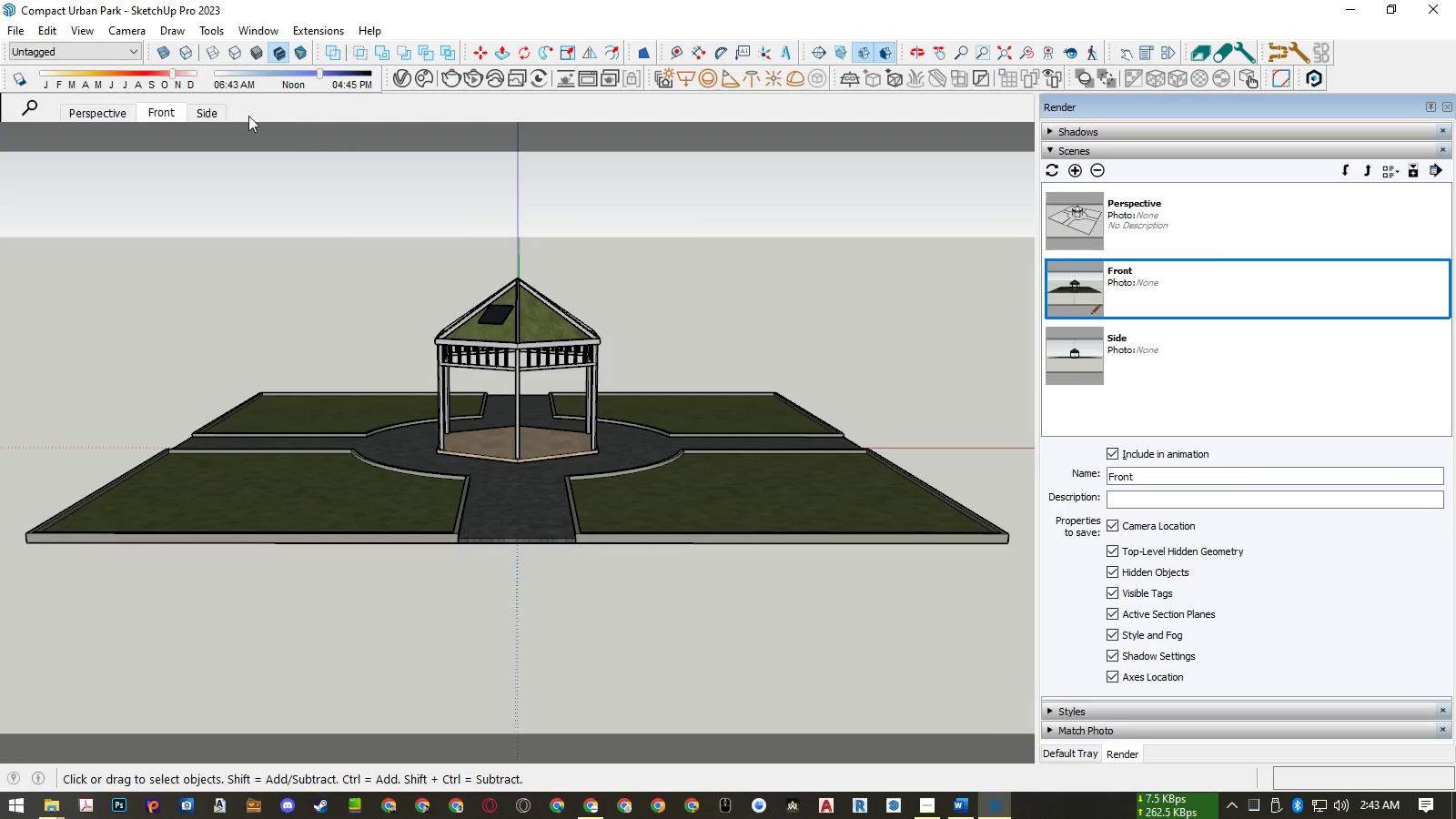 
key(Z)
 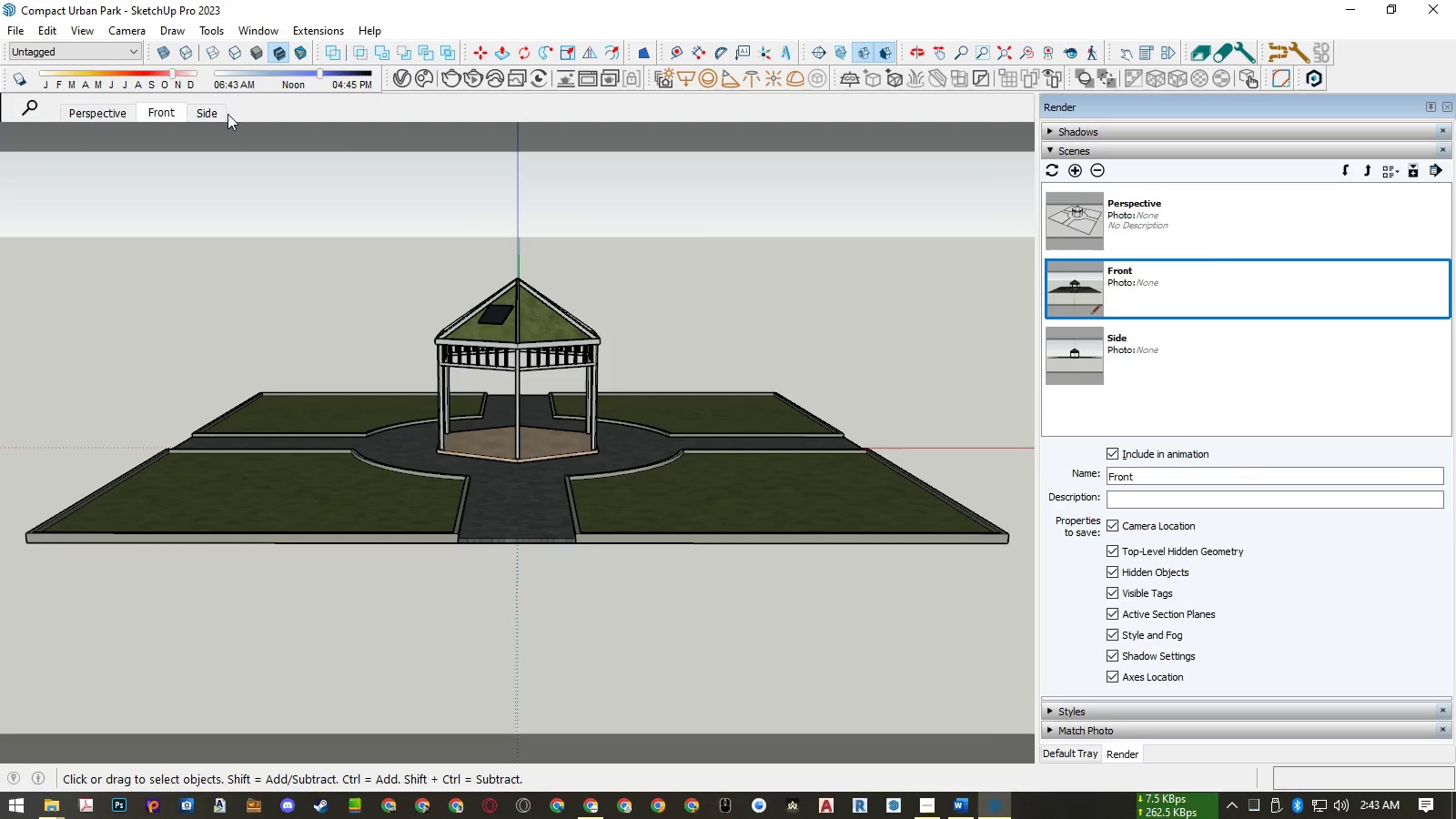 
right_click([218, 112])
 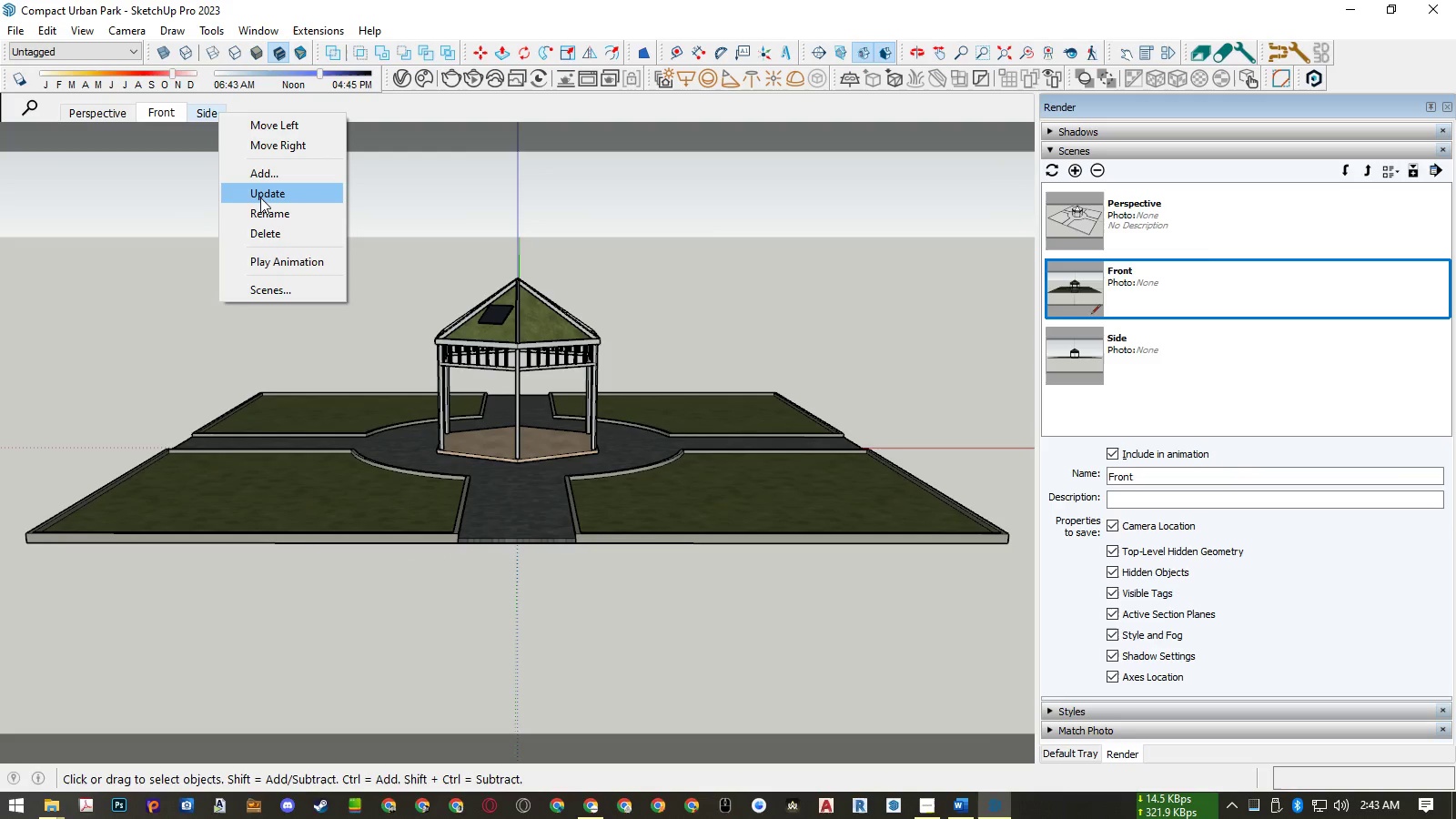 
left_click([261, 197])
 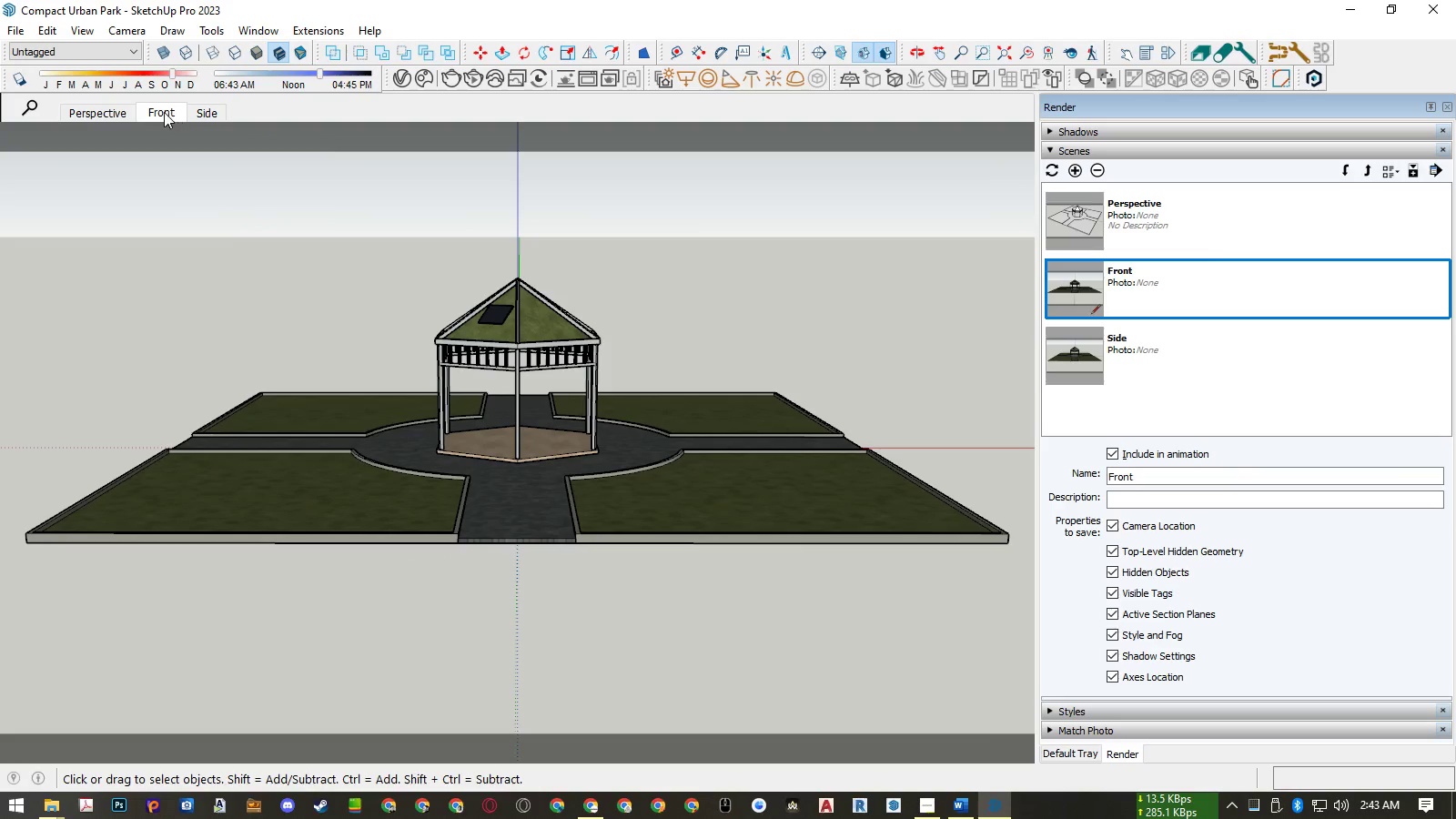 
left_click([163, 111])
 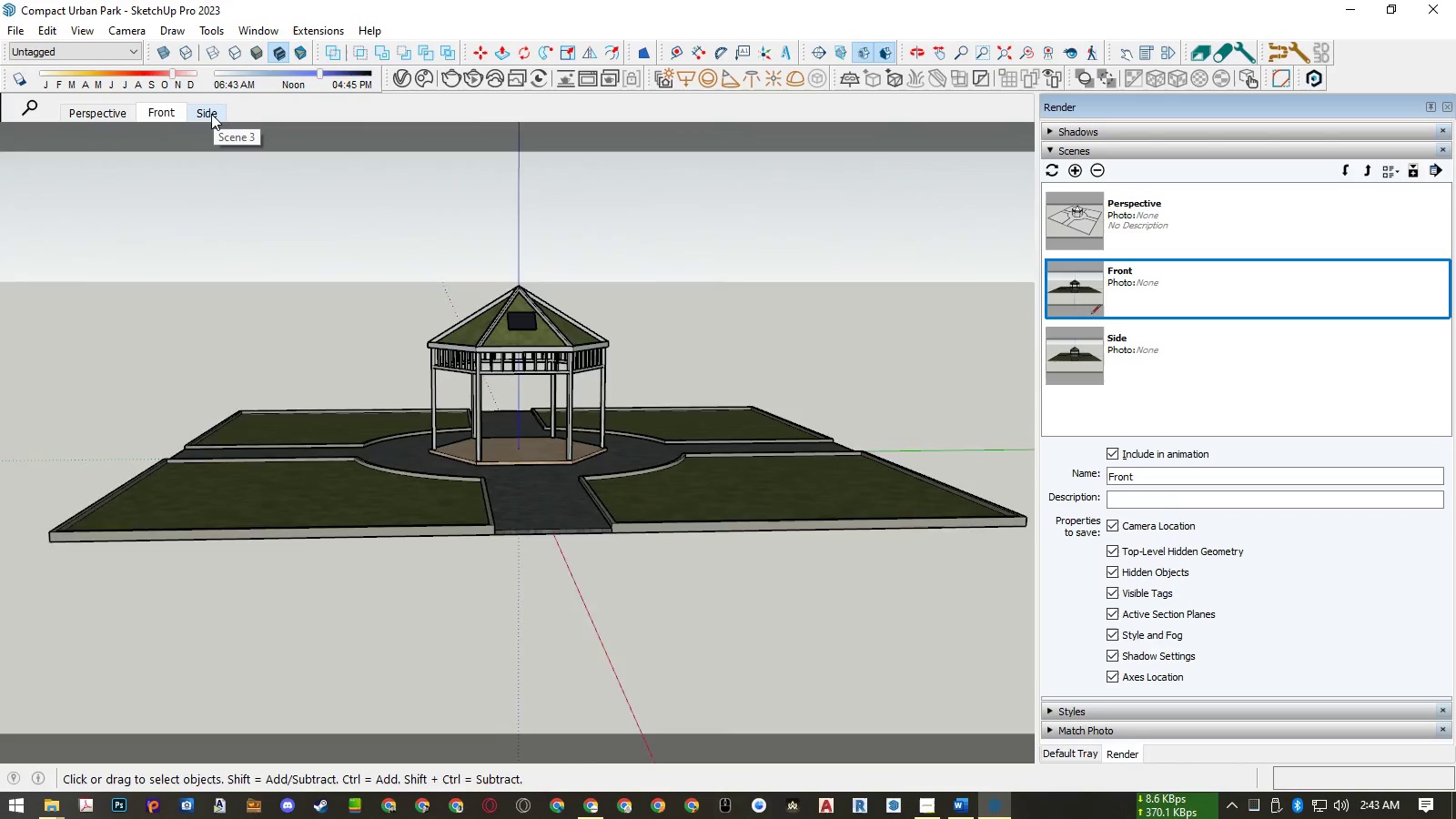 
left_click([212, 114])
 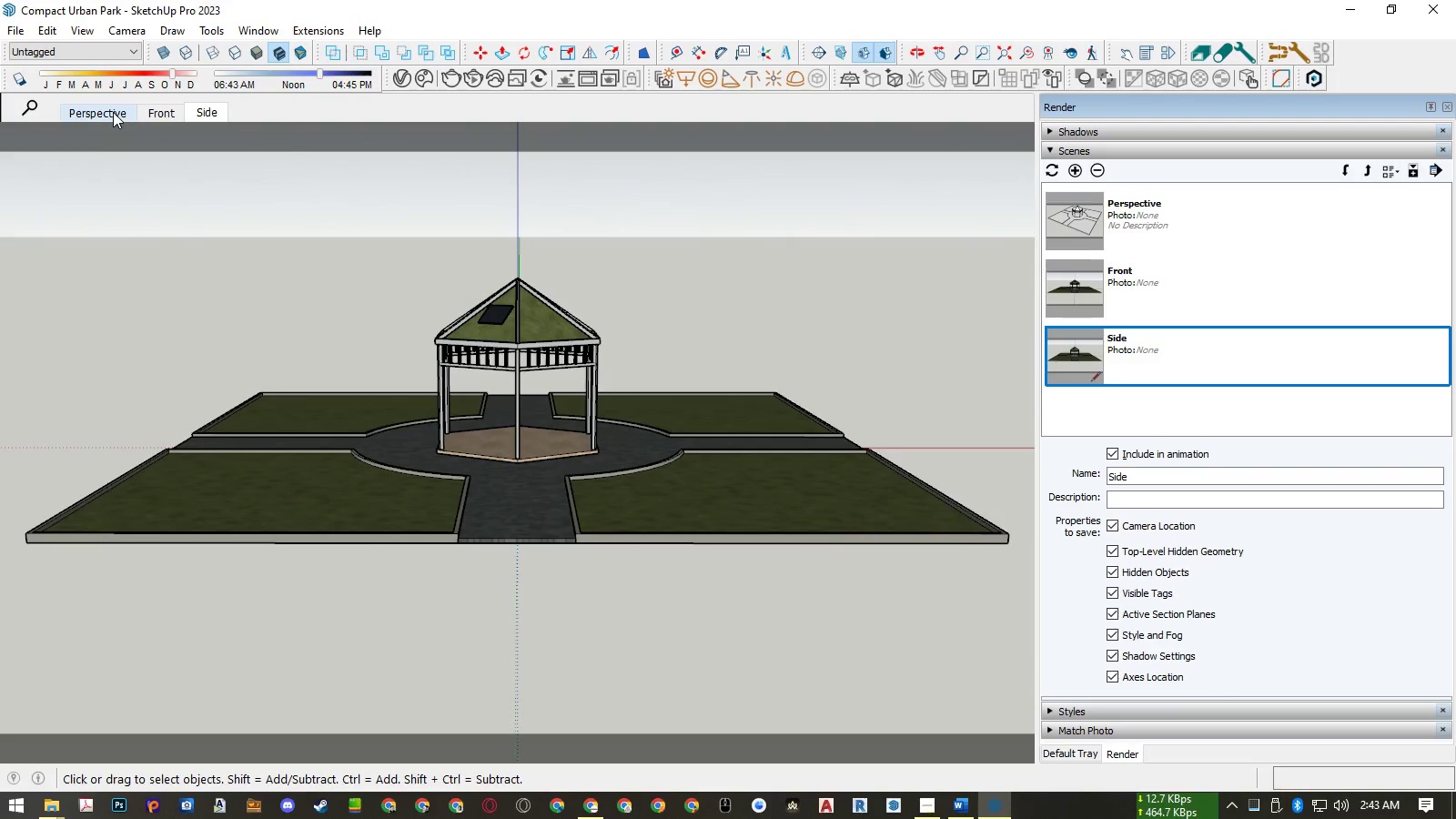 
left_click([113, 112])
 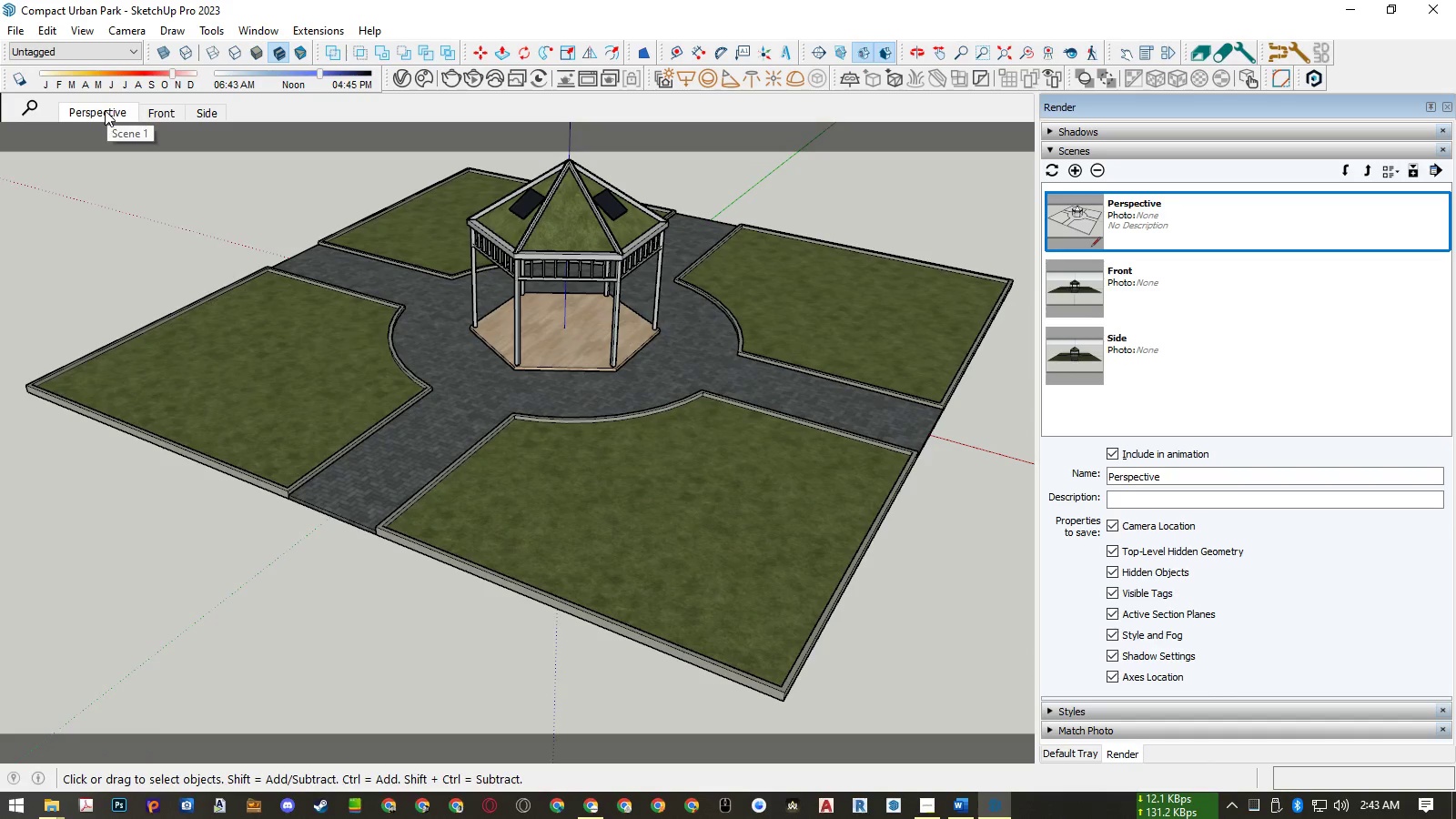 
left_click([211, 187])
 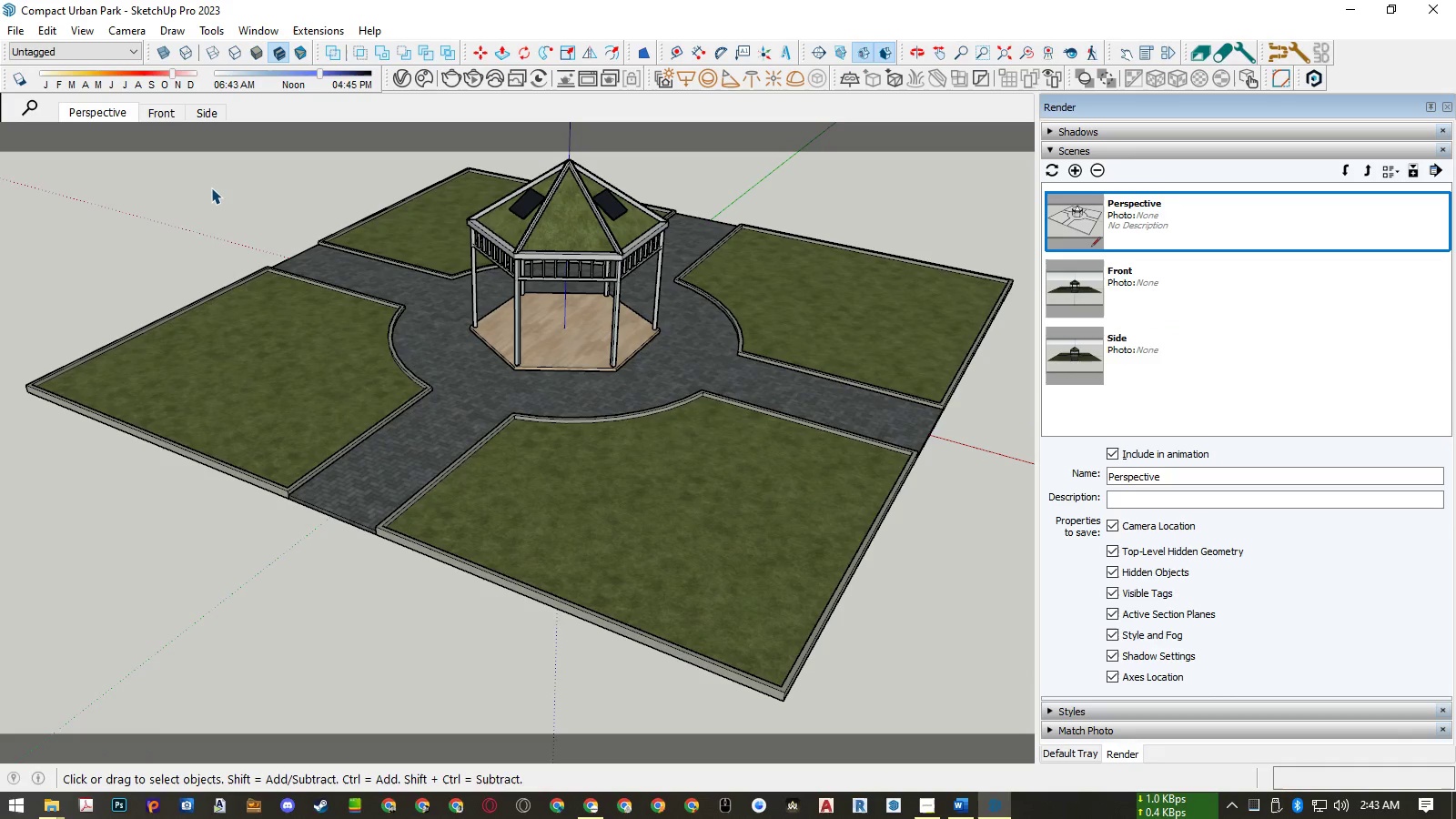 
key(Control+S)
 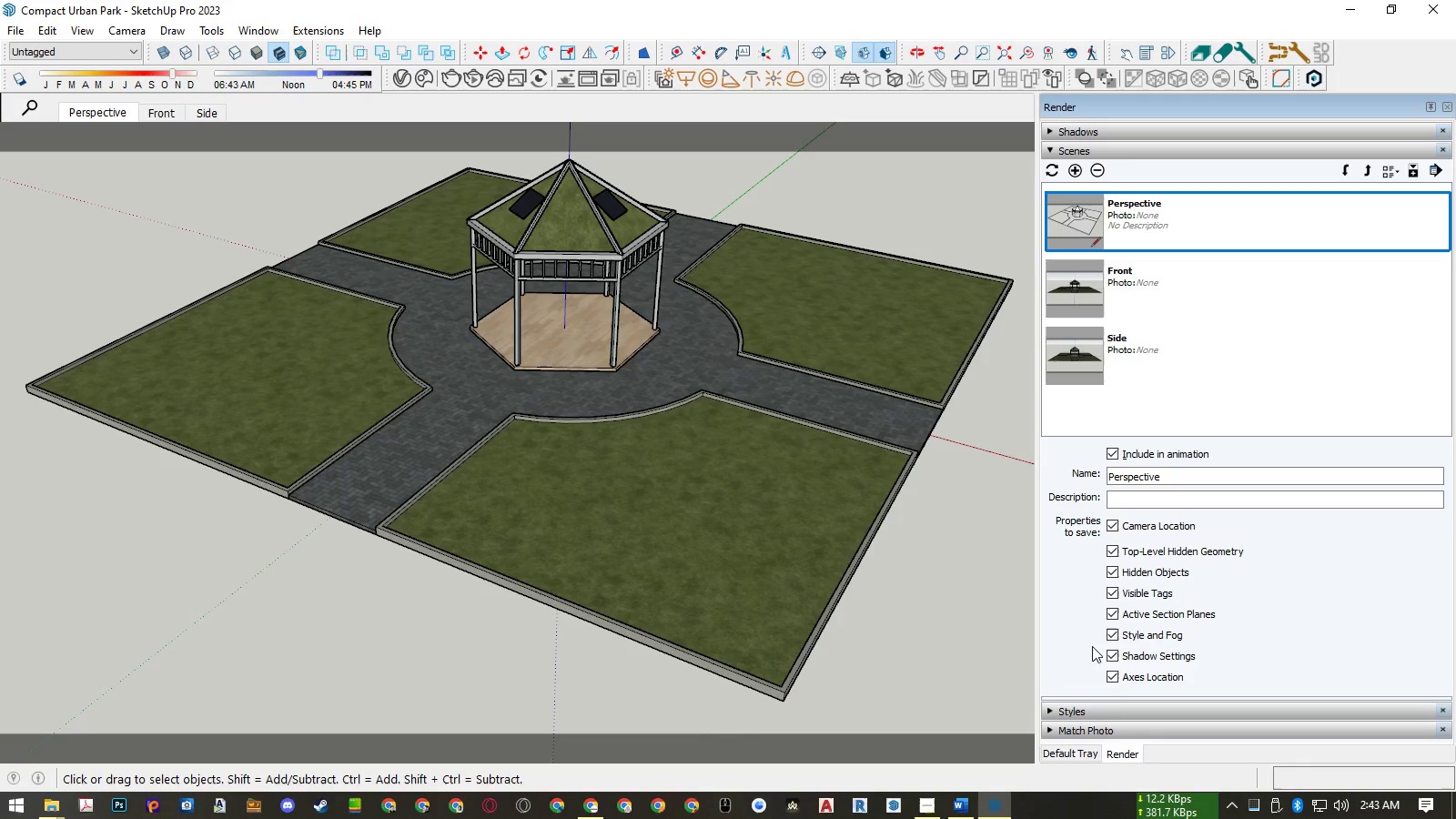 
left_click([1069, 753])
 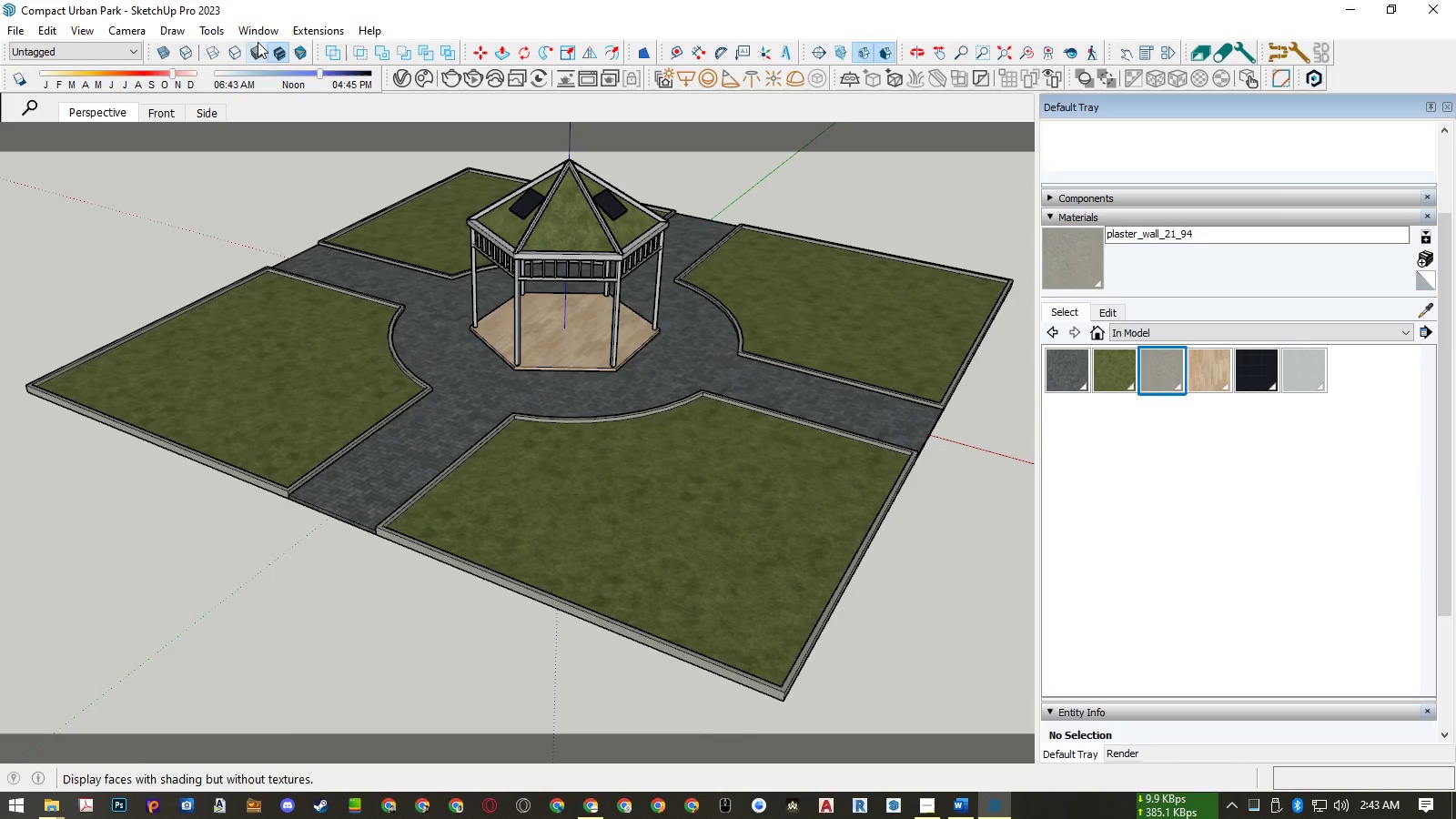 
left_click([259, 27])
 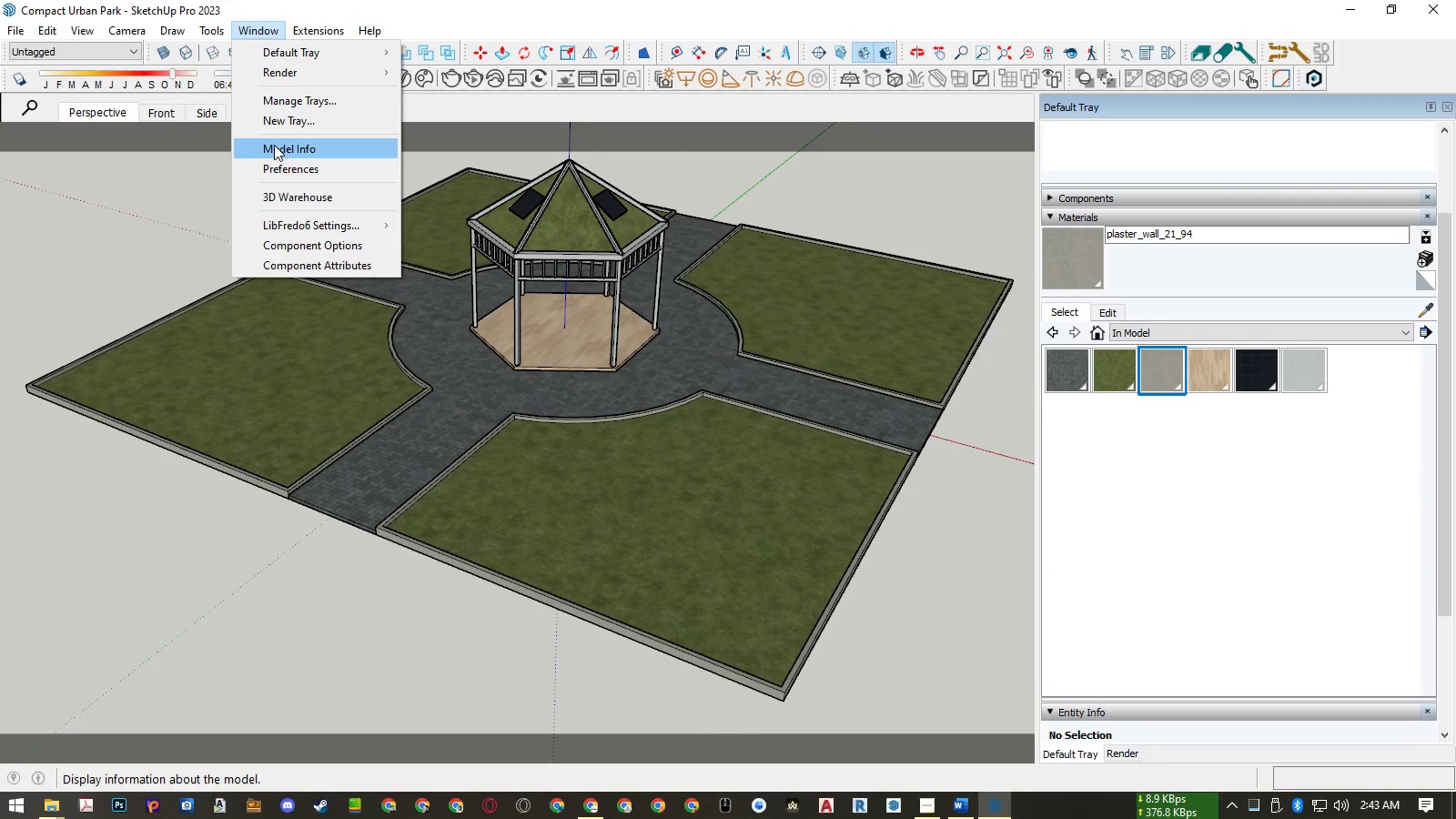 
left_click([274, 145])
 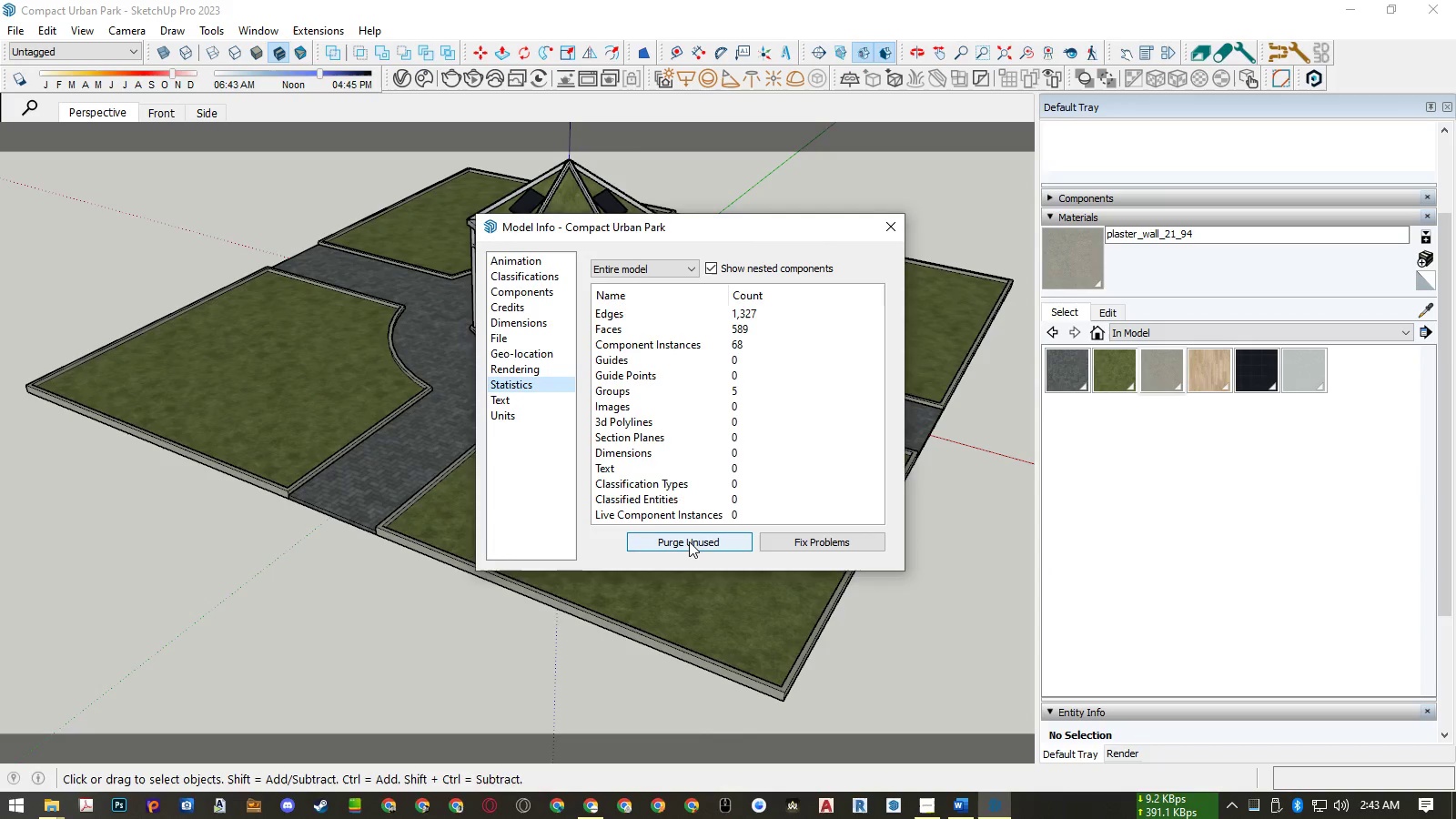 
left_click([689, 541])
 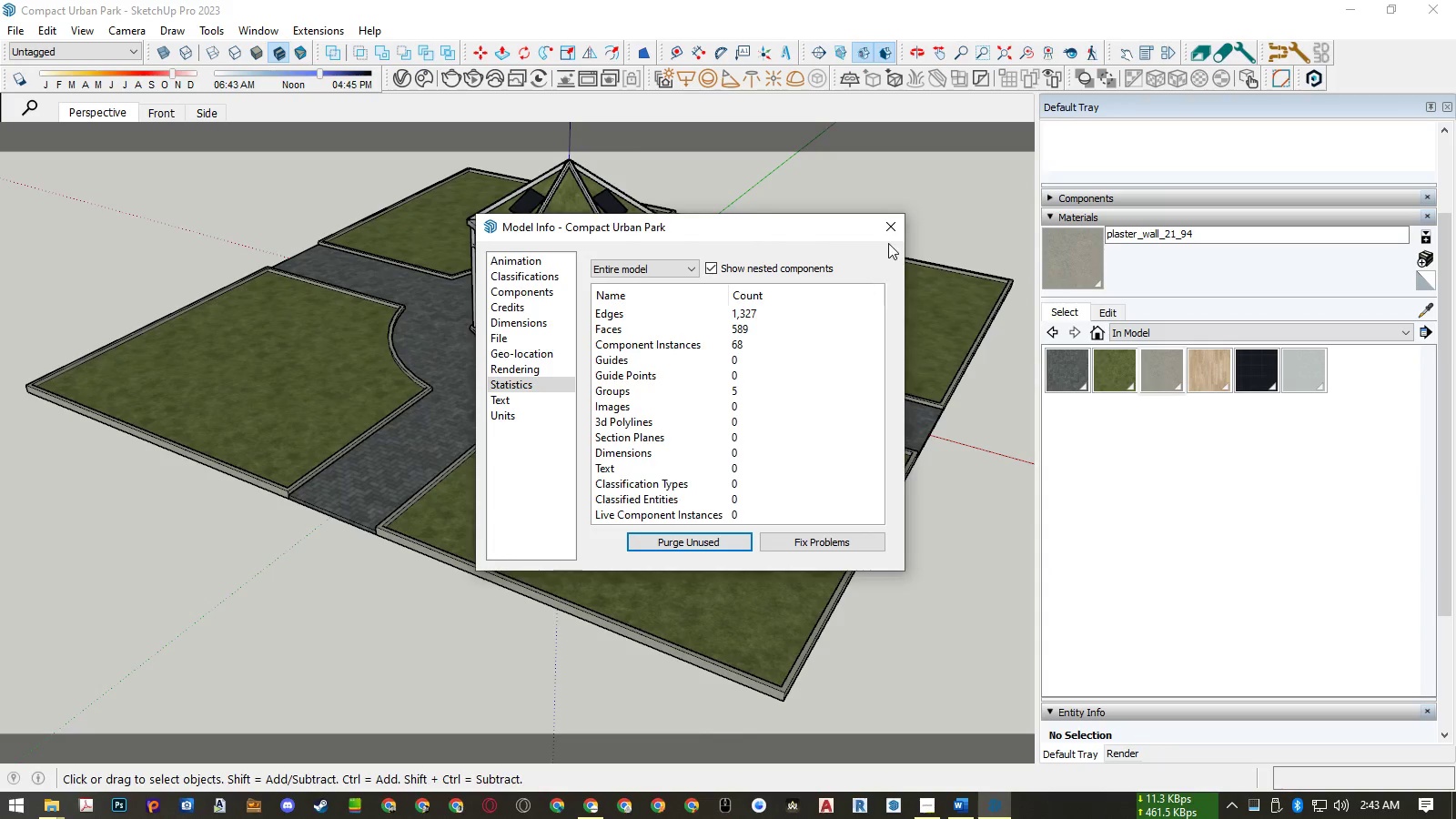 
left_click([895, 225])
 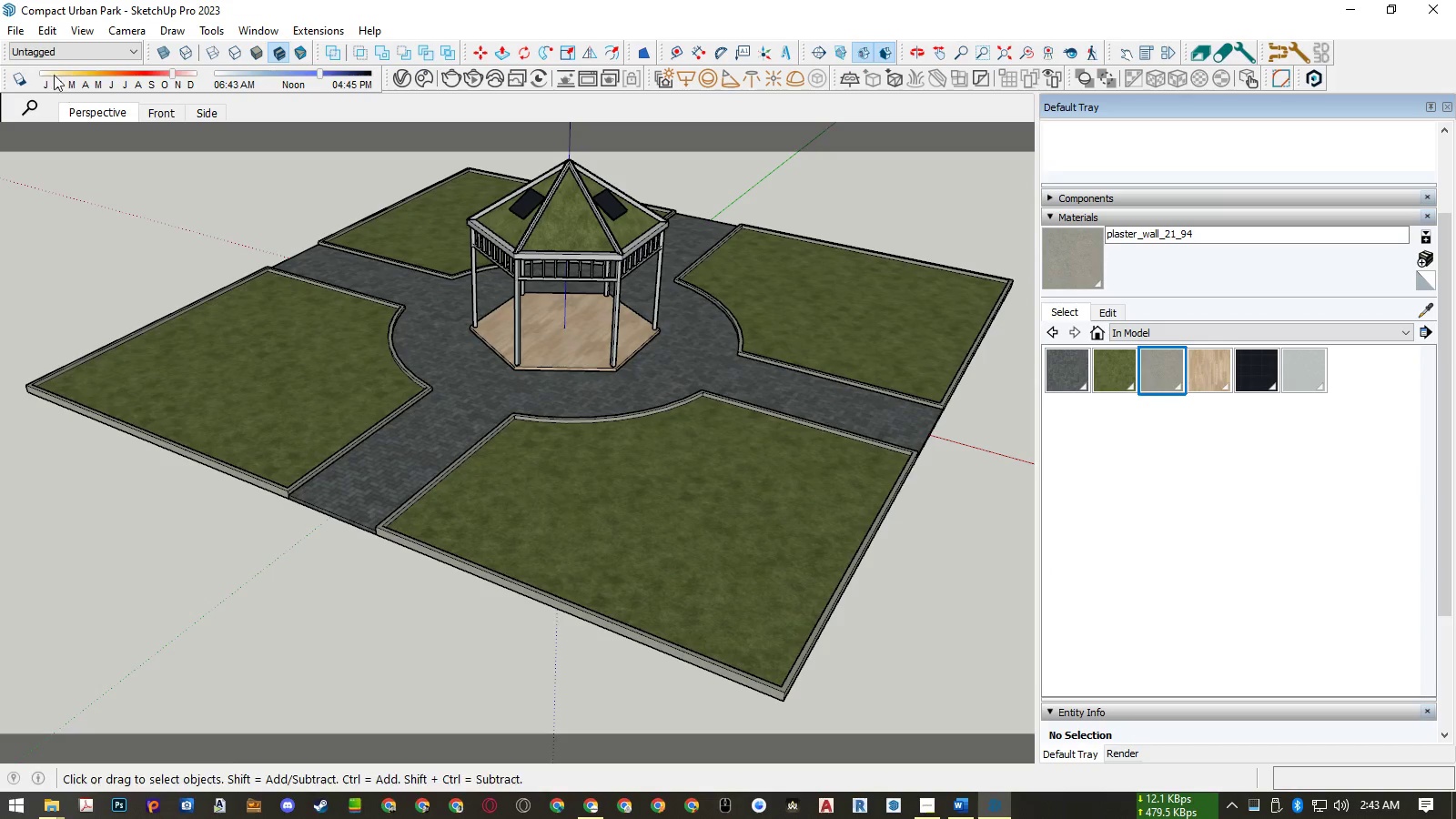 
left_click([12, 27])
 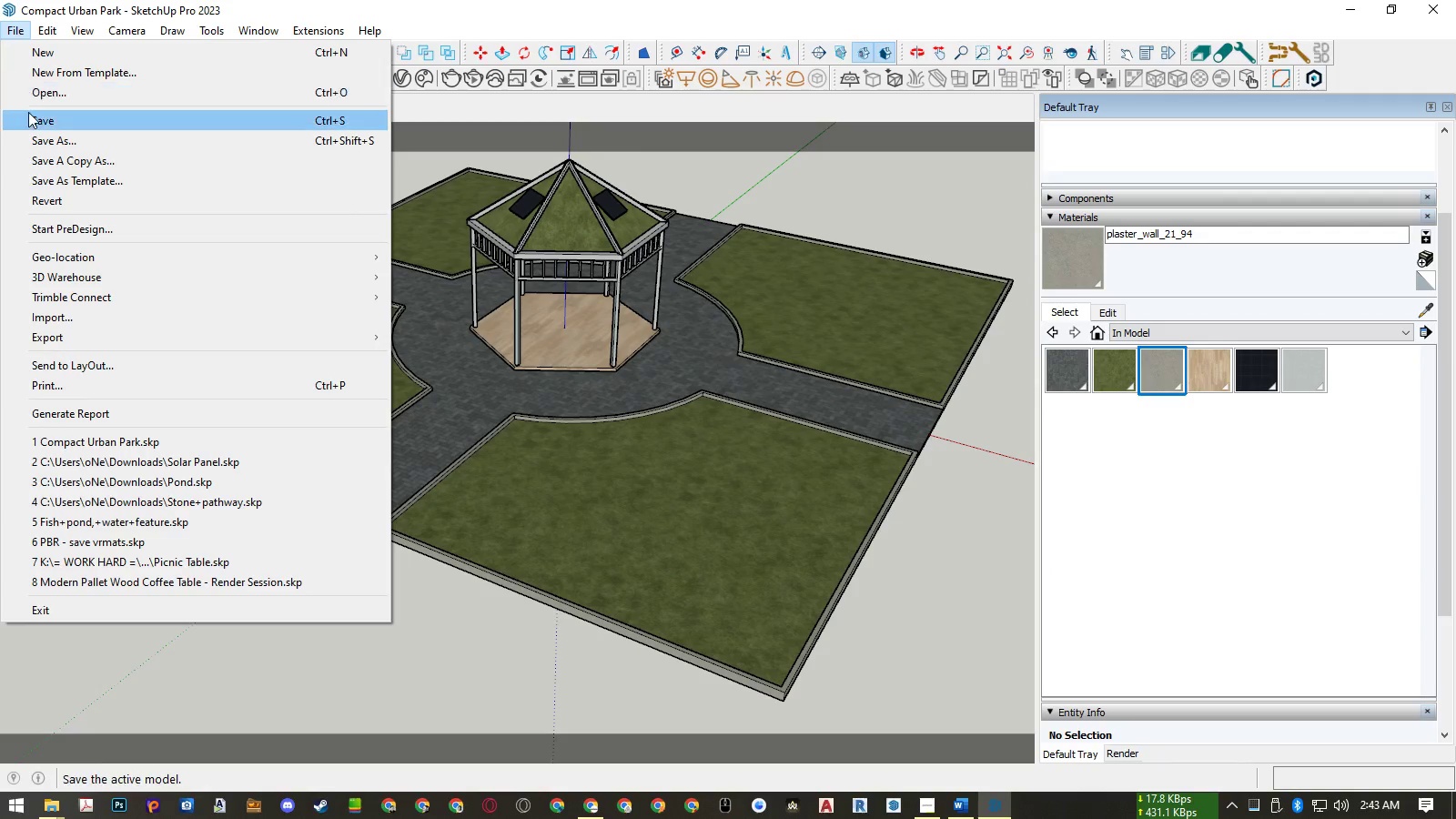 
left_click([29, 112])
 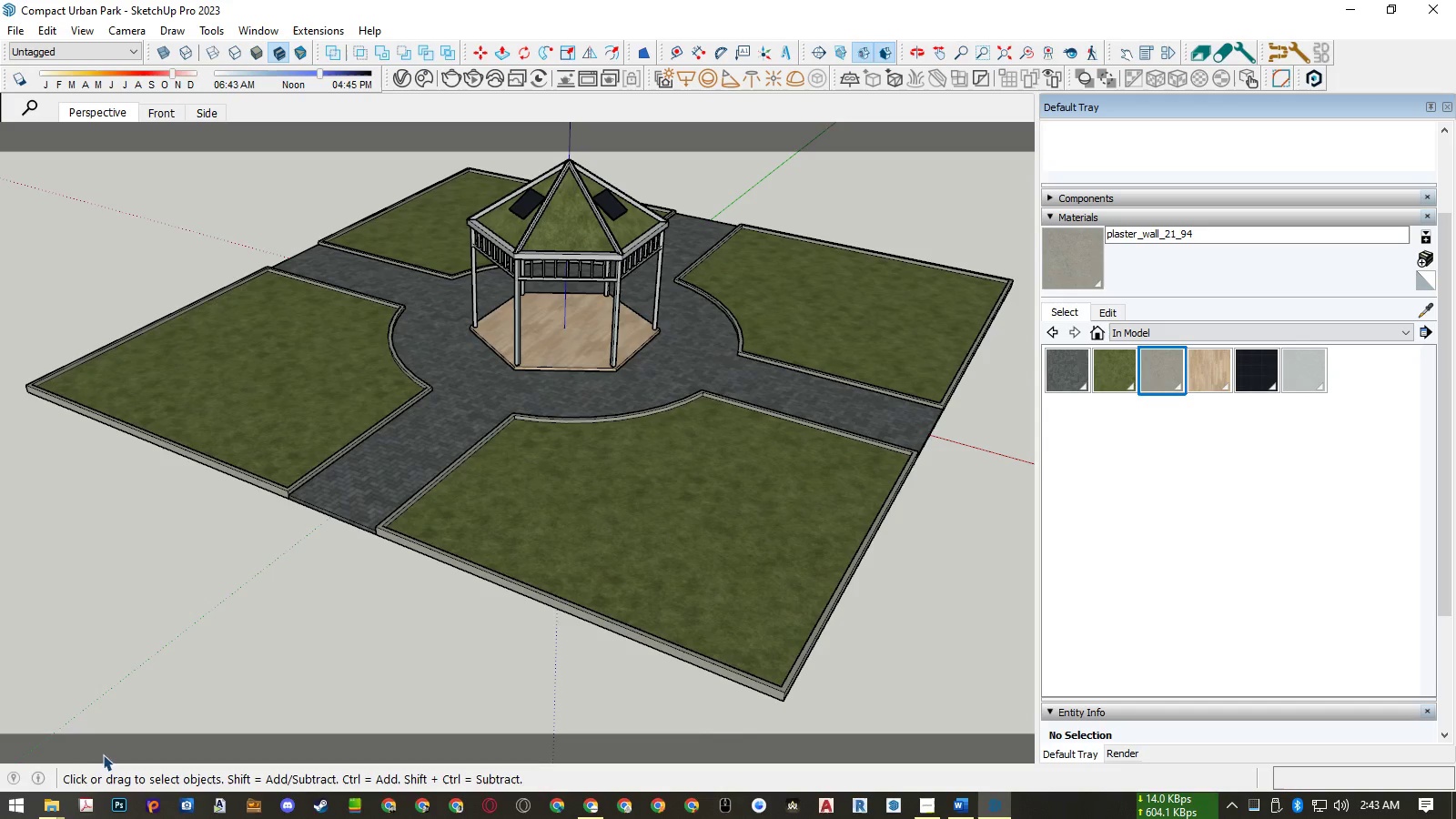 
left_click([57, 804])
 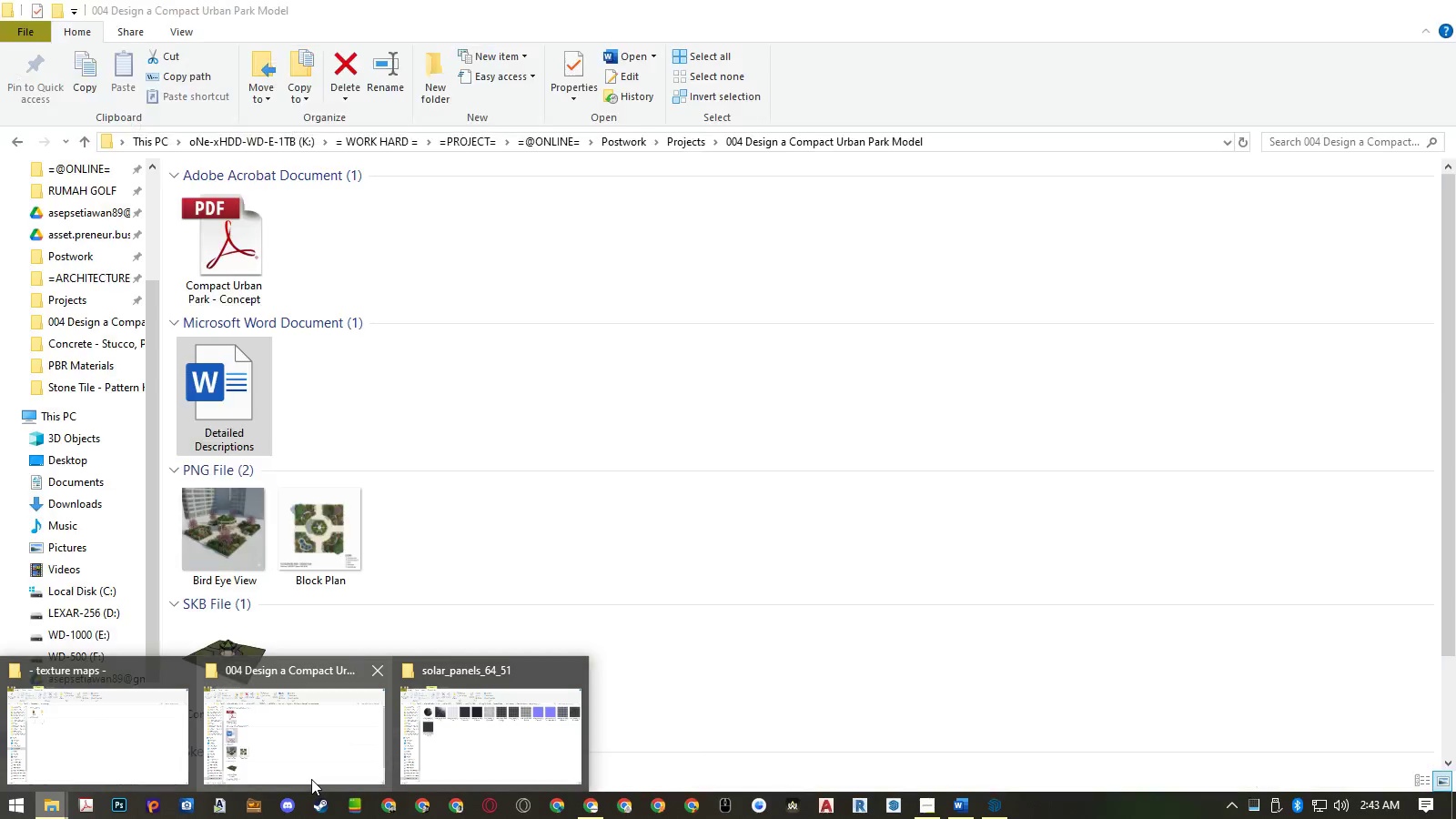 
left_click([311, 779])
 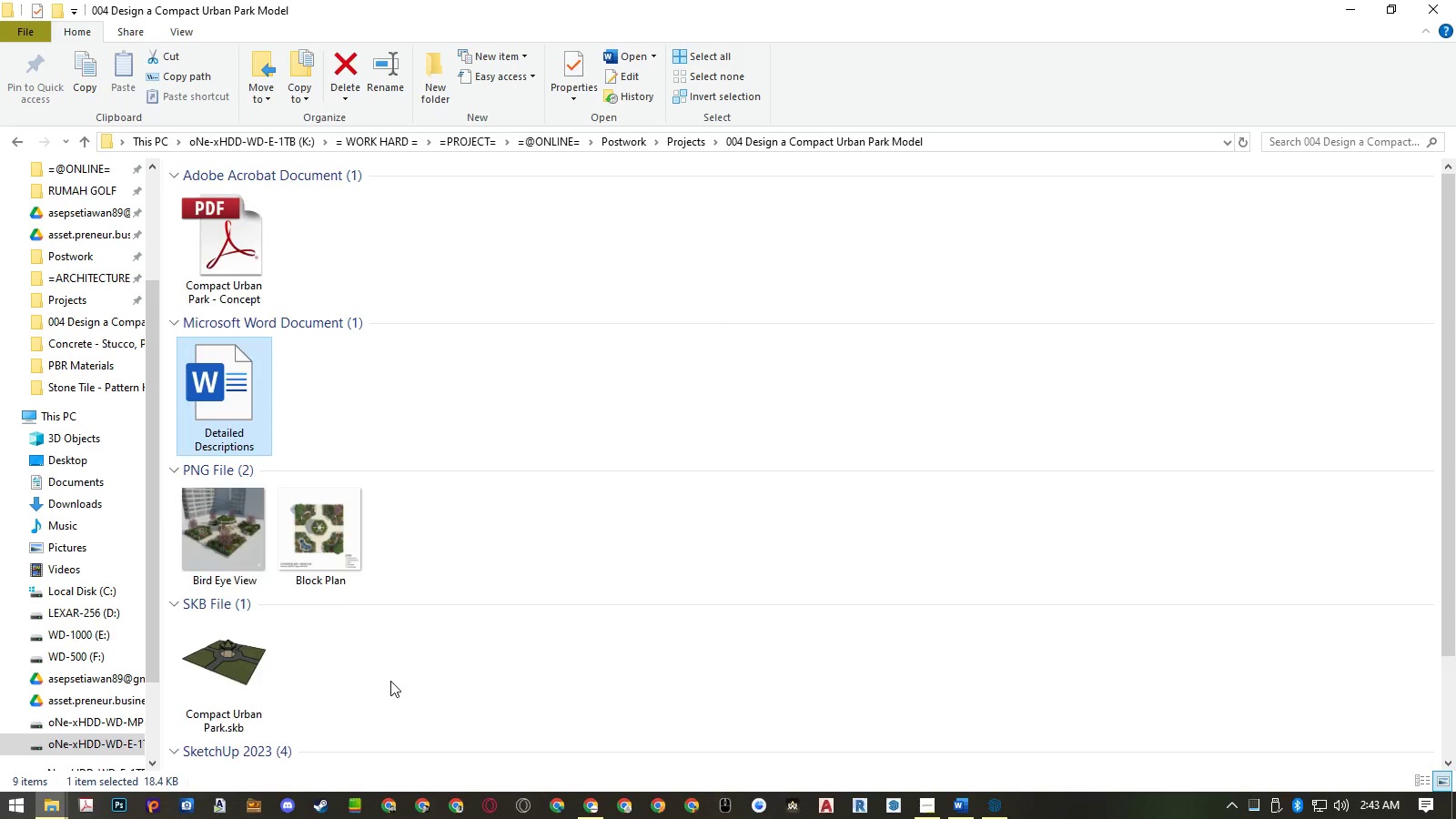 
scroll: coordinate [391, 681], scroll_direction: down, amount: 4.0
 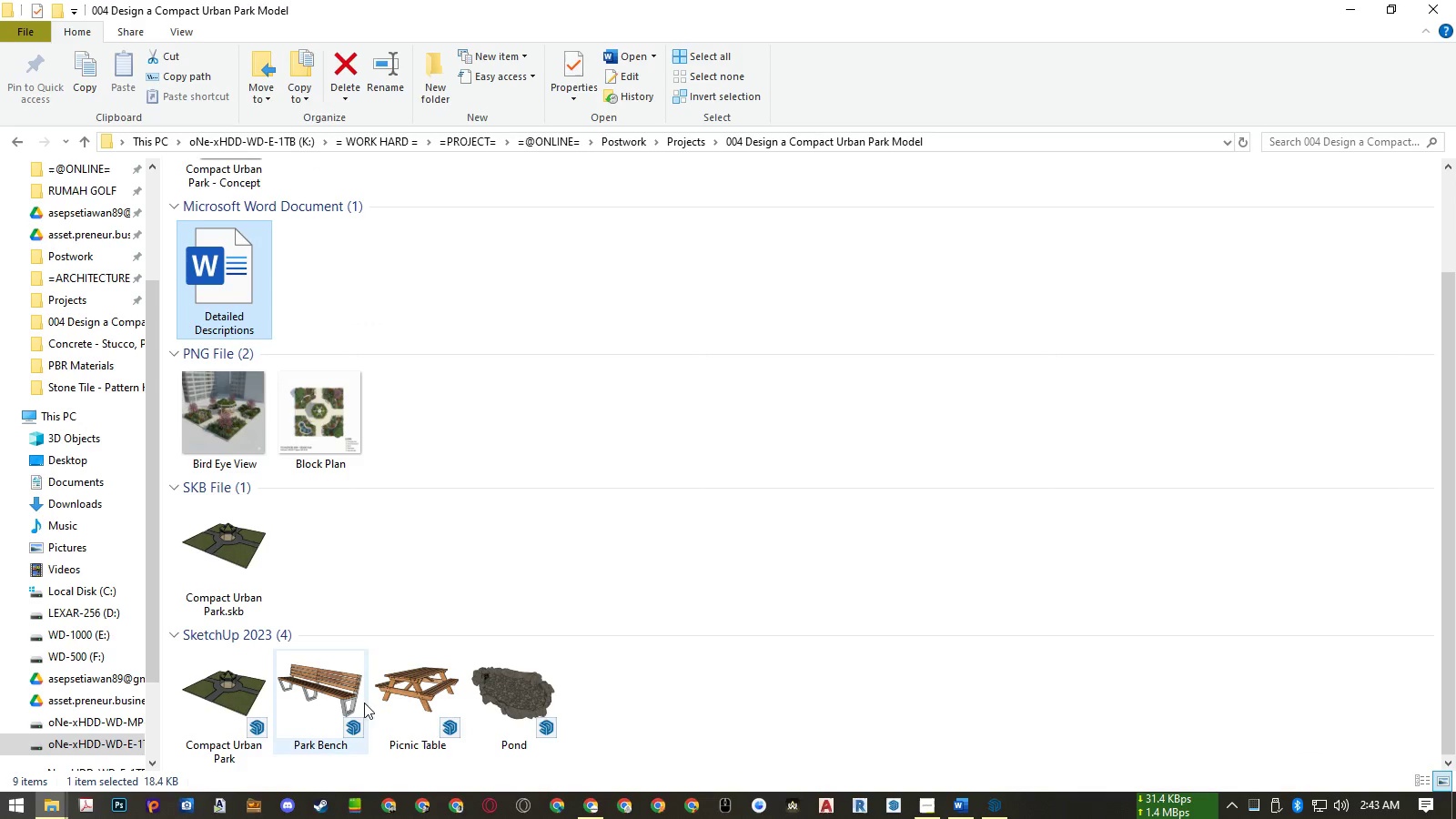 
left_click([400, 701])
 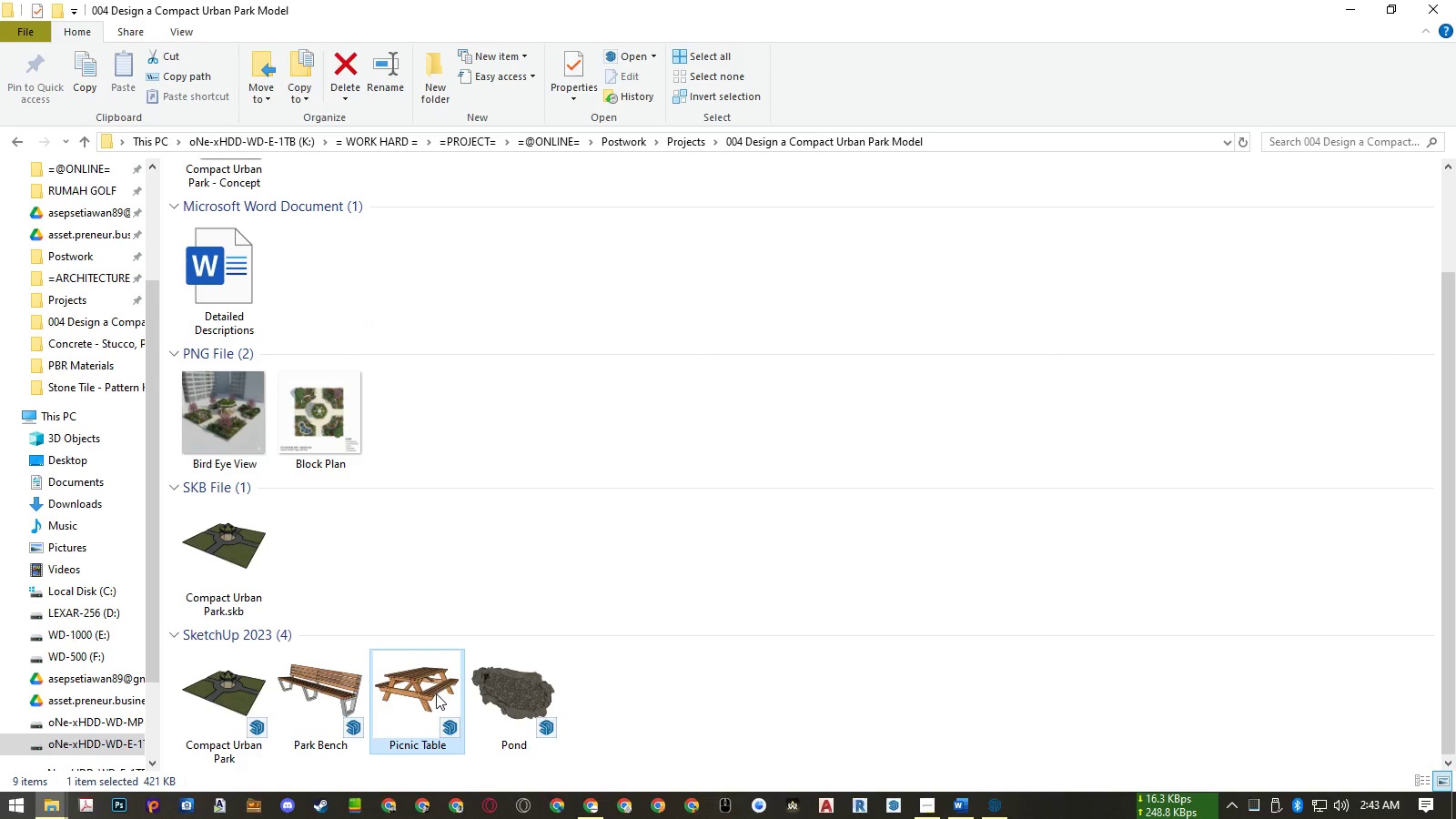 
left_click([512, 696])
 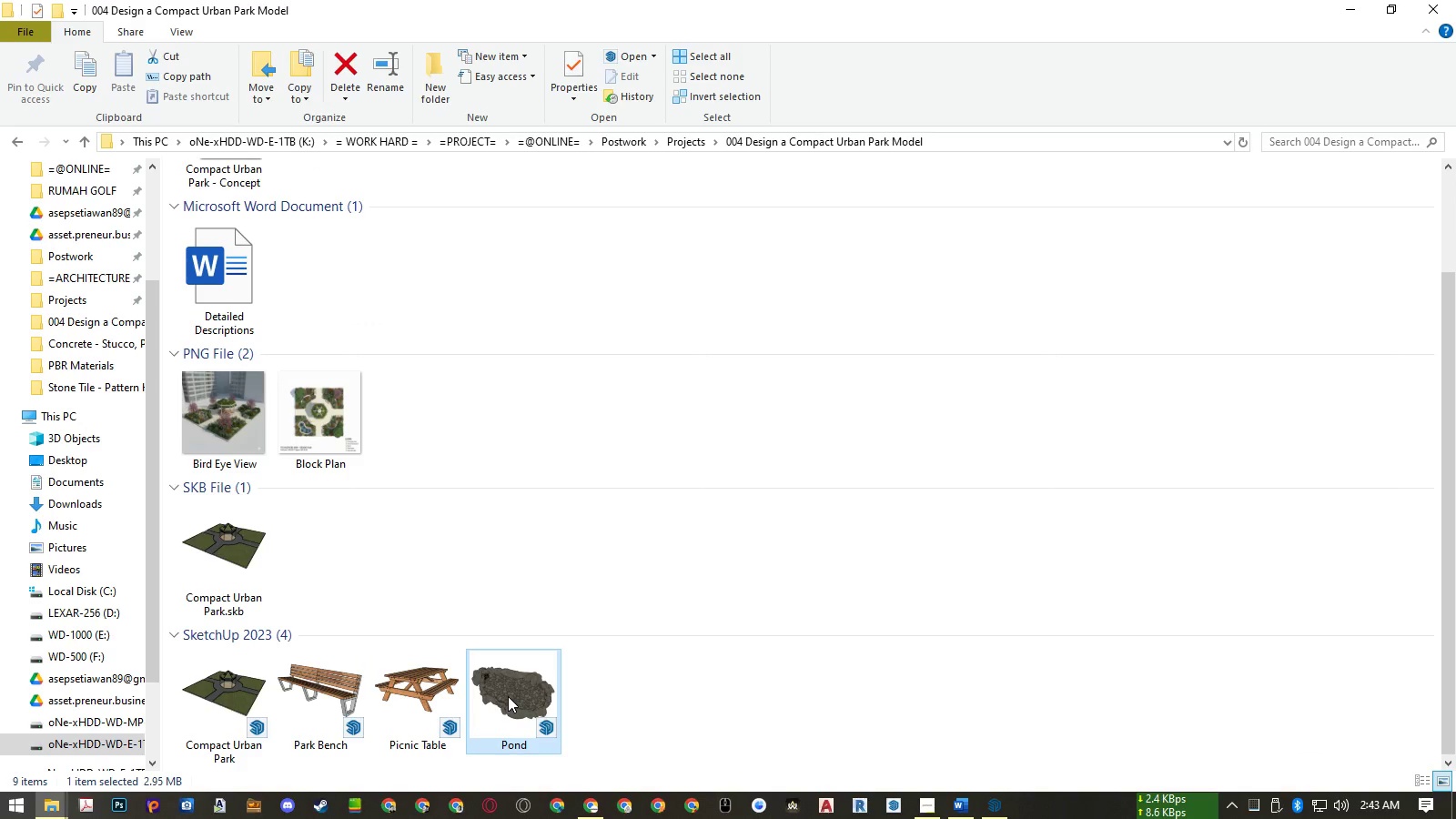 
left_click_drag(start_coordinate=[508, 696], to_coordinate=[339, 440])
 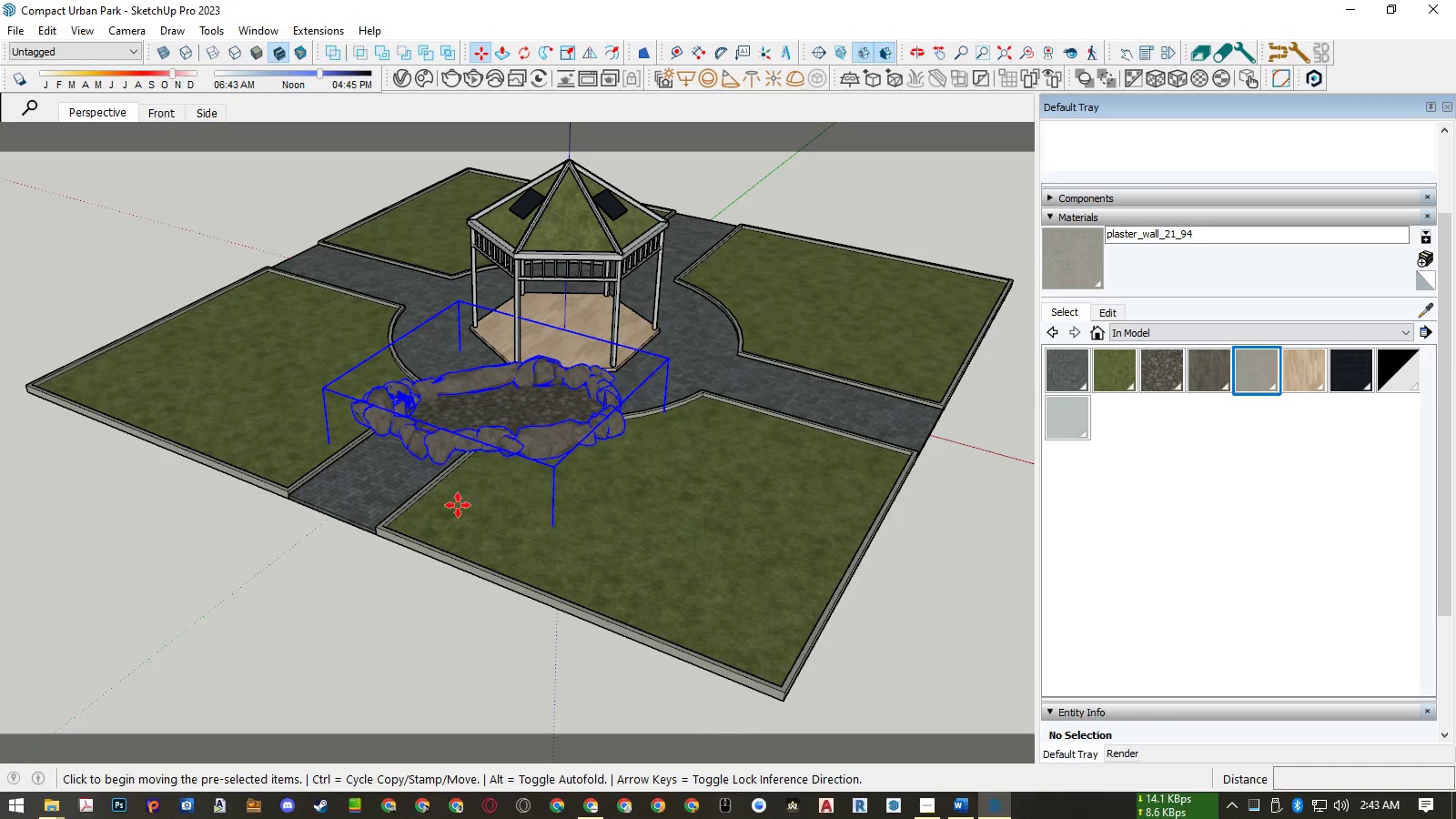 
scroll: coordinate [505, 580], scroll_direction: down, amount: 1.0
 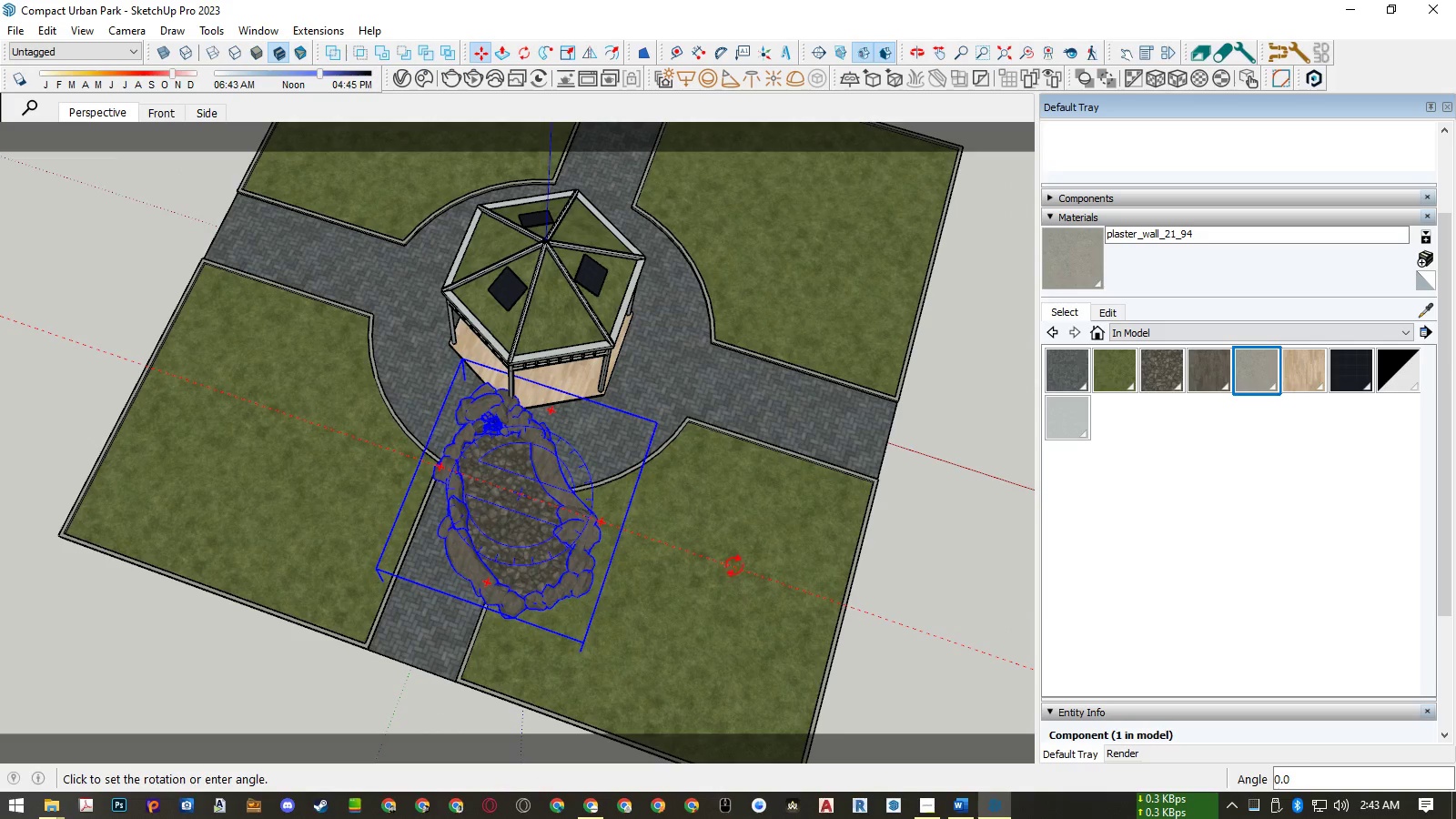 
double_click([719, 577])
 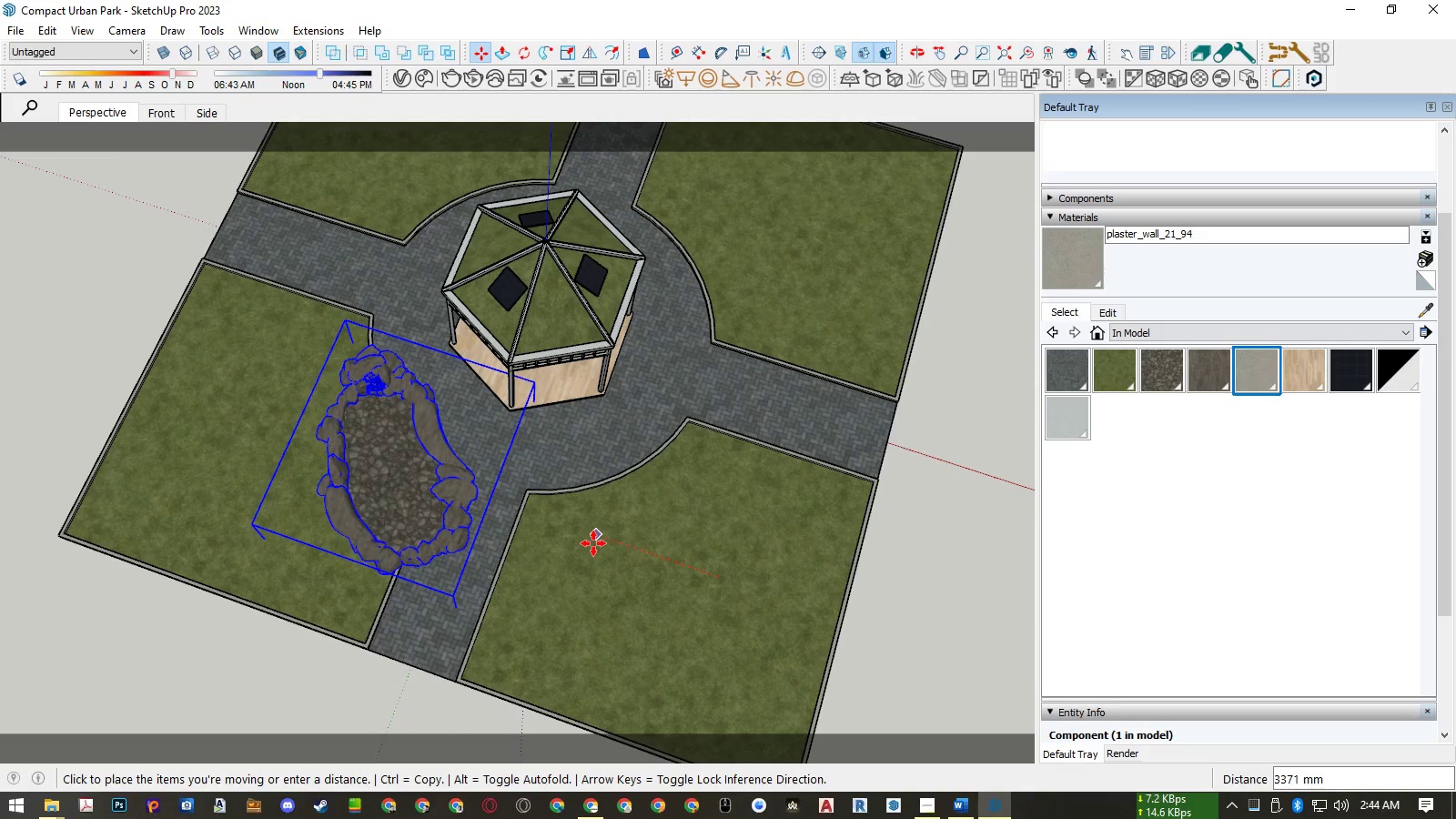 
left_click([593, 543])
 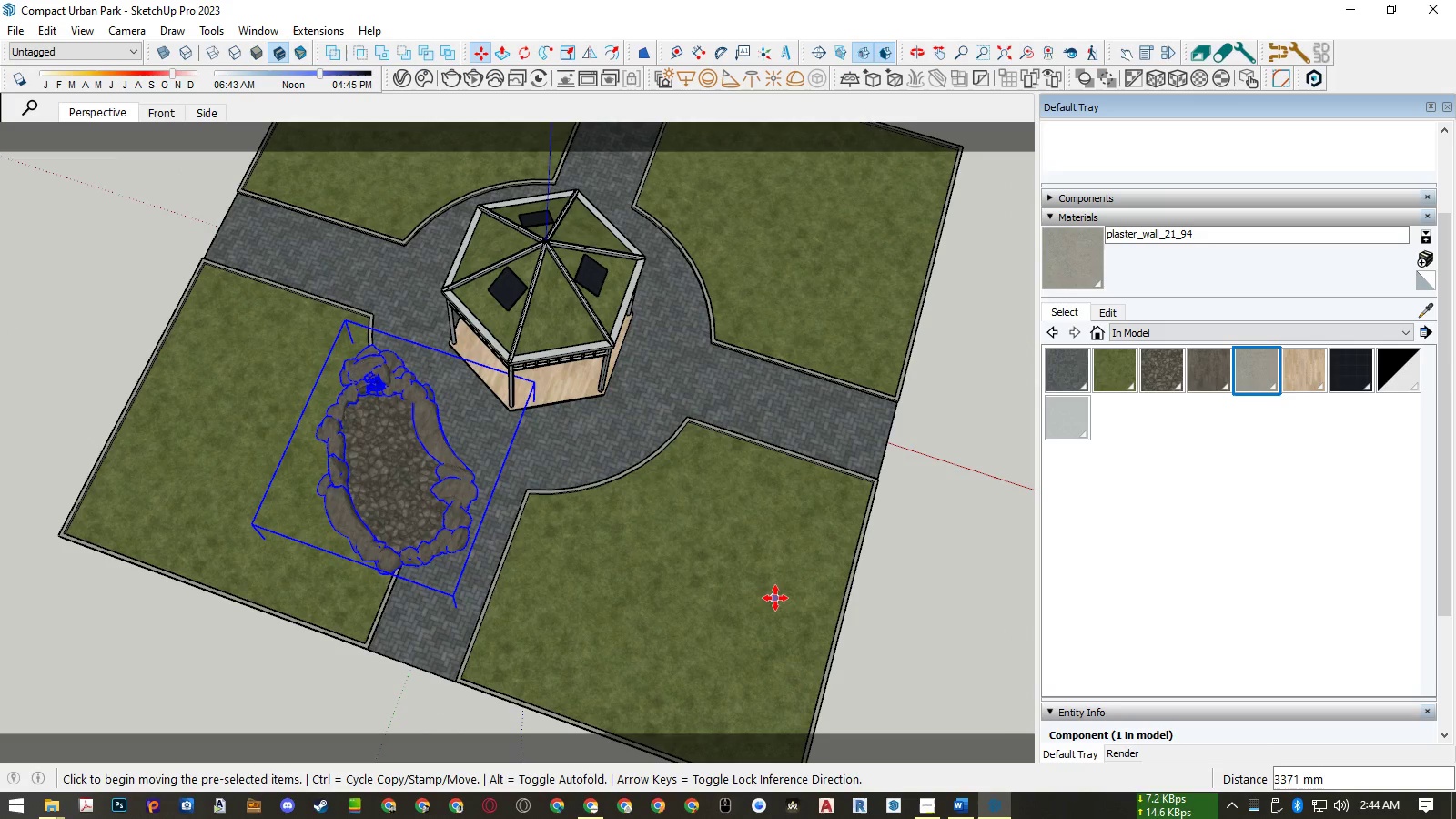 
double_click([775, 598])
 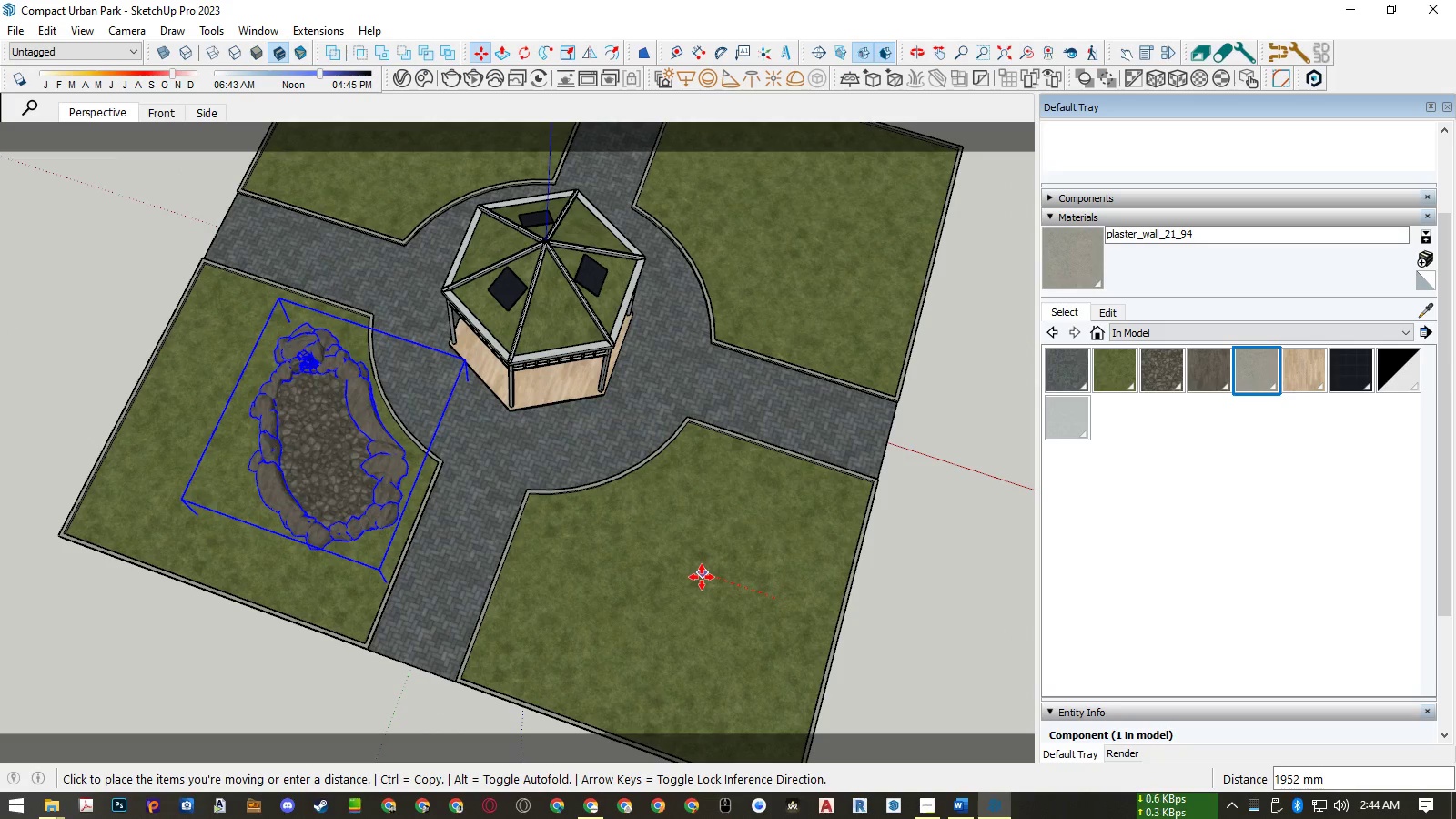 
left_click([698, 576])
 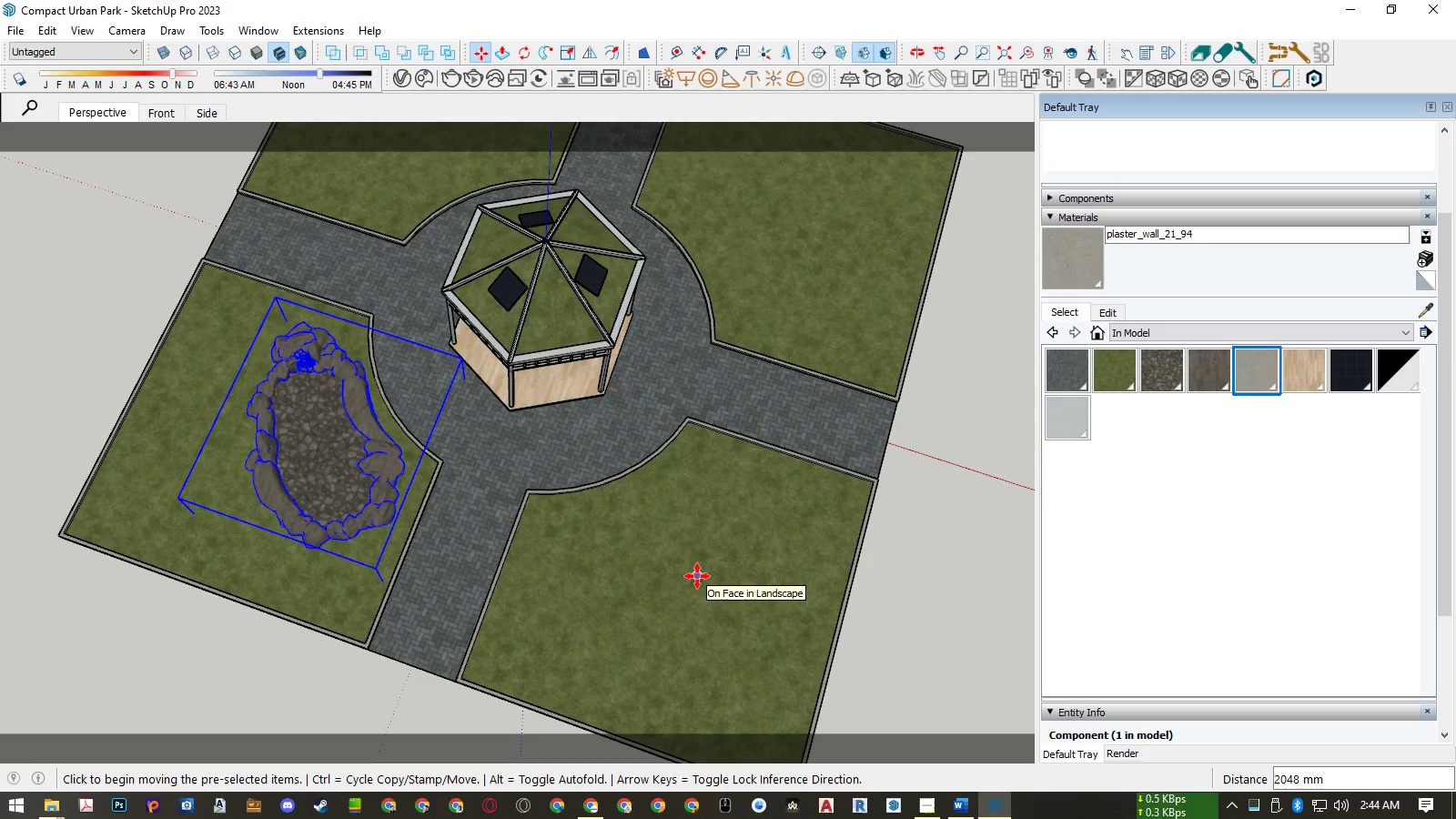 
key(Space)
 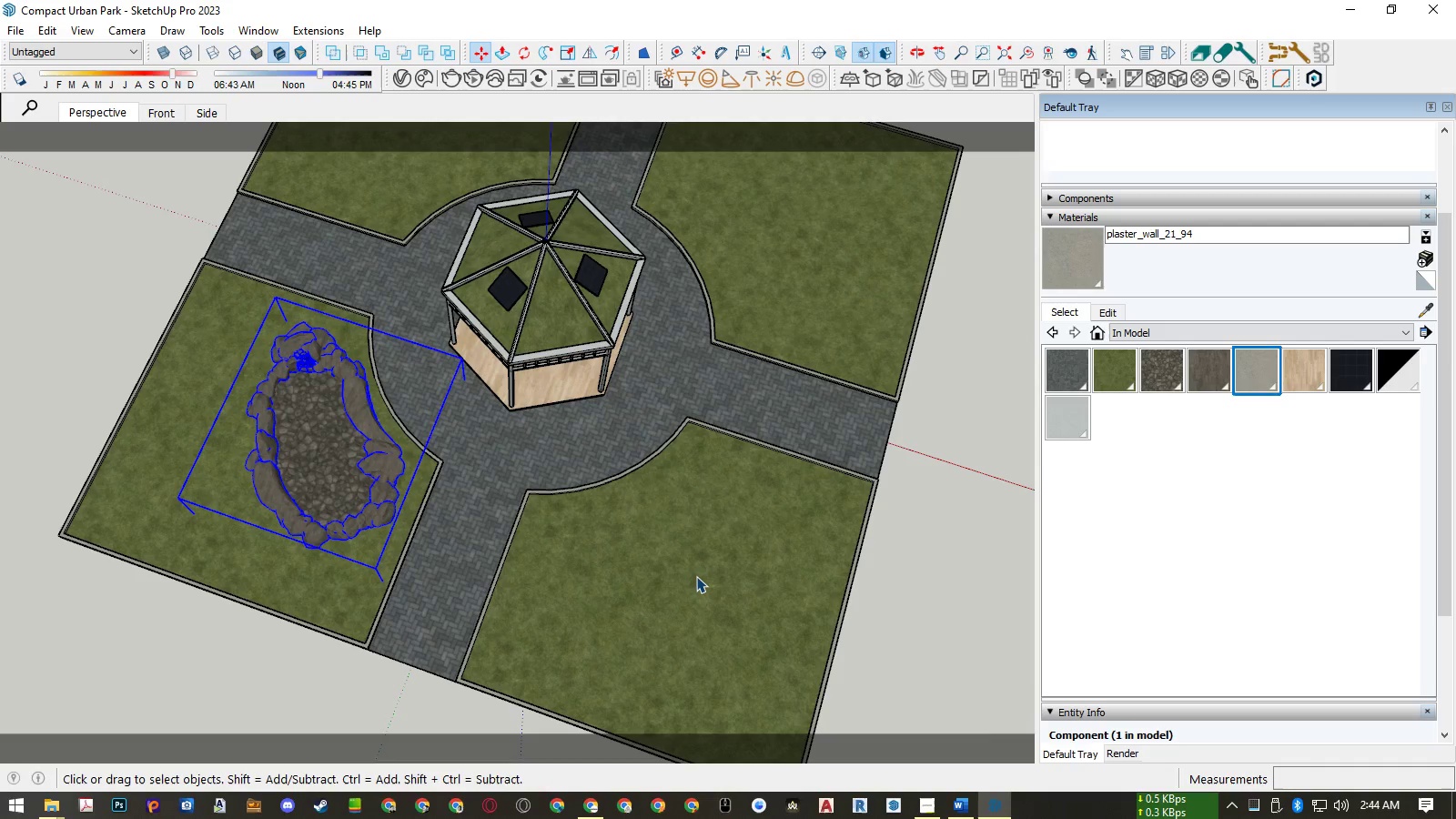 
key(Alt+AltLeft)
 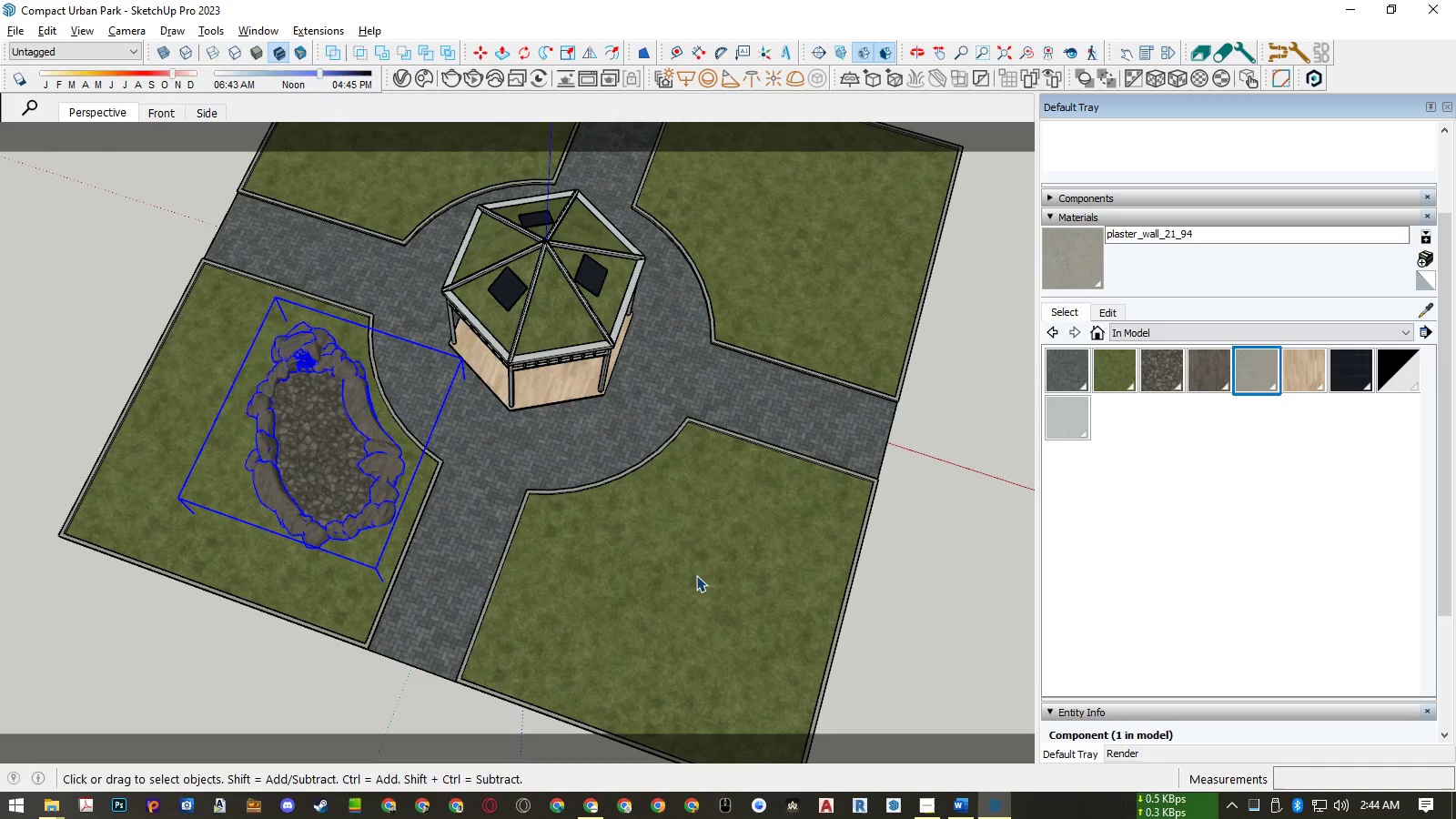 
type(cstZcam)
 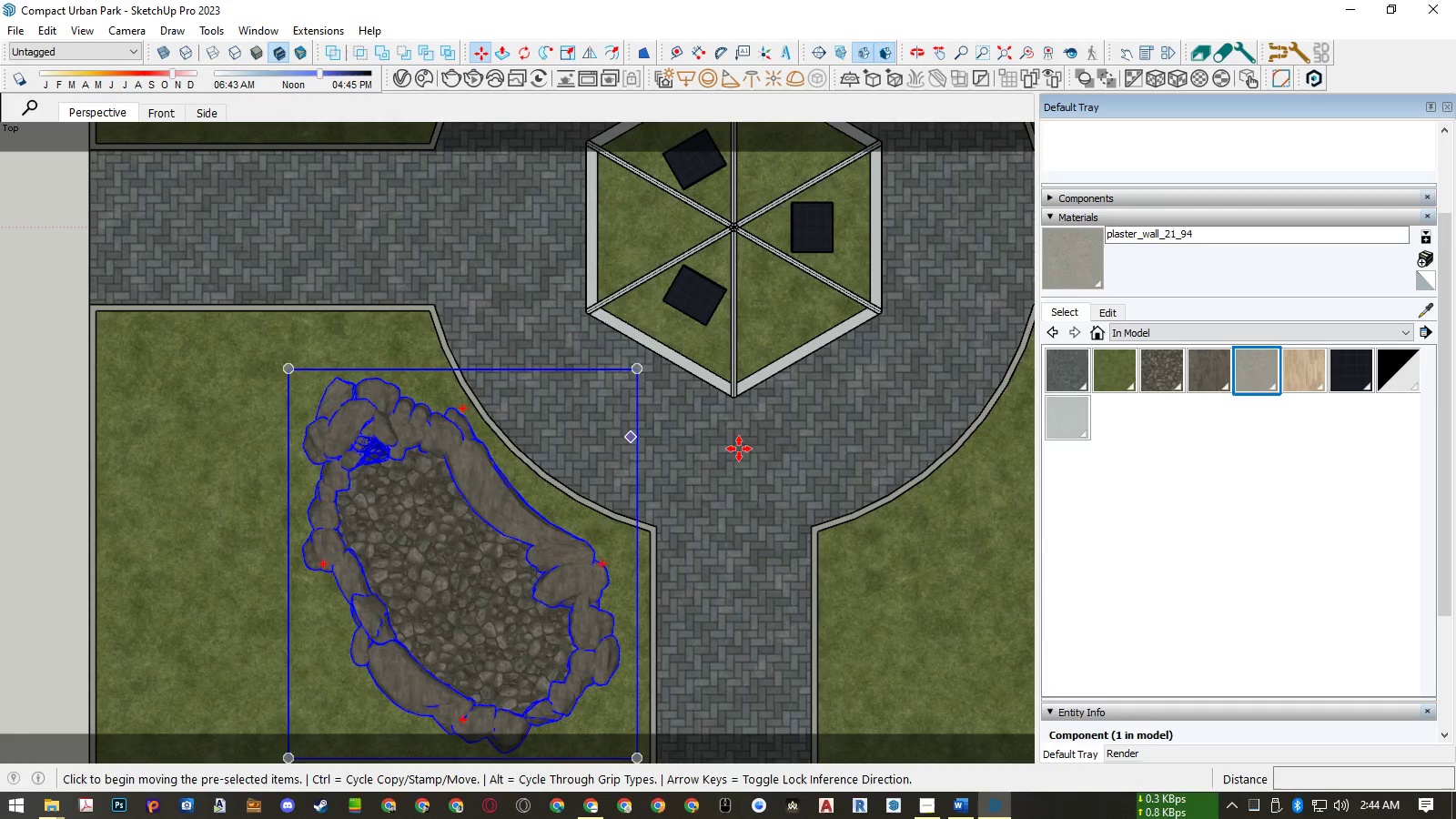 
 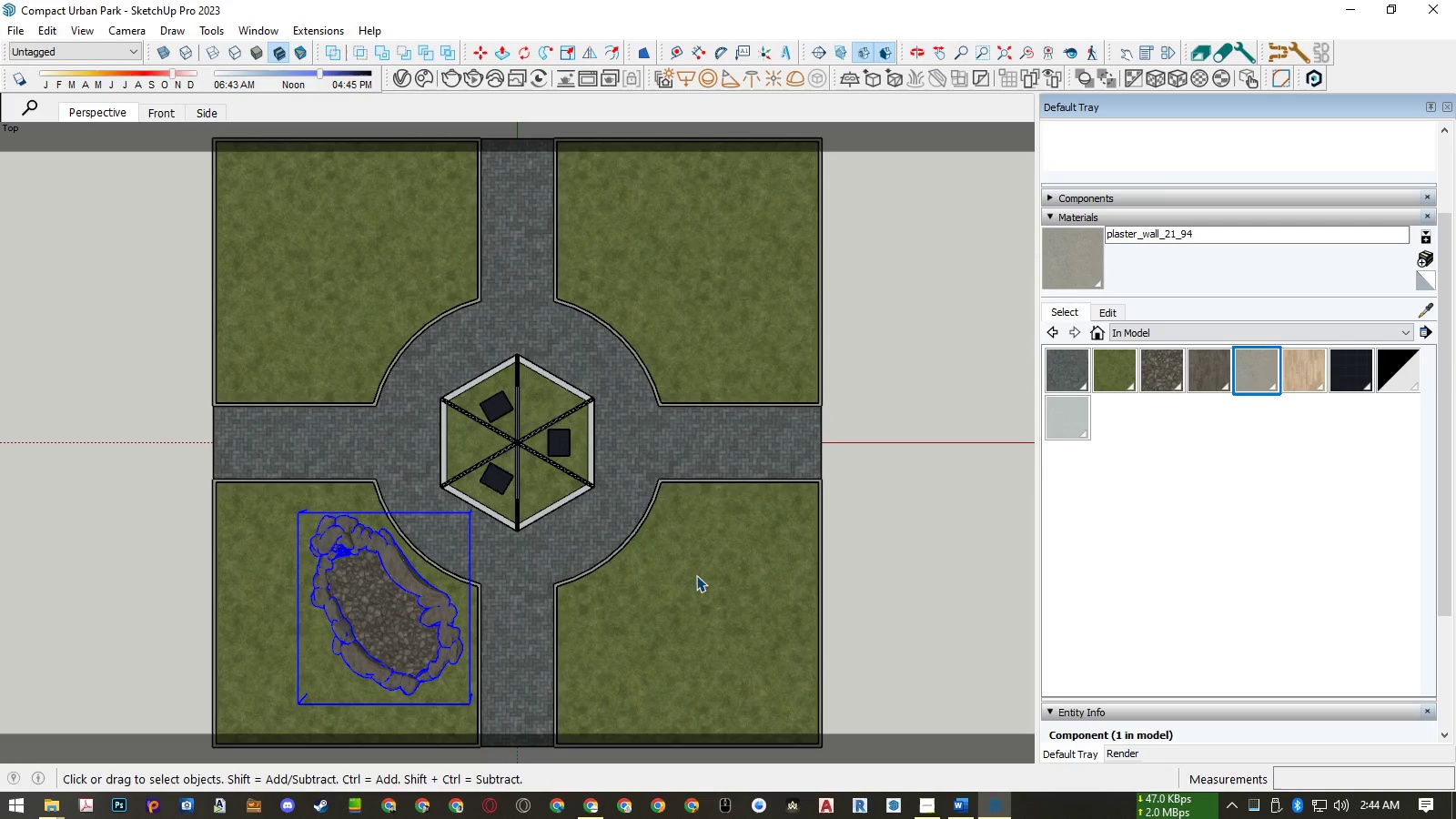 
hold_key(key=AltLeft, duration=0.37)
 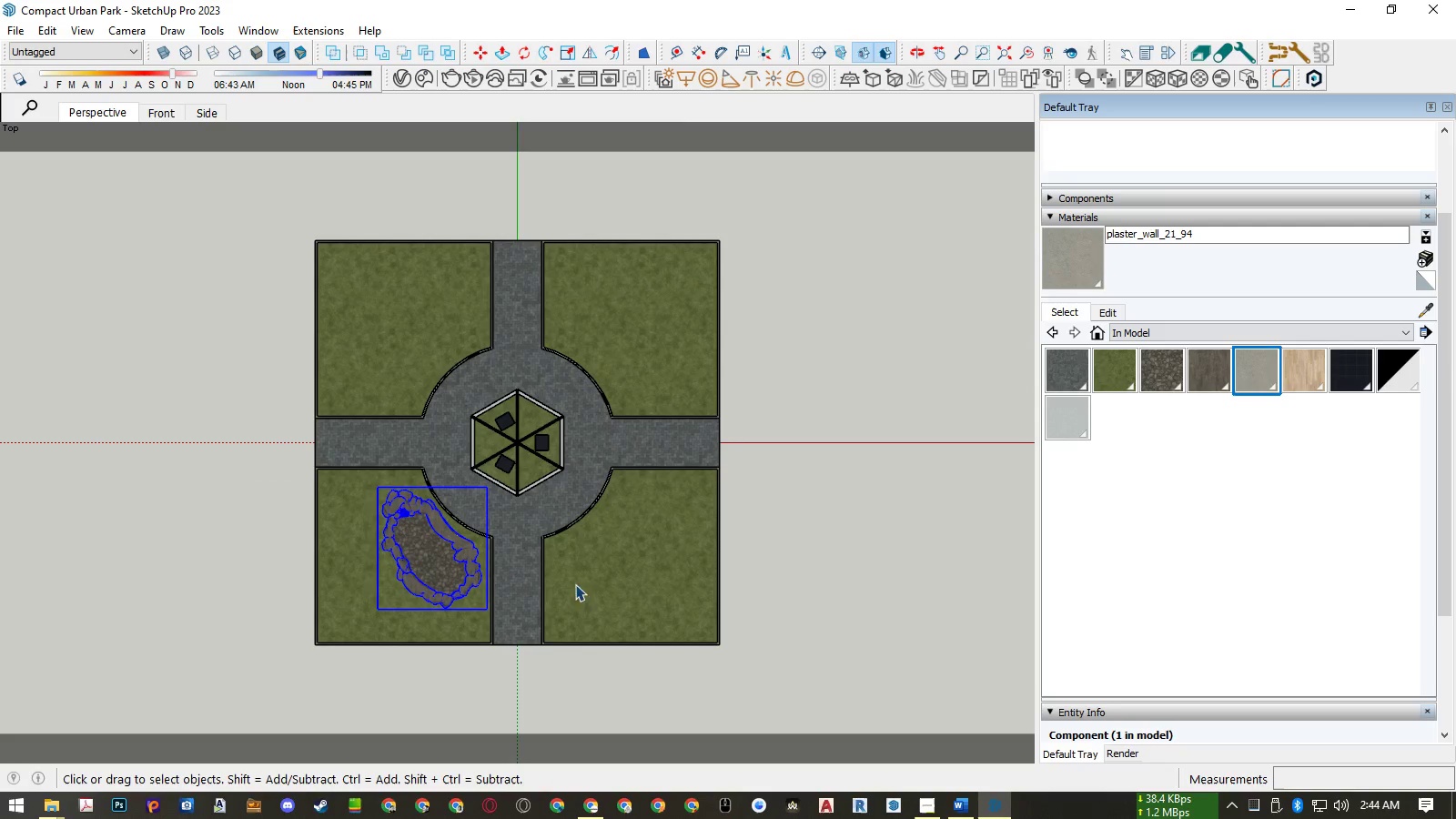 
scroll: coordinate [625, 439], scroll_direction: up, amount: 11.0
 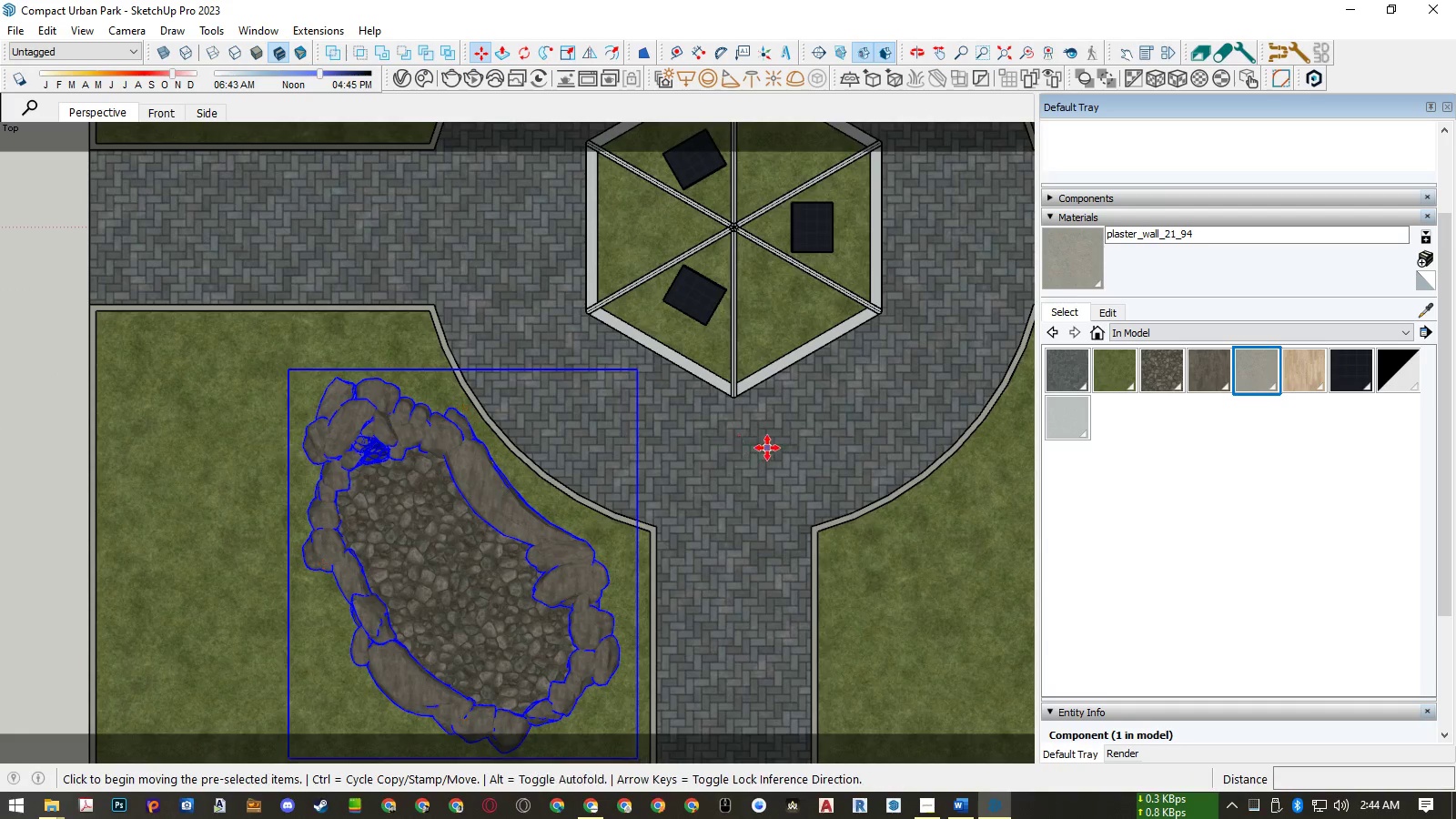 
left_click([768, 448])
 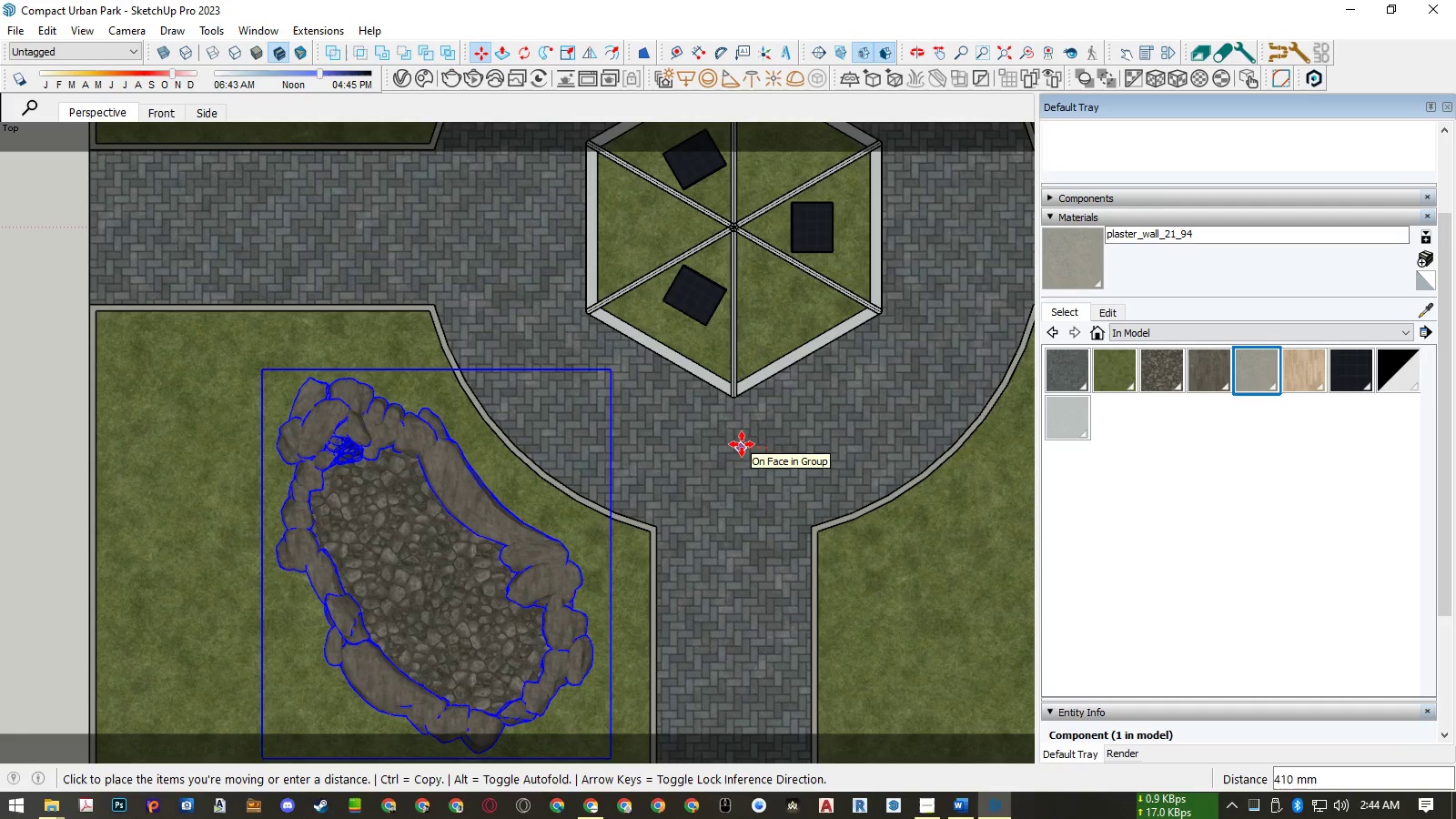 
left_click([742, 444])
 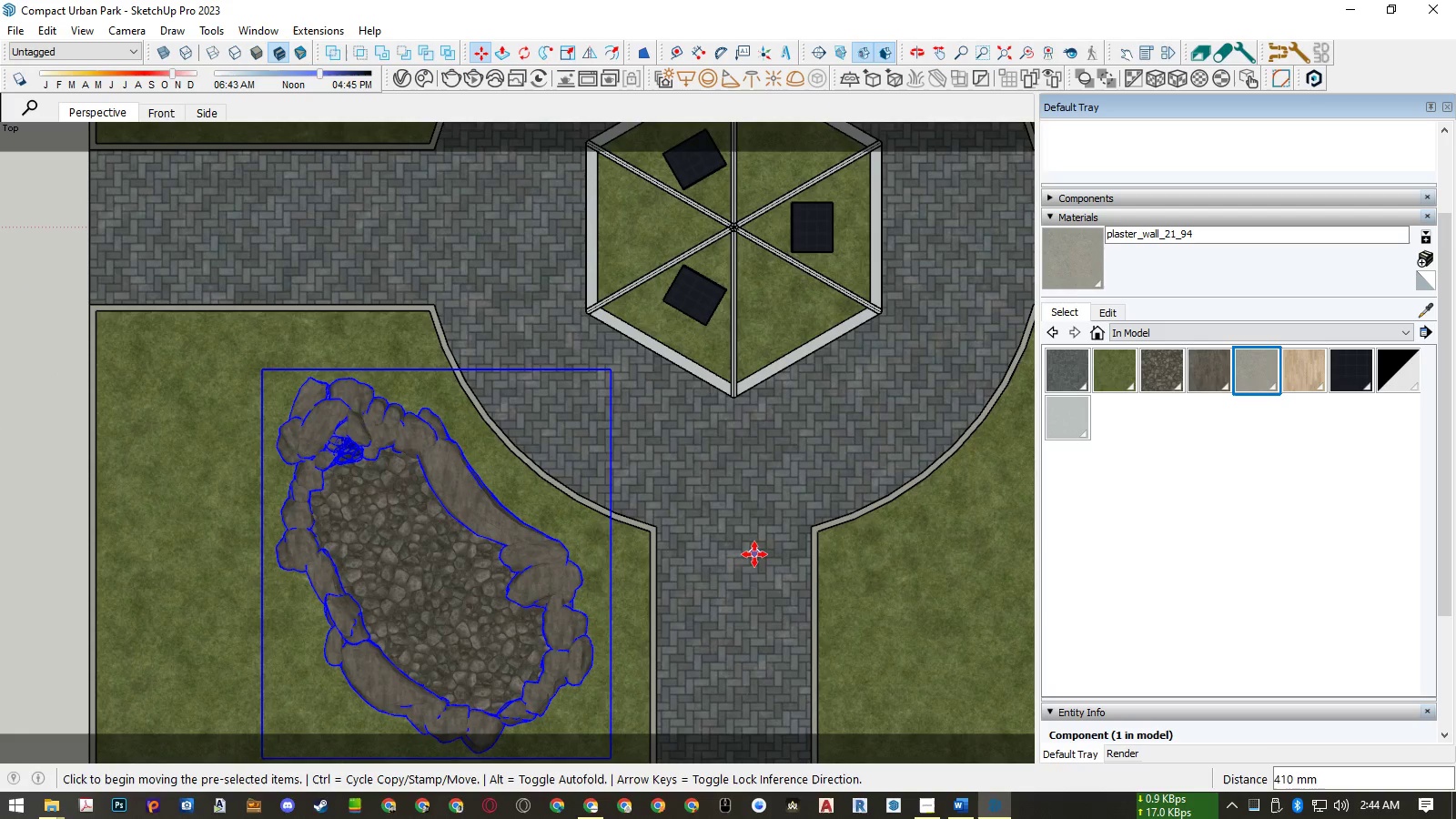 
double_click([755, 554])
 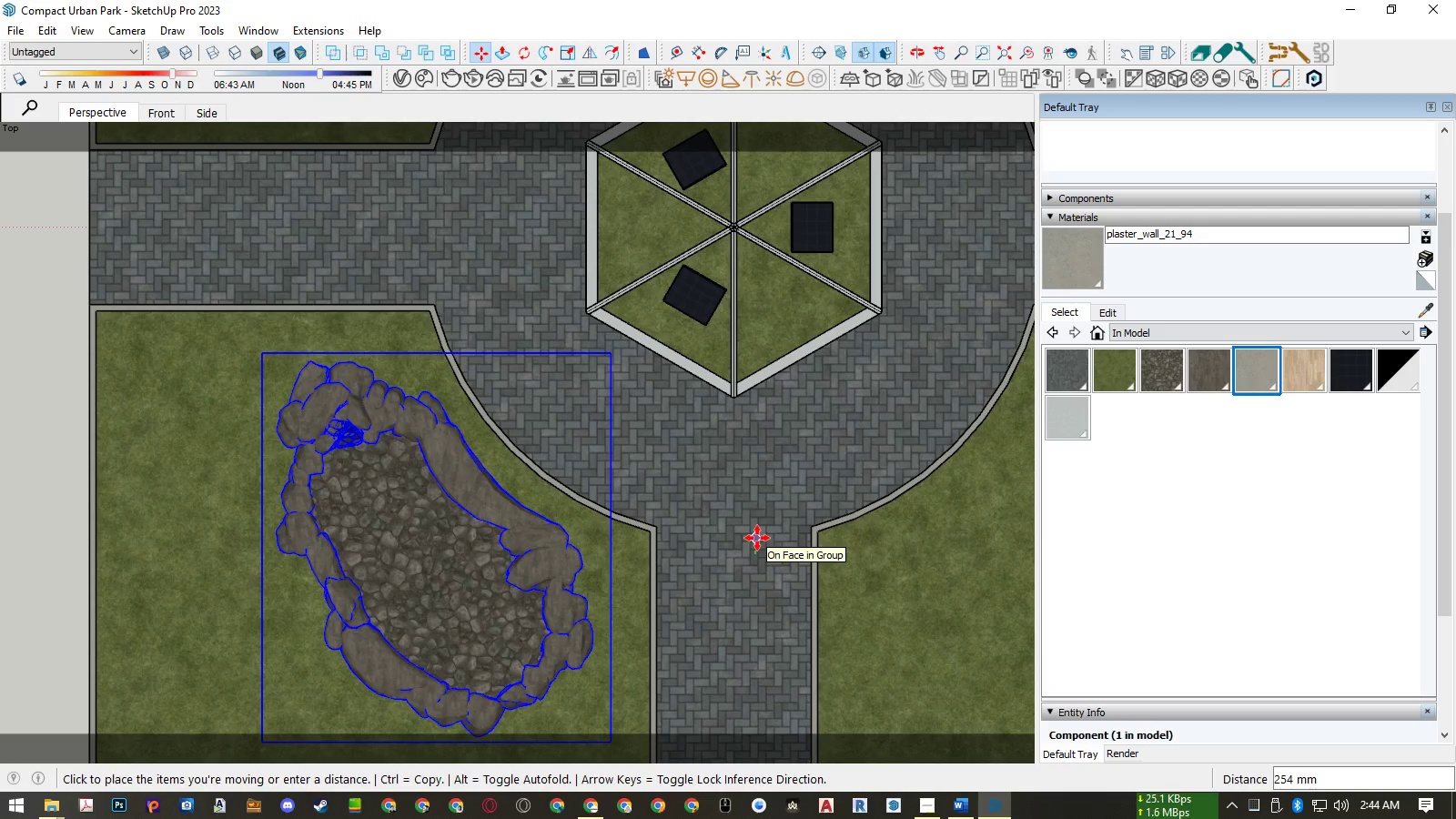 
left_click([757, 535])
 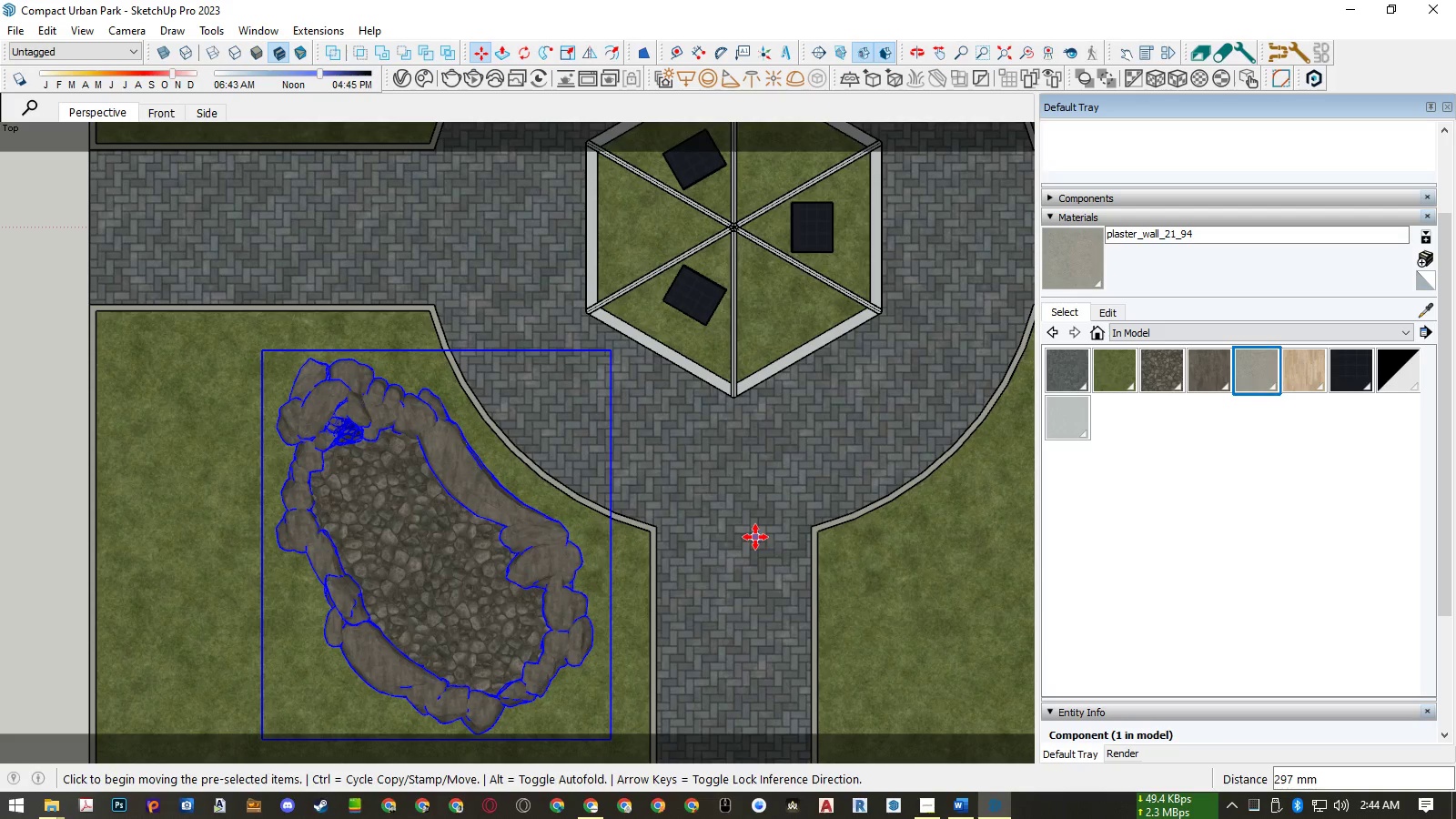 
key(Space)
 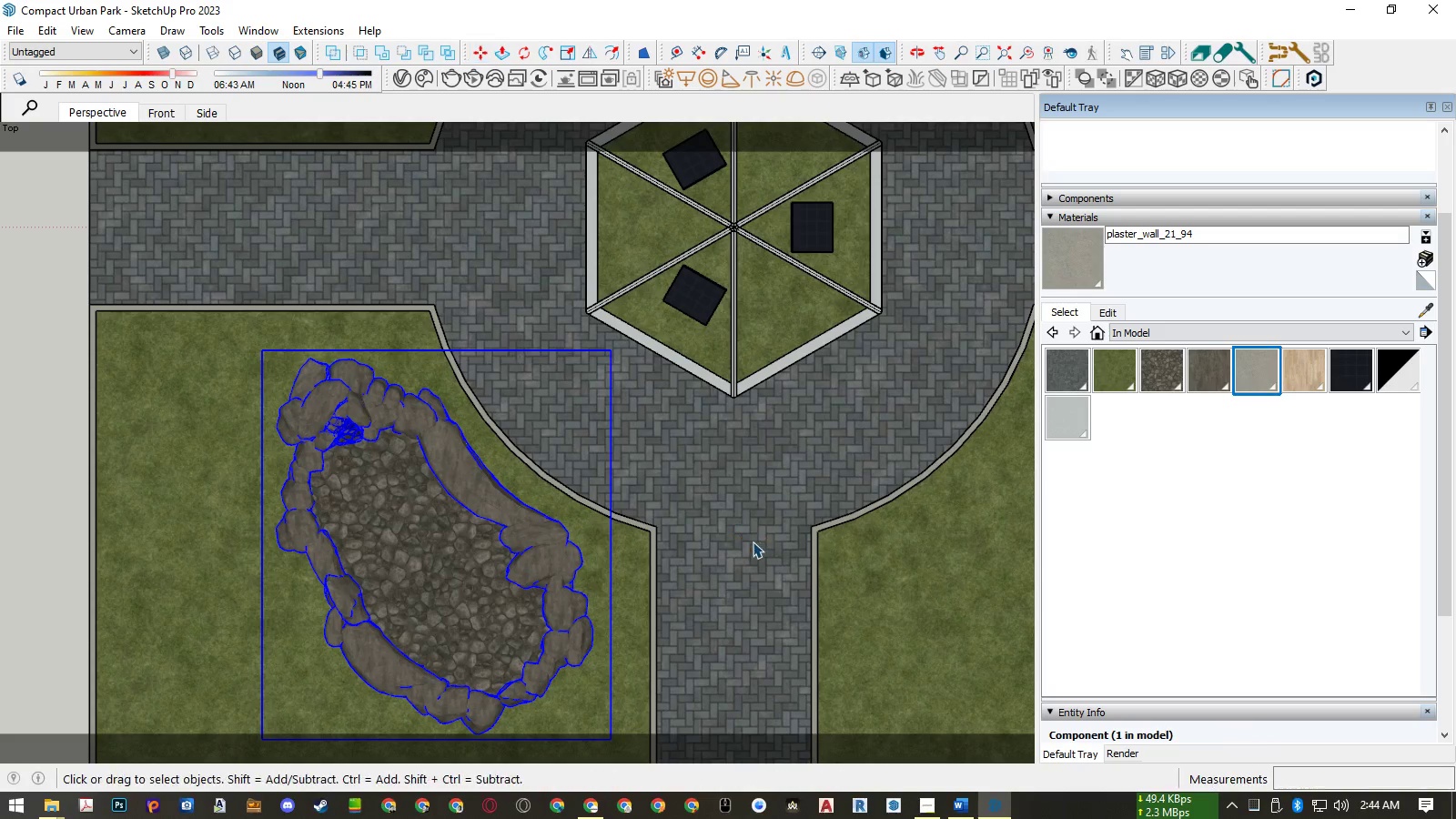 
scroll: coordinate [753, 545], scroll_direction: down, amount: 4.0
 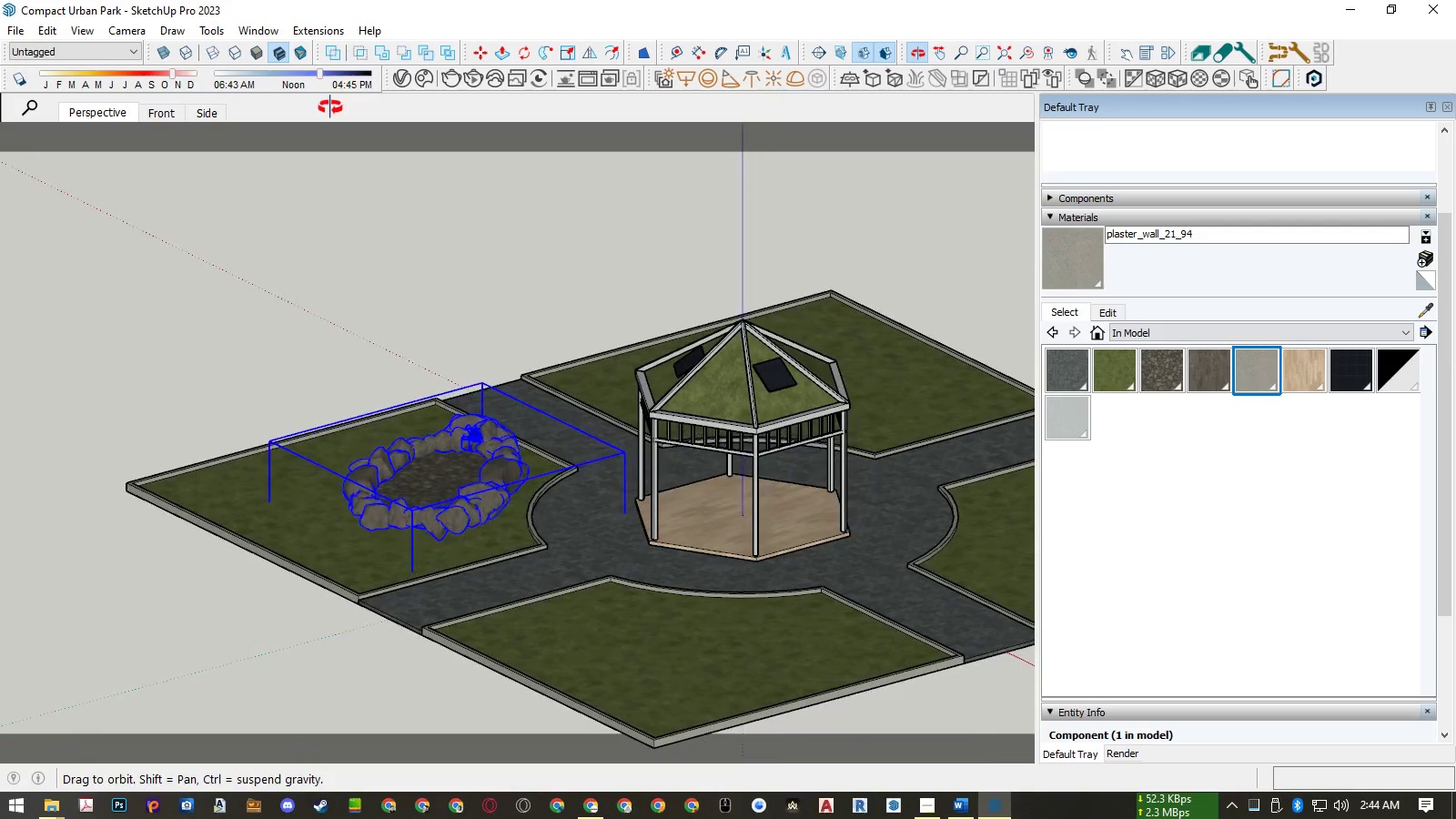 
scroll: coordinate [469, 416], scroll_direction: up, amount: 14.0
 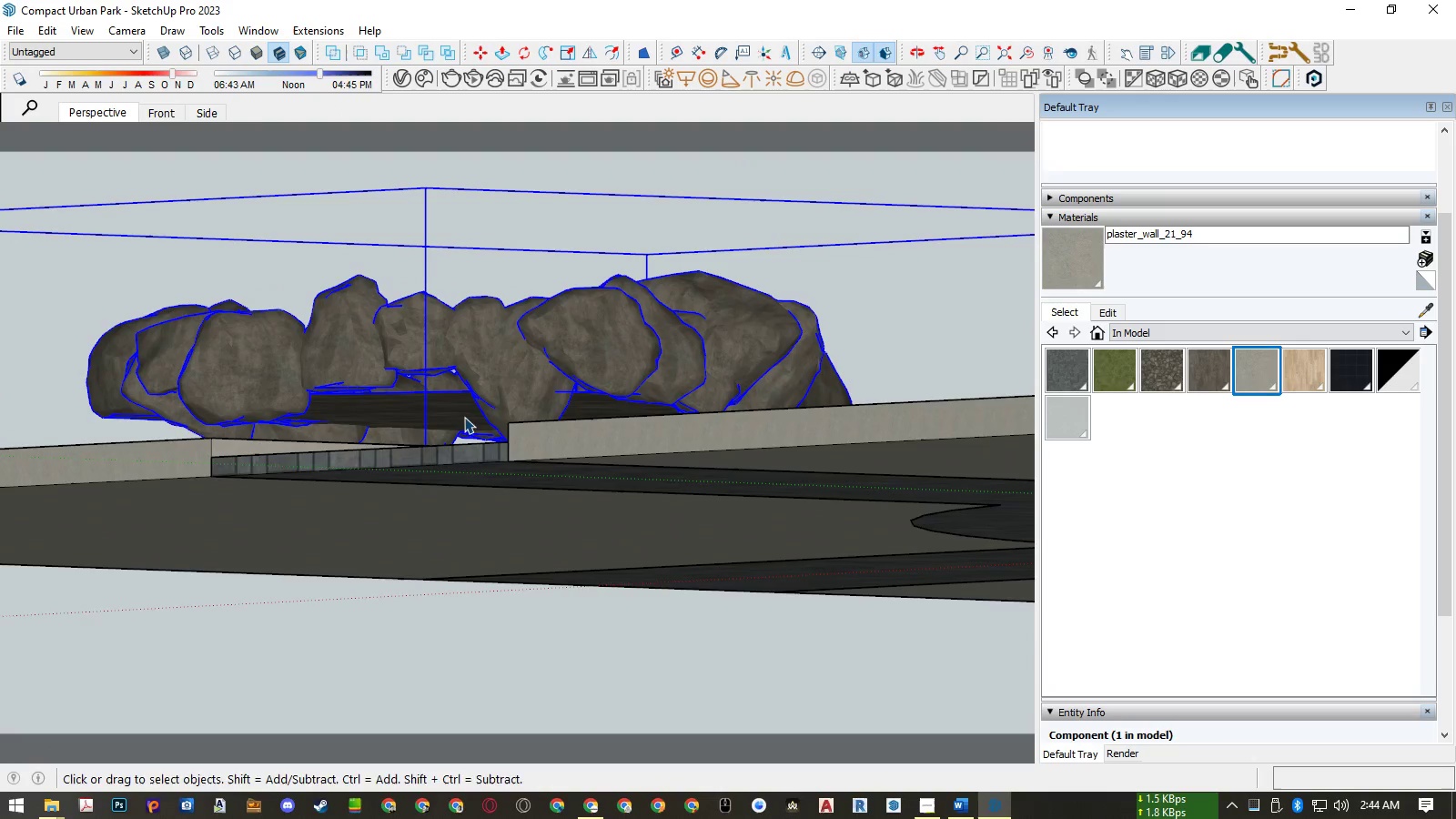 
key(M)
 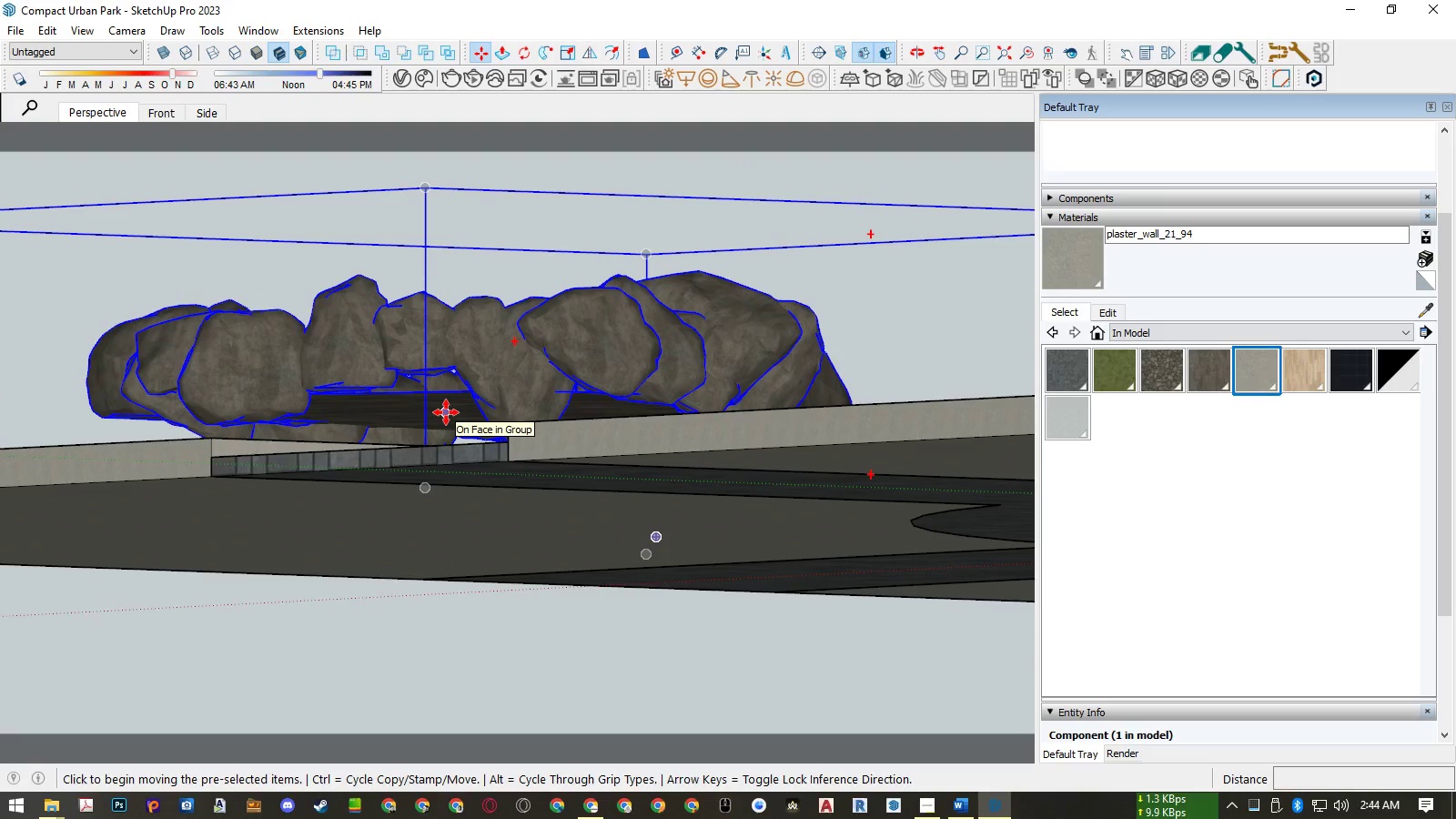 
left_click([446, 412])
 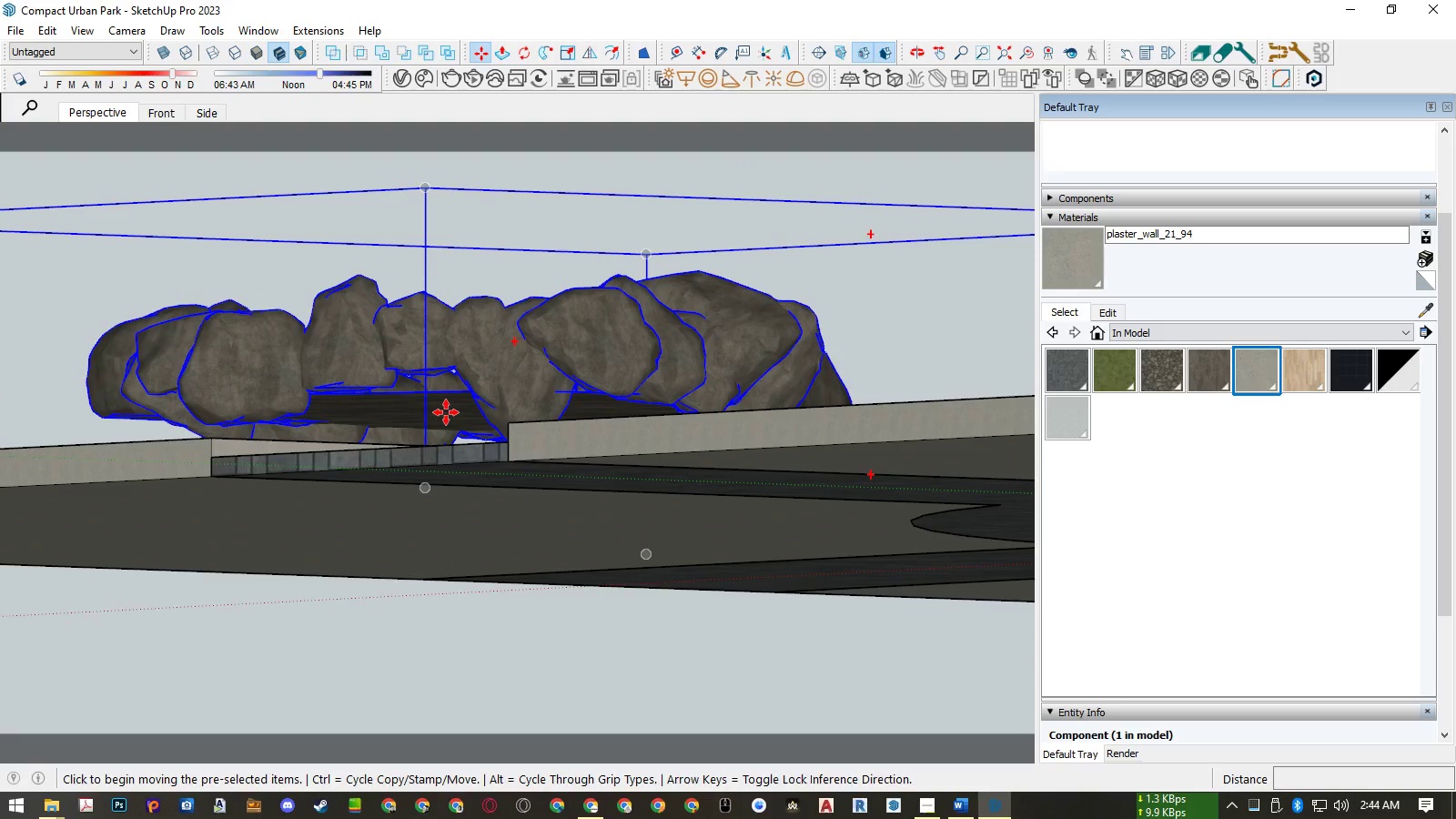 
key(ArrowUp)
 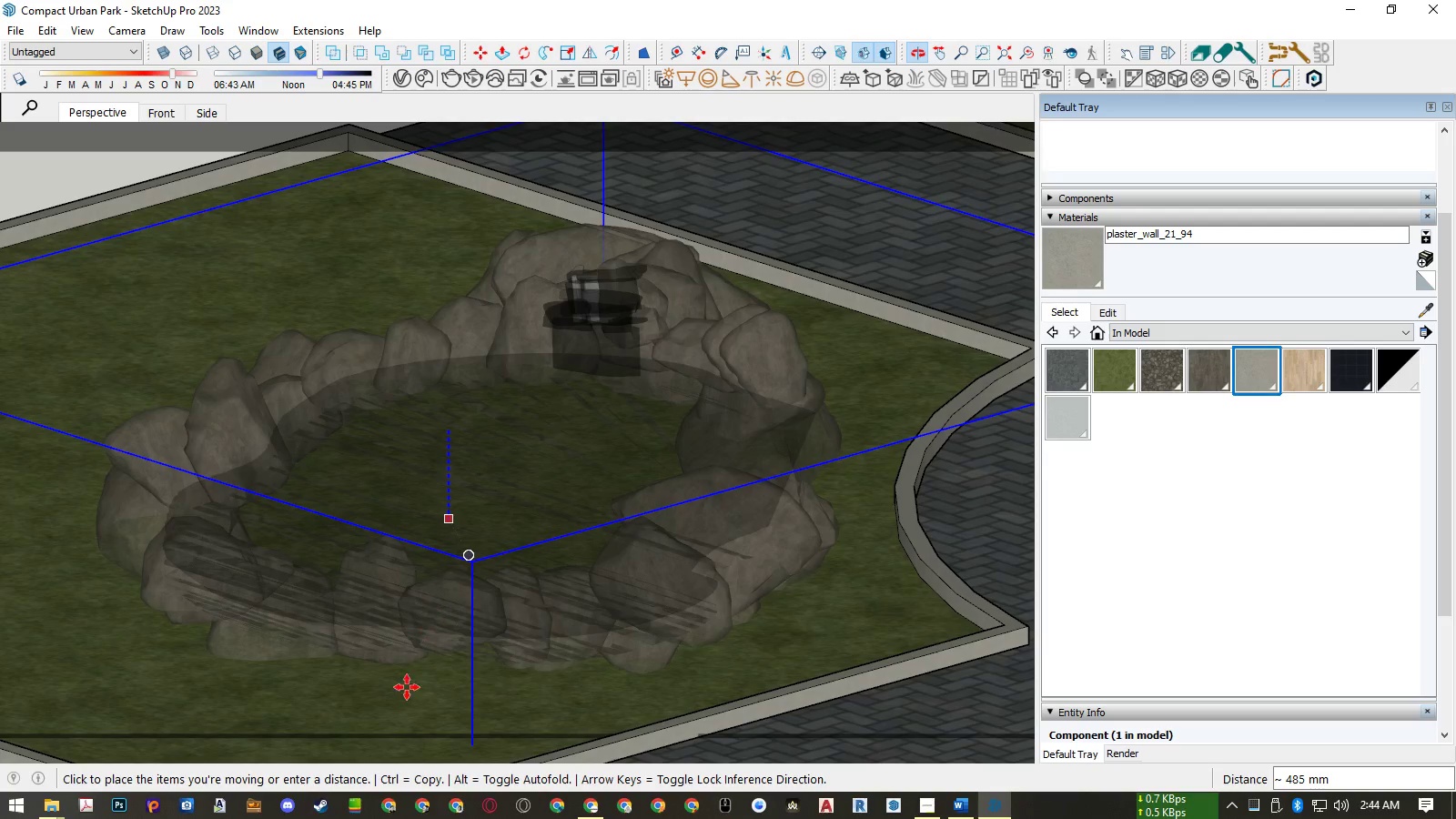 
left_click([367, 714])
 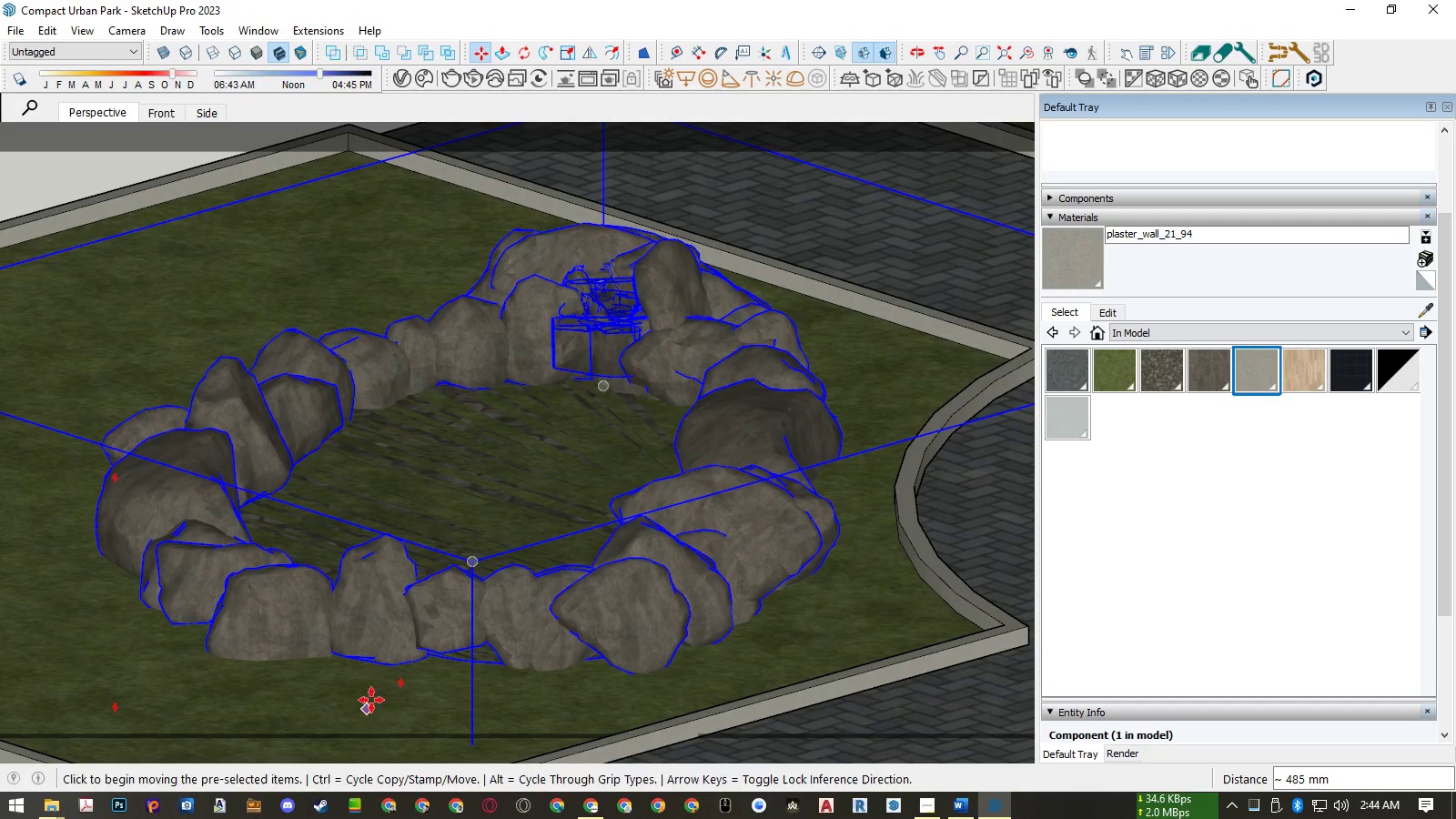 
scroll: coordinate [374, 682], scroll_direction: down, amount: 3.0
 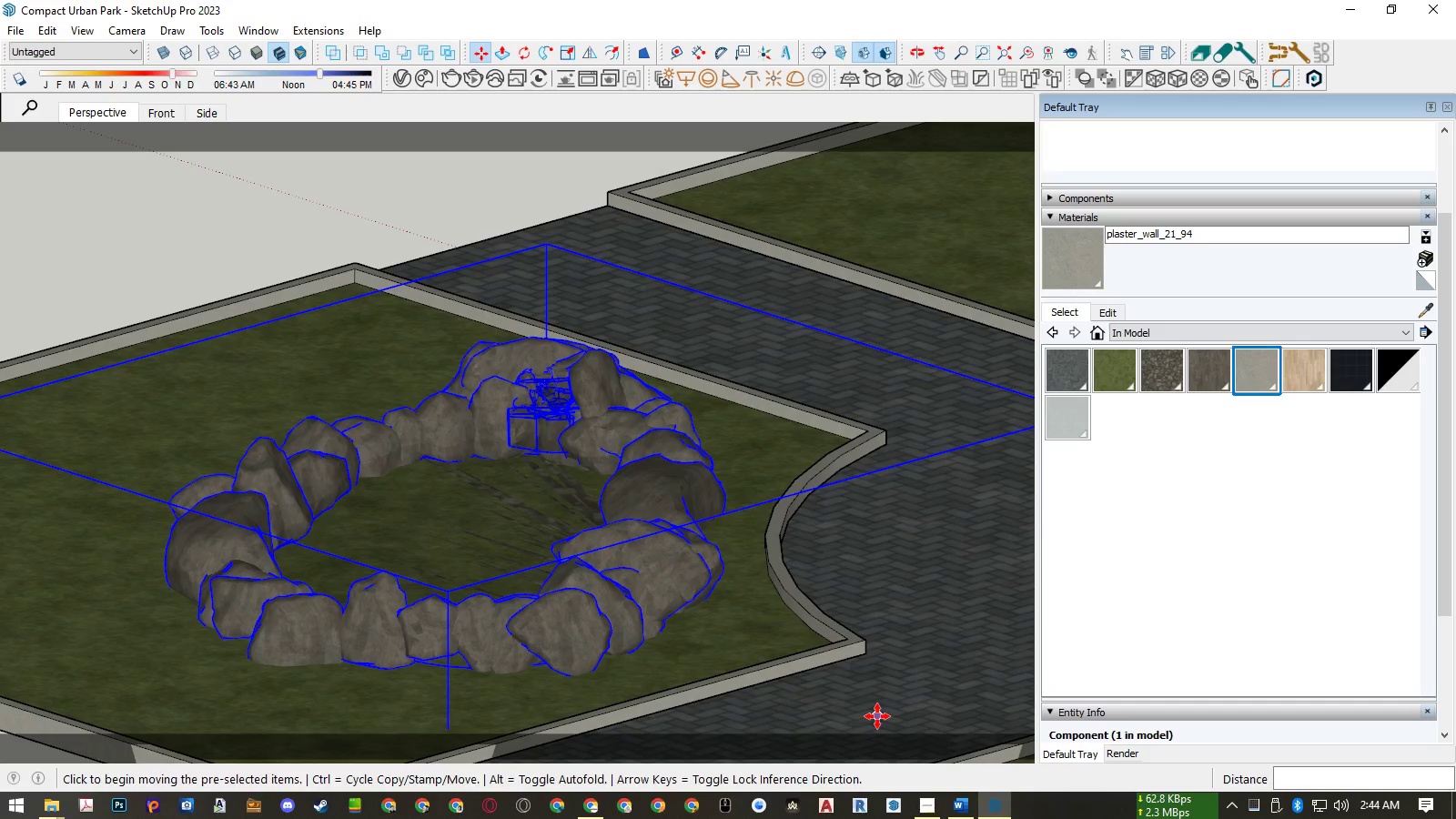 
scroll: coordinate [878, 662], scroll_direction: up, amount: 4.0
 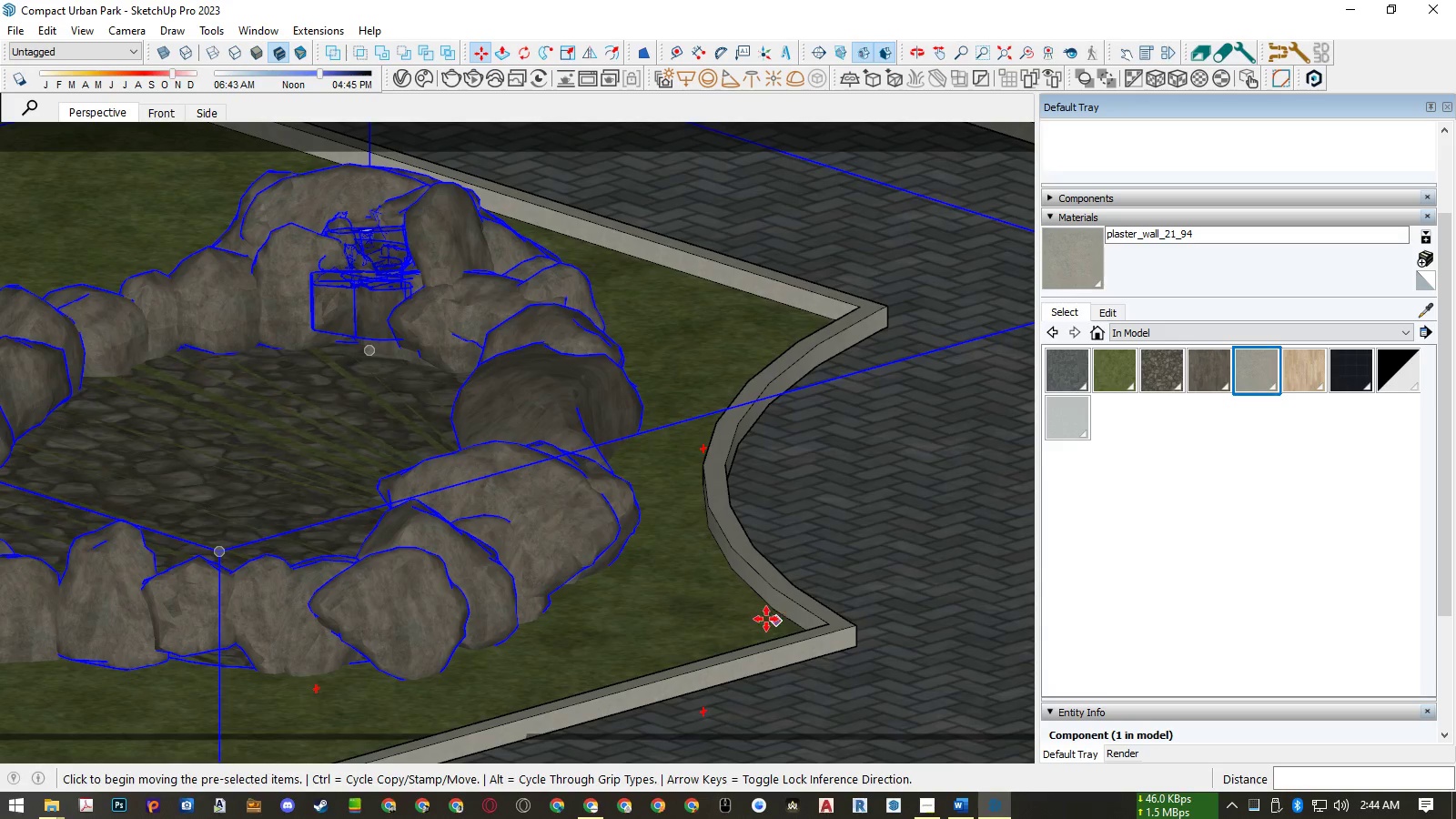 
left_click([766, 619])
 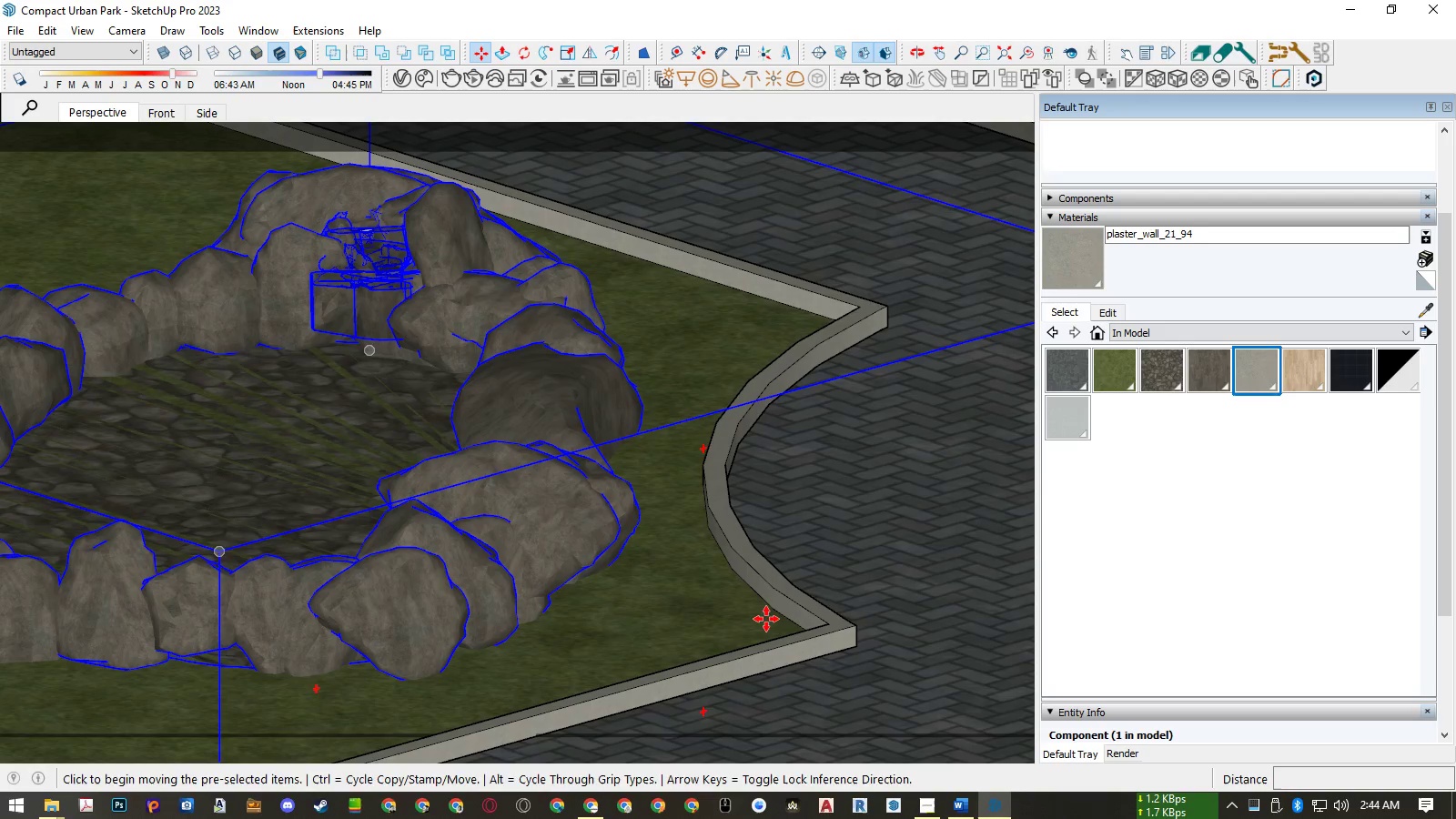 
key(ArrowUp)
 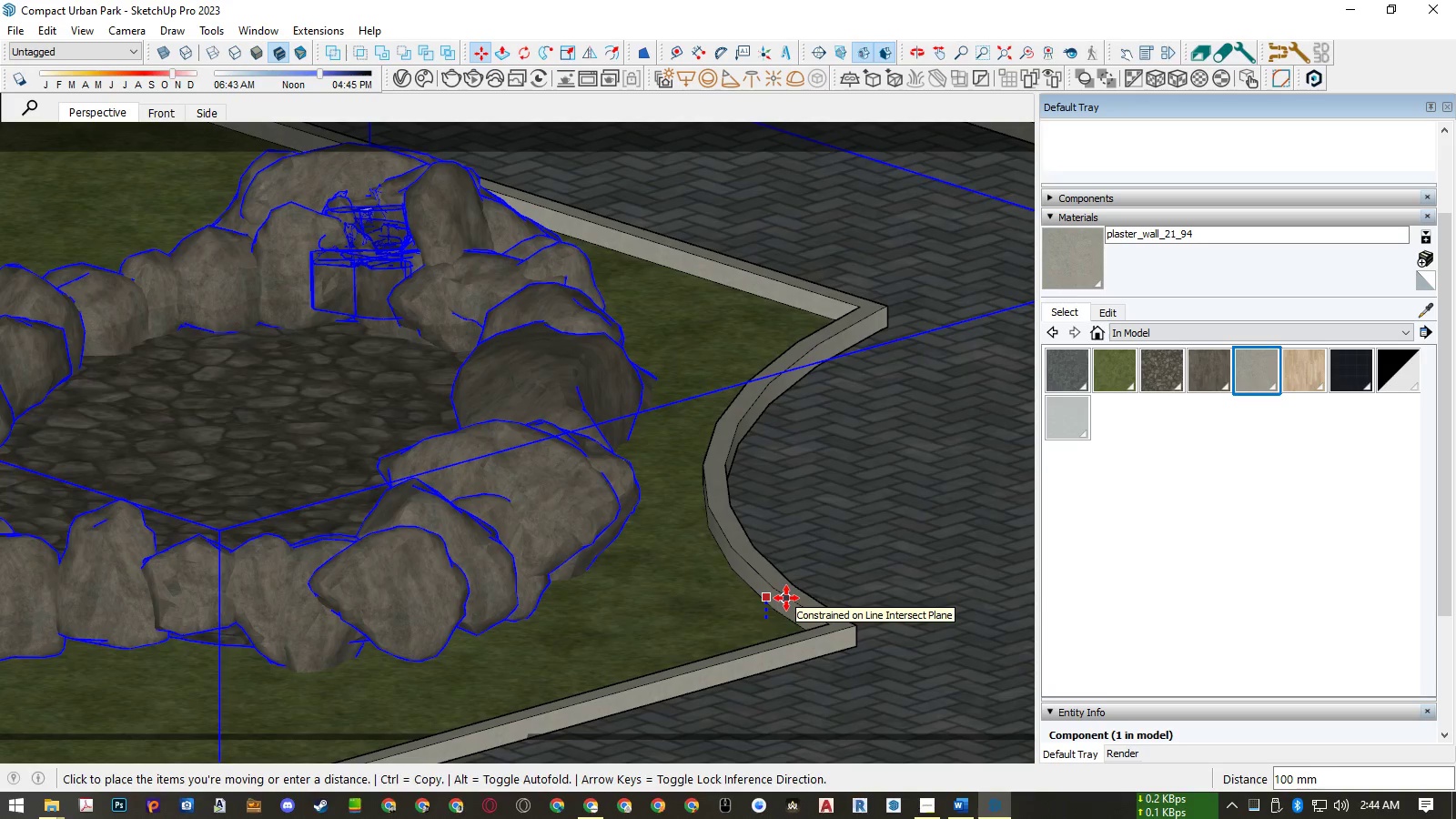 
key(Numpad1)
 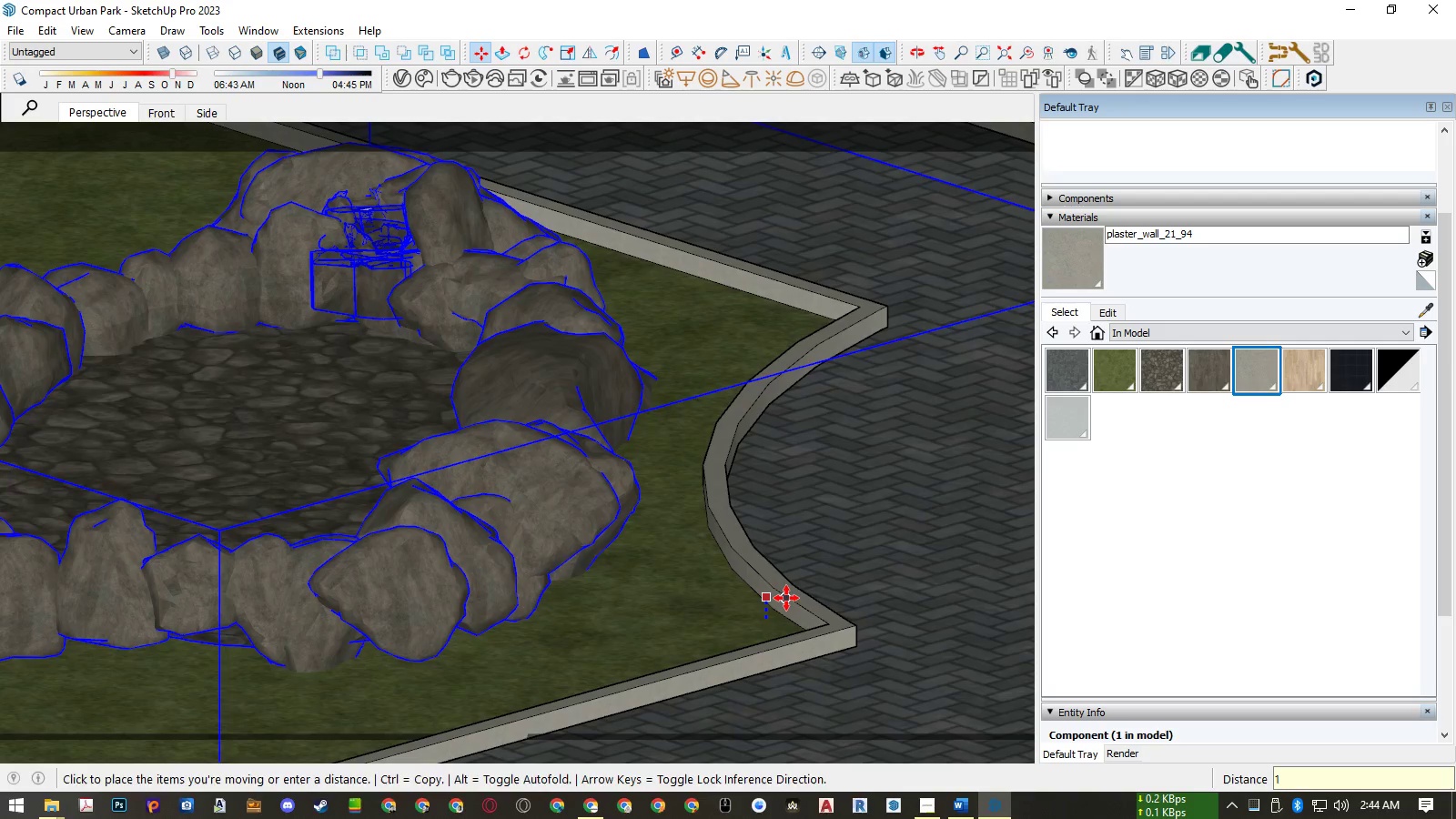 
key(NumpadEnter)
 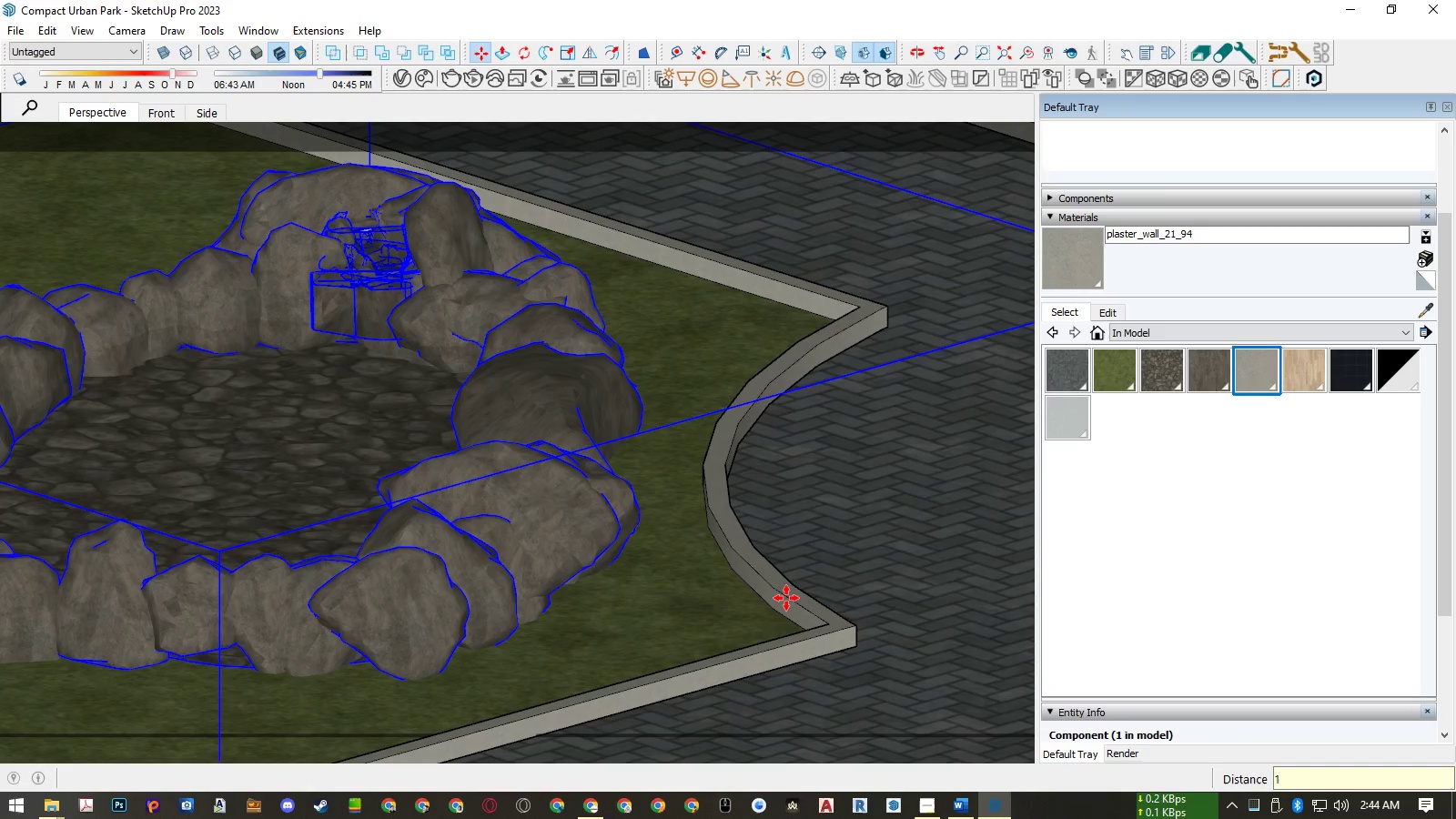 
key(Space)
 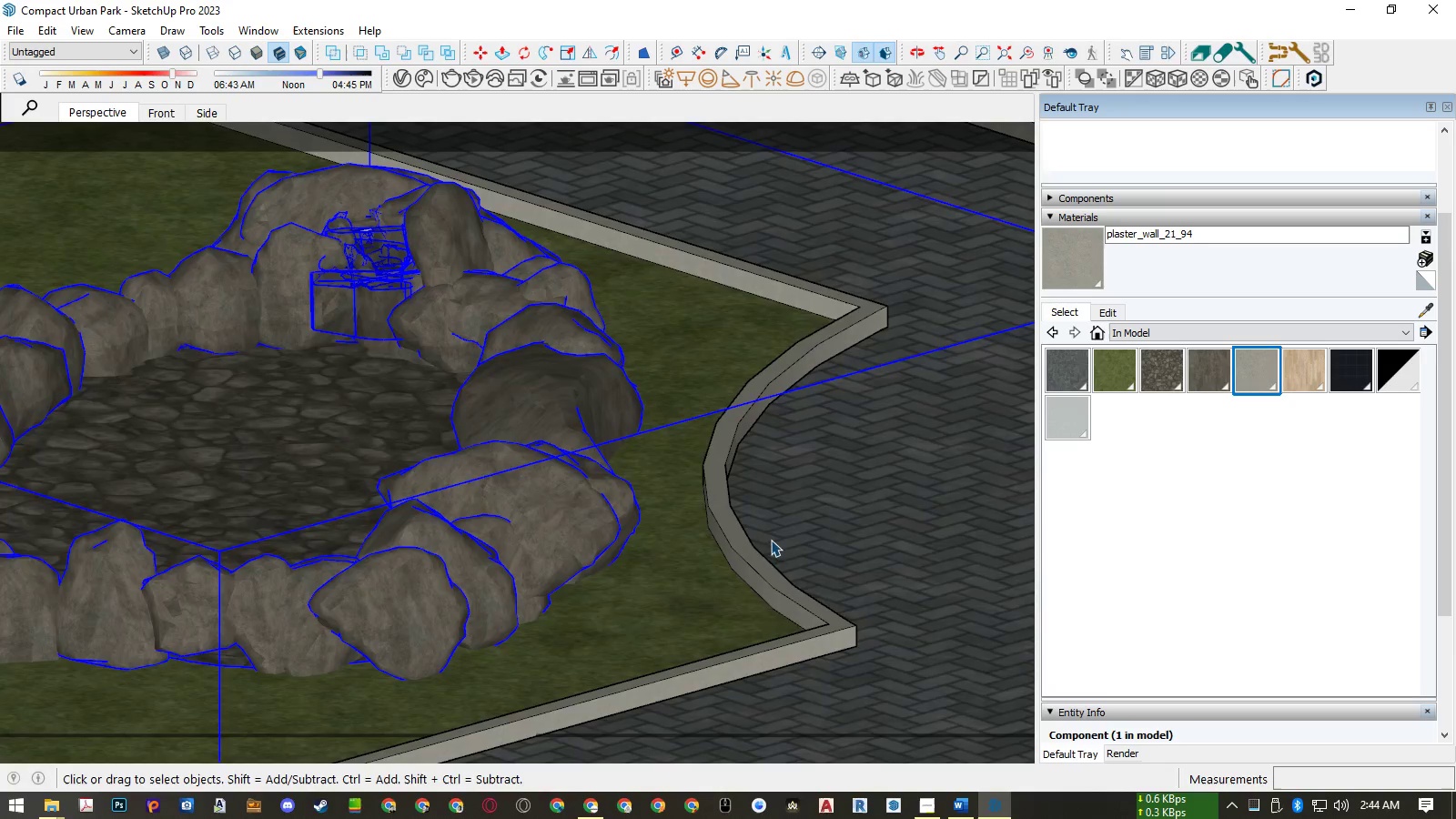 
scroll: coordinate [760, 502], scroll_direction: down, amount: 9.0
 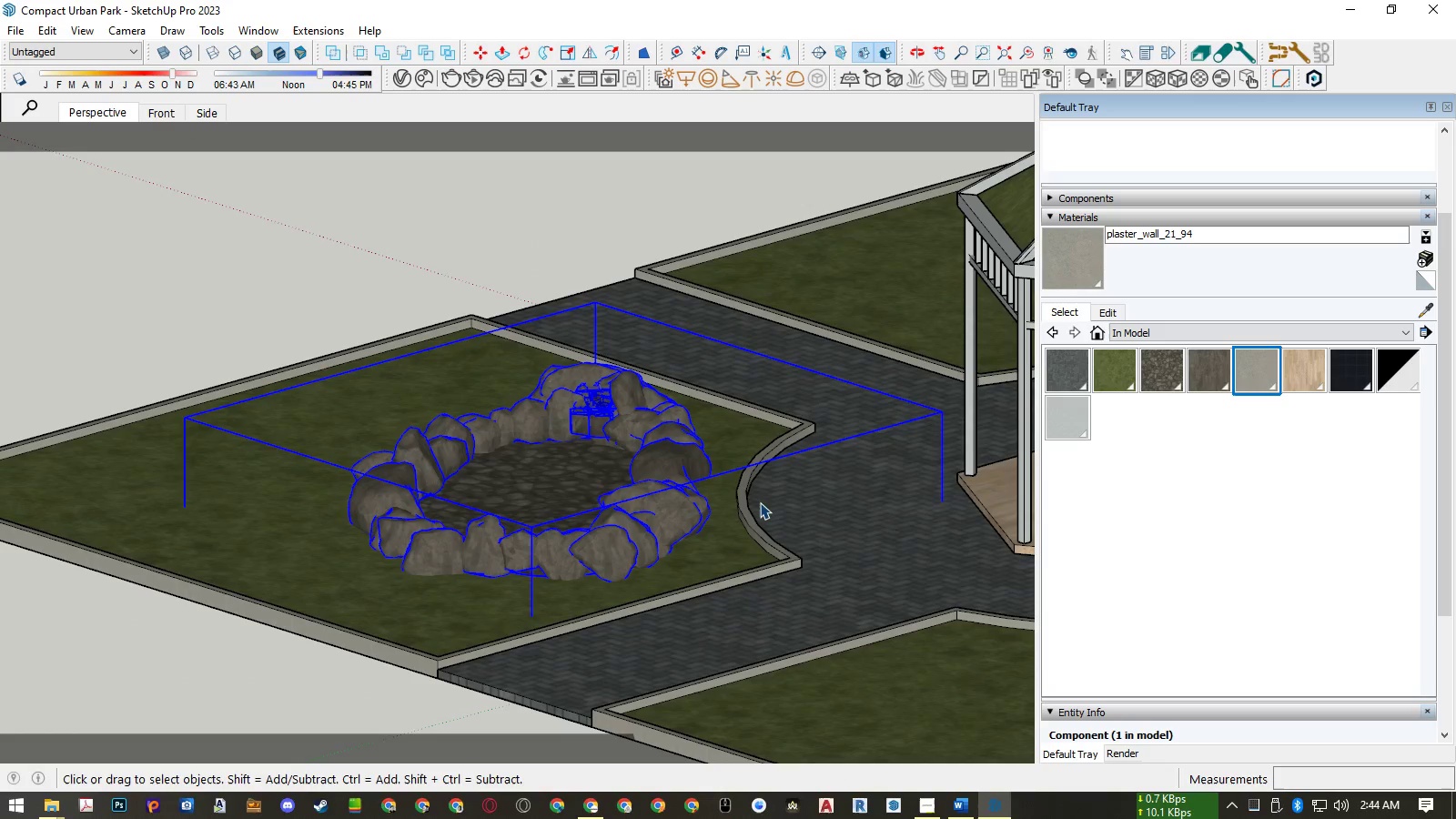 
key(Escape)
 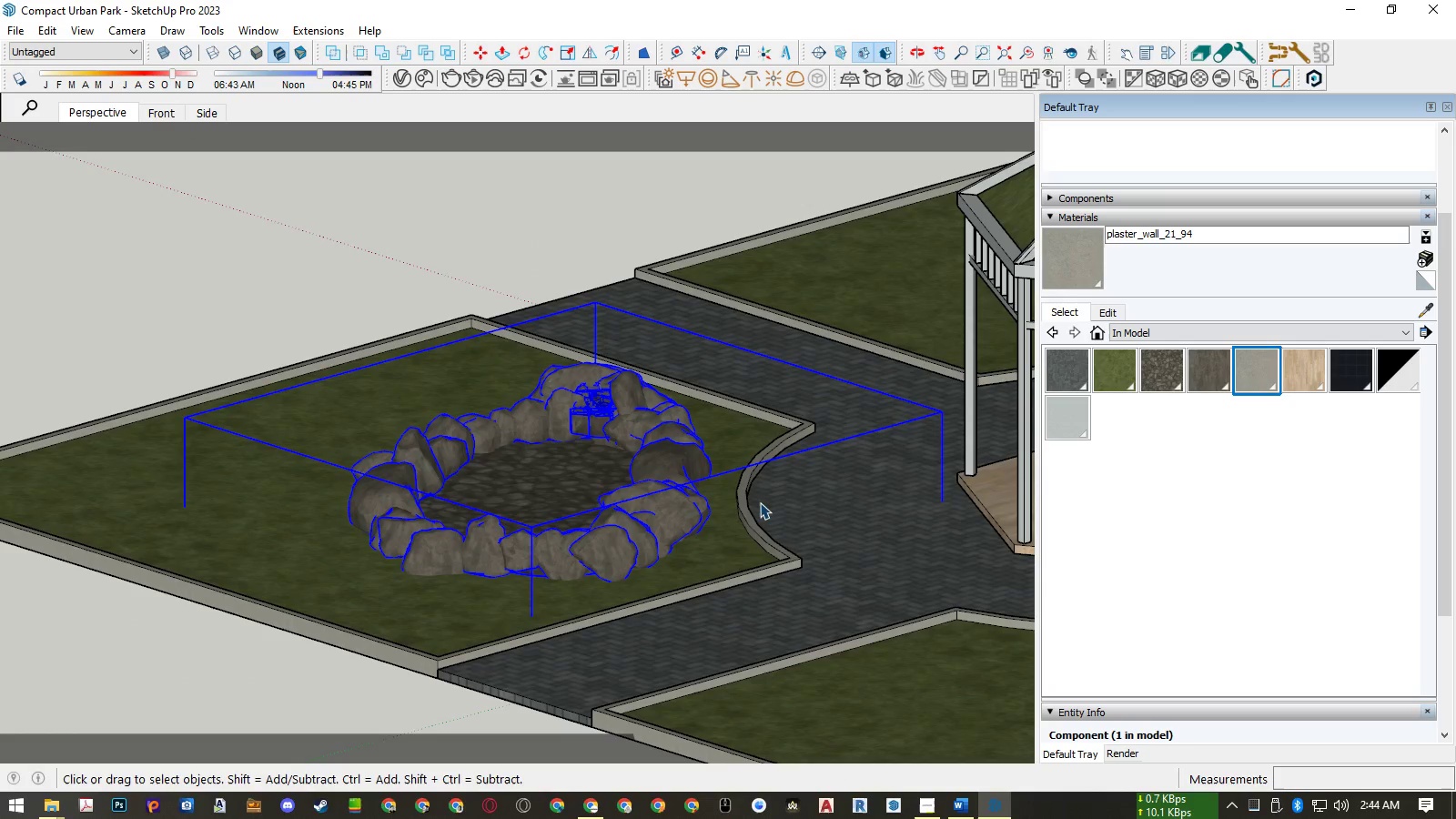 
key(Escape)
 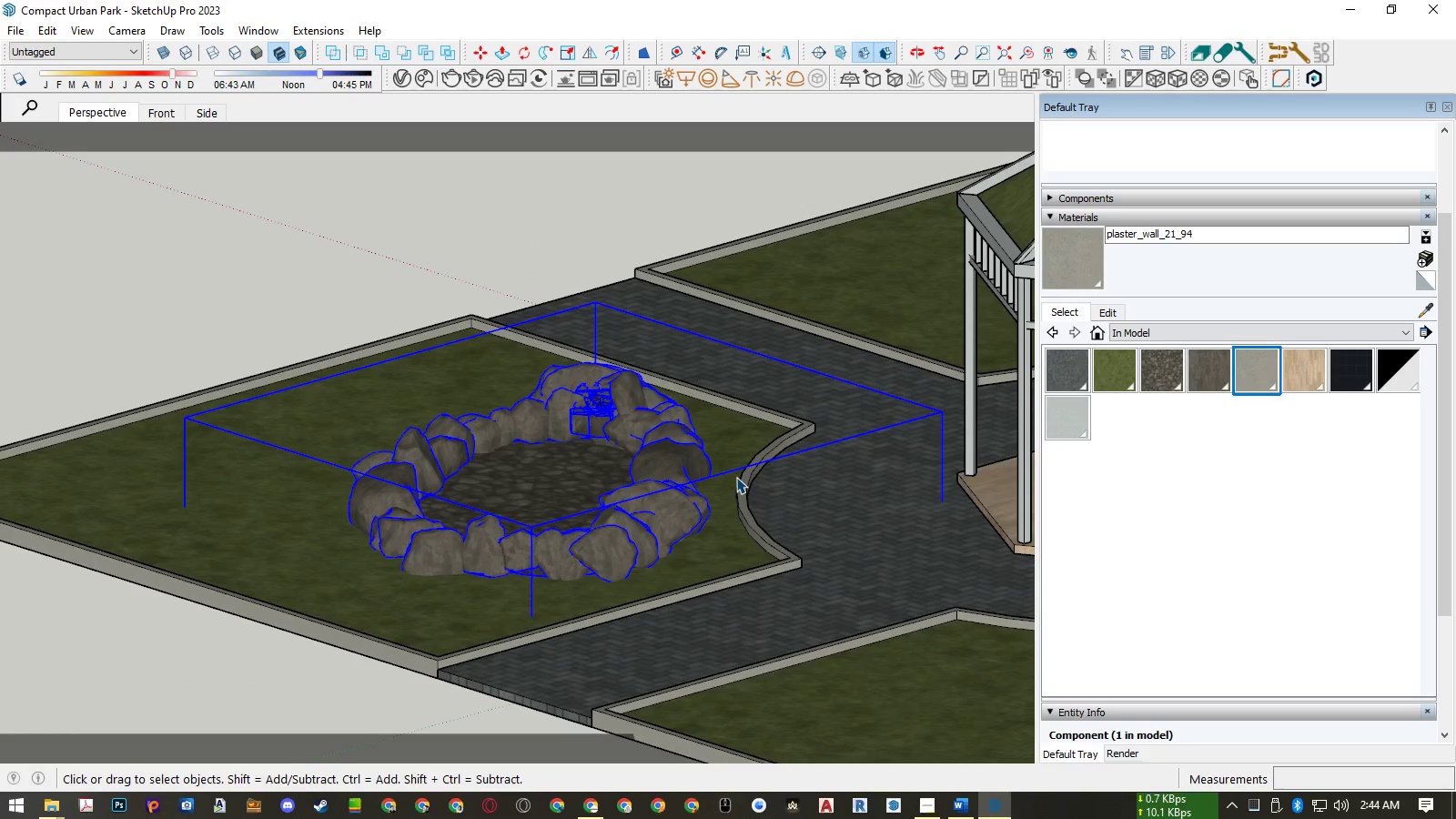 
key(Alt+C)
 